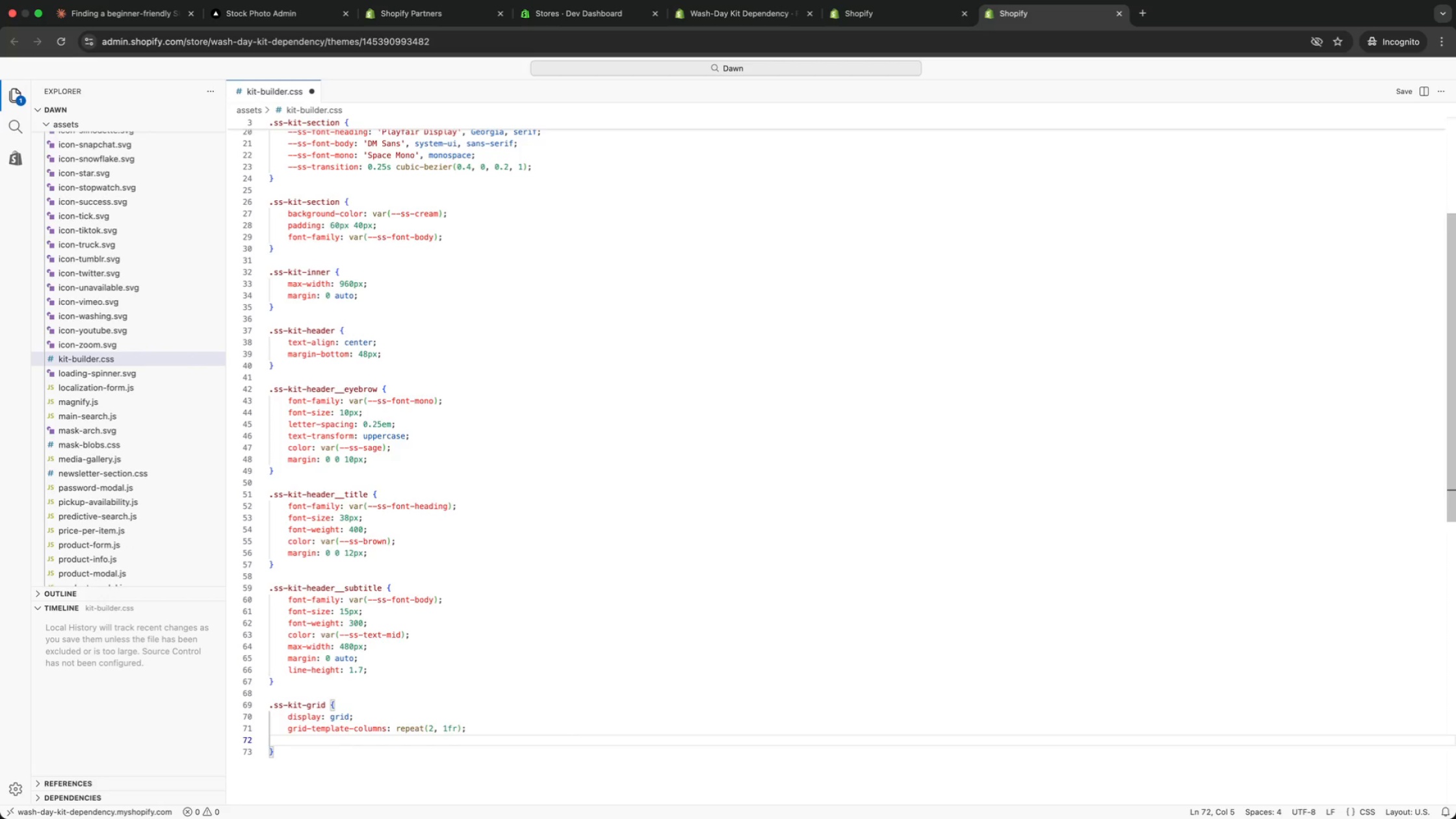 
type(gap: 16pxl)
key(Backspace)
type(;)
 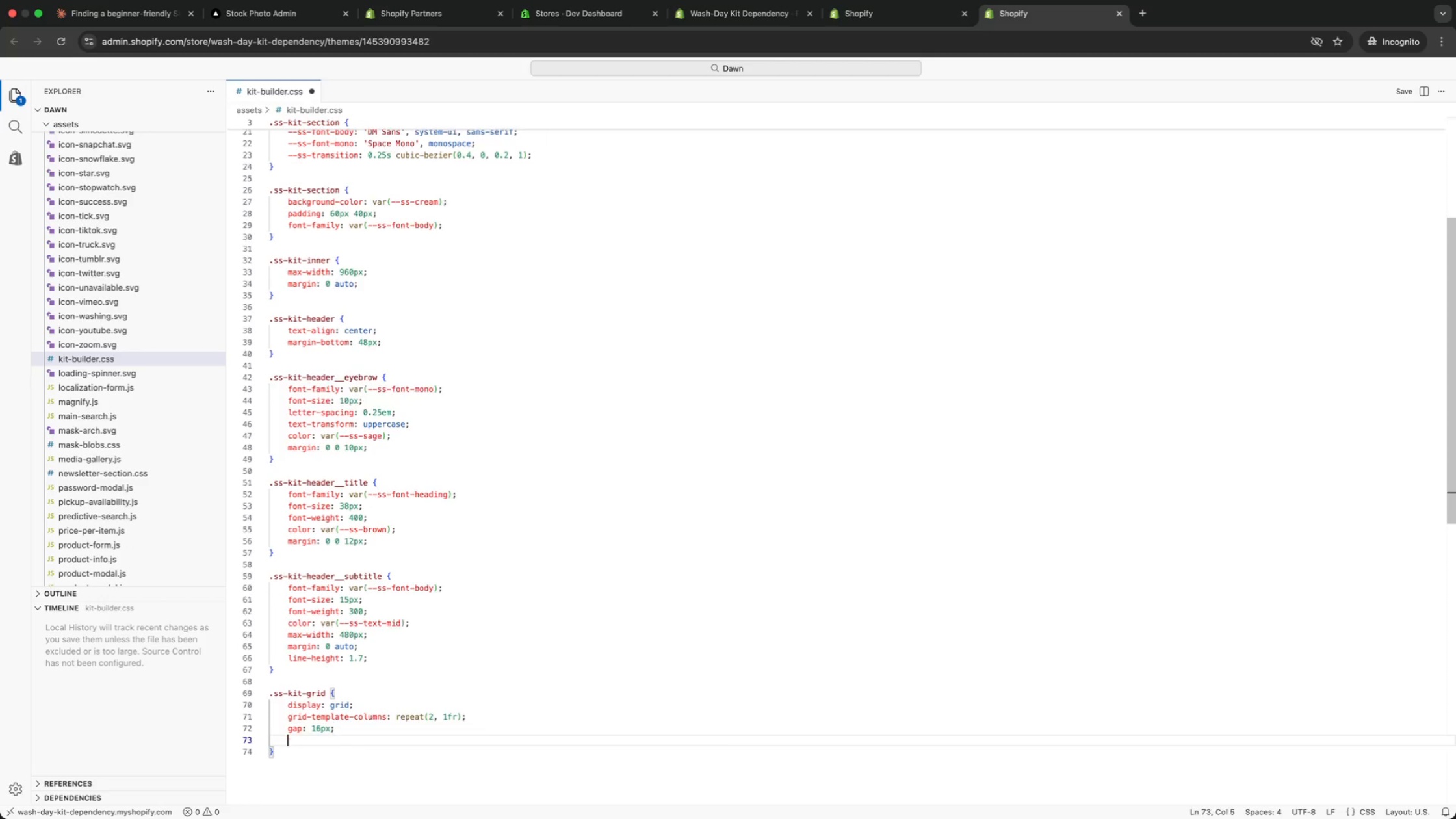 
key(Enter)
 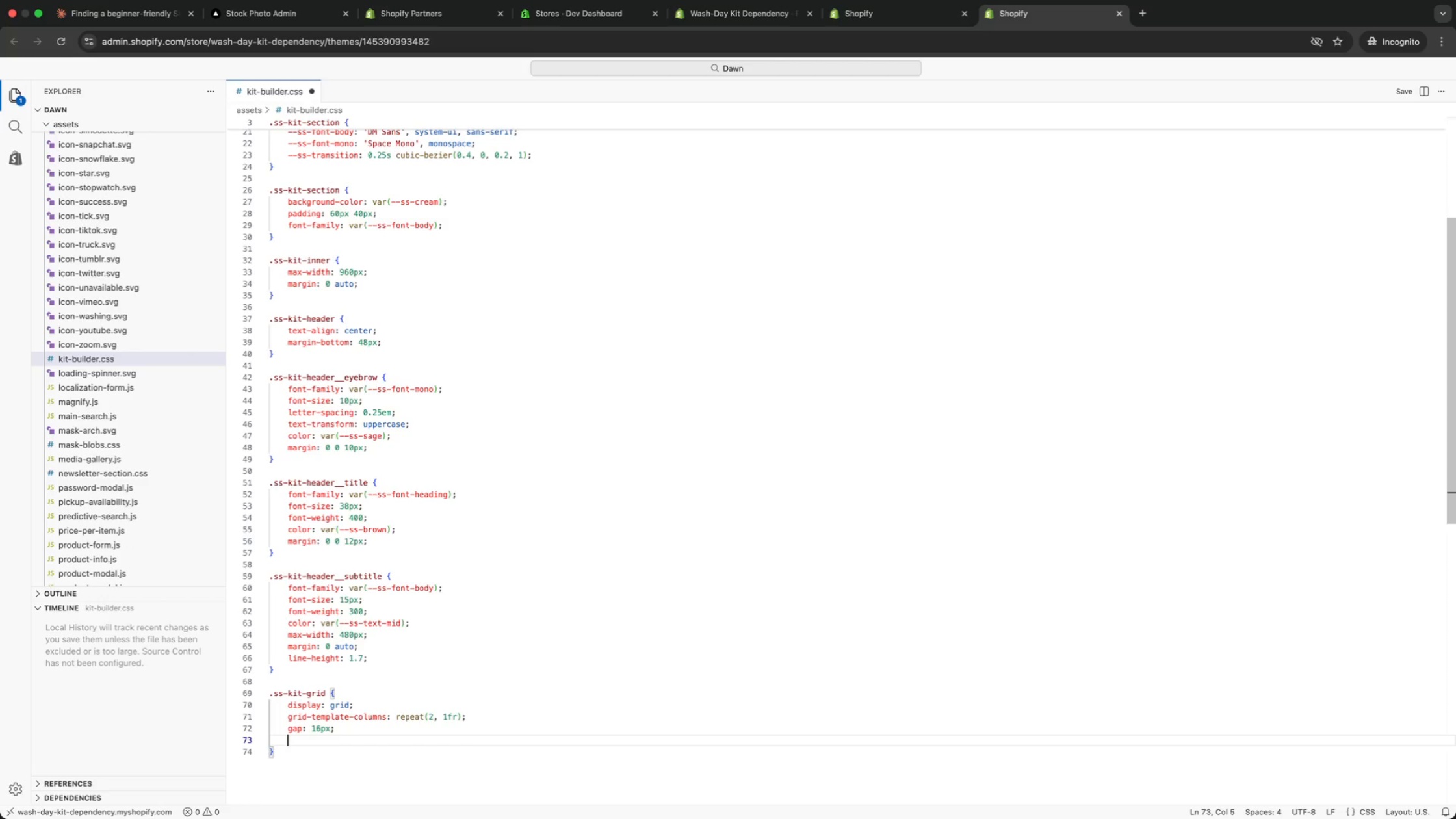 
type(mar)
 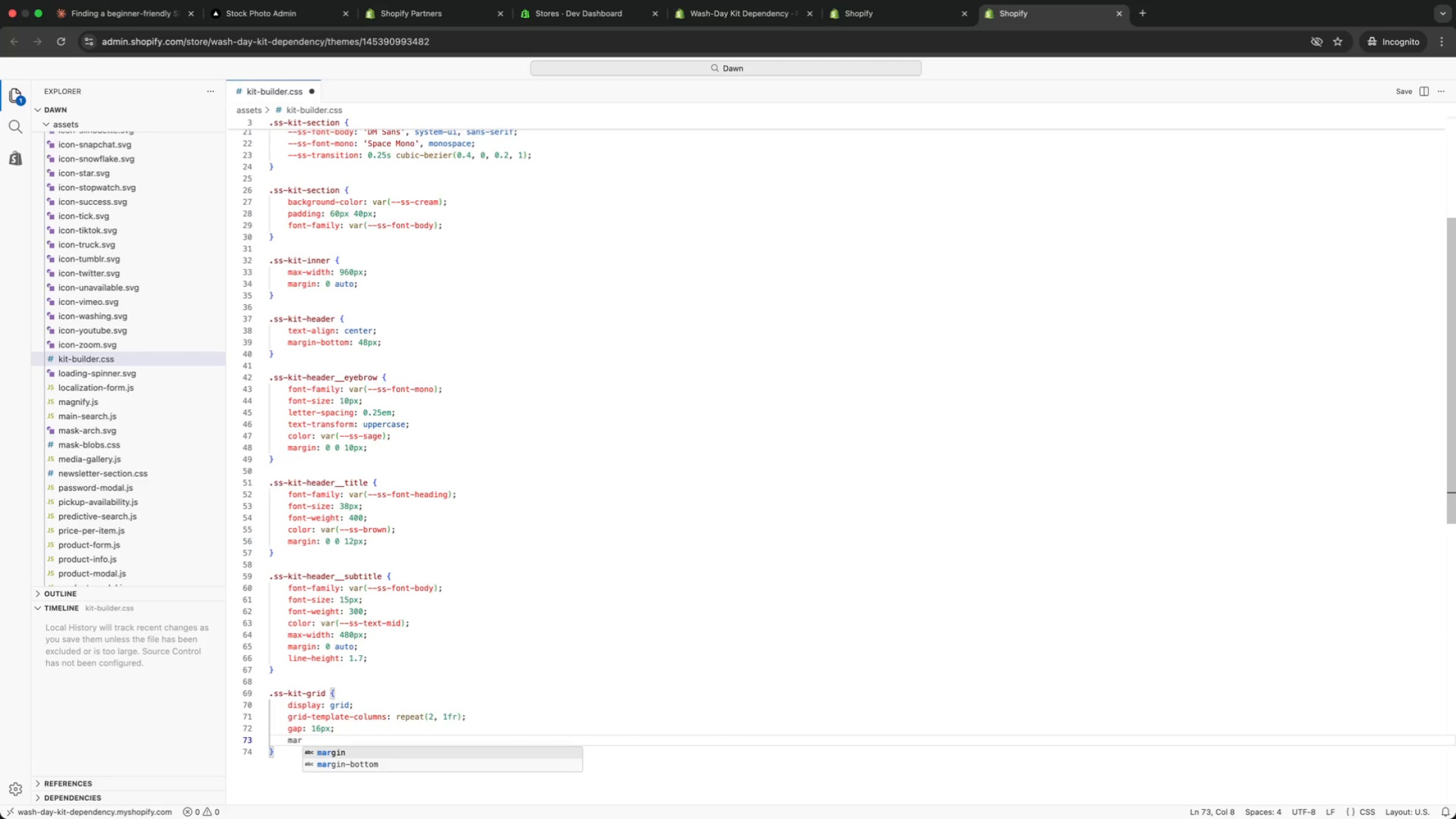 
key(ArrowDown)
 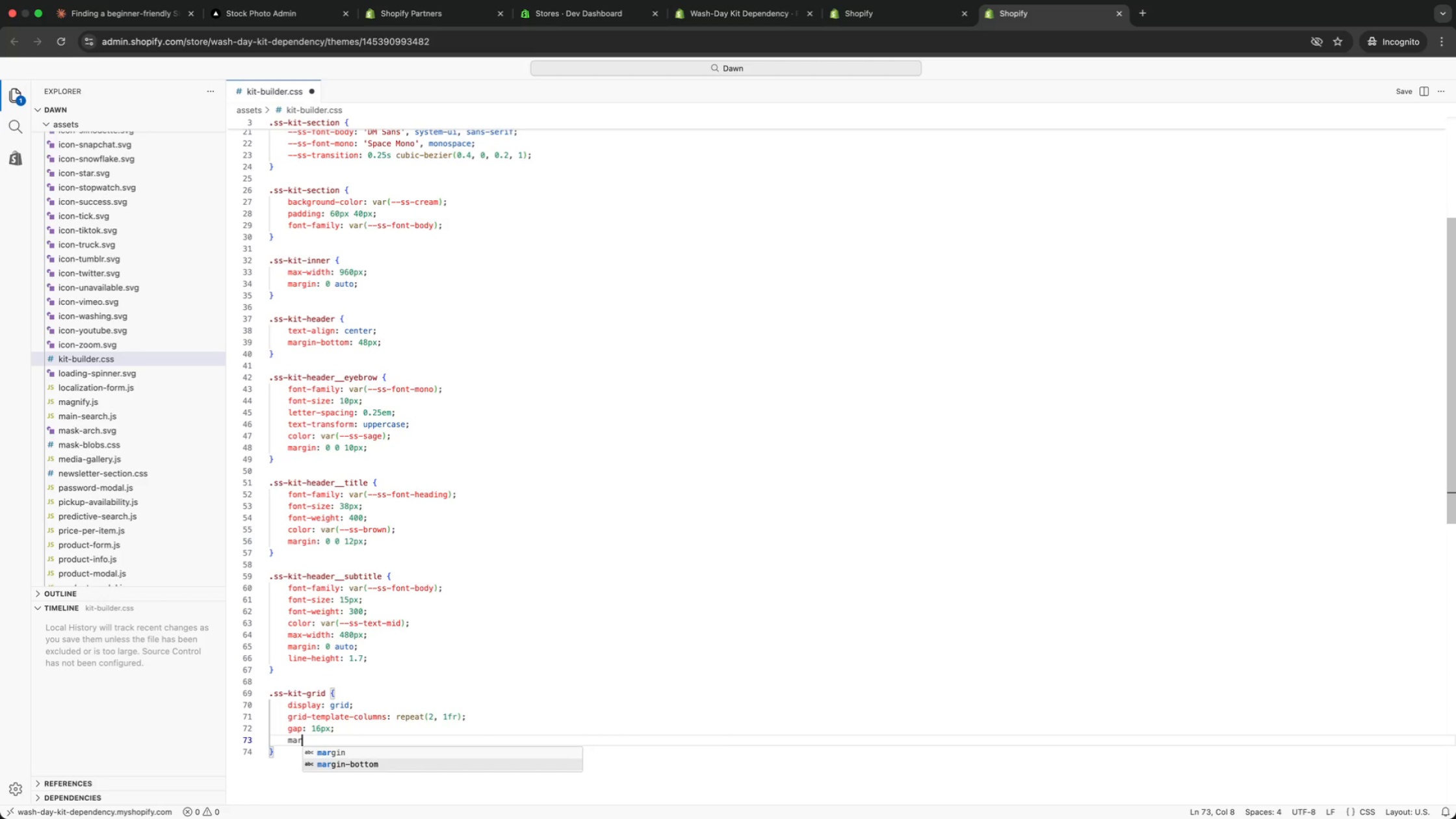 
key(Enter)
 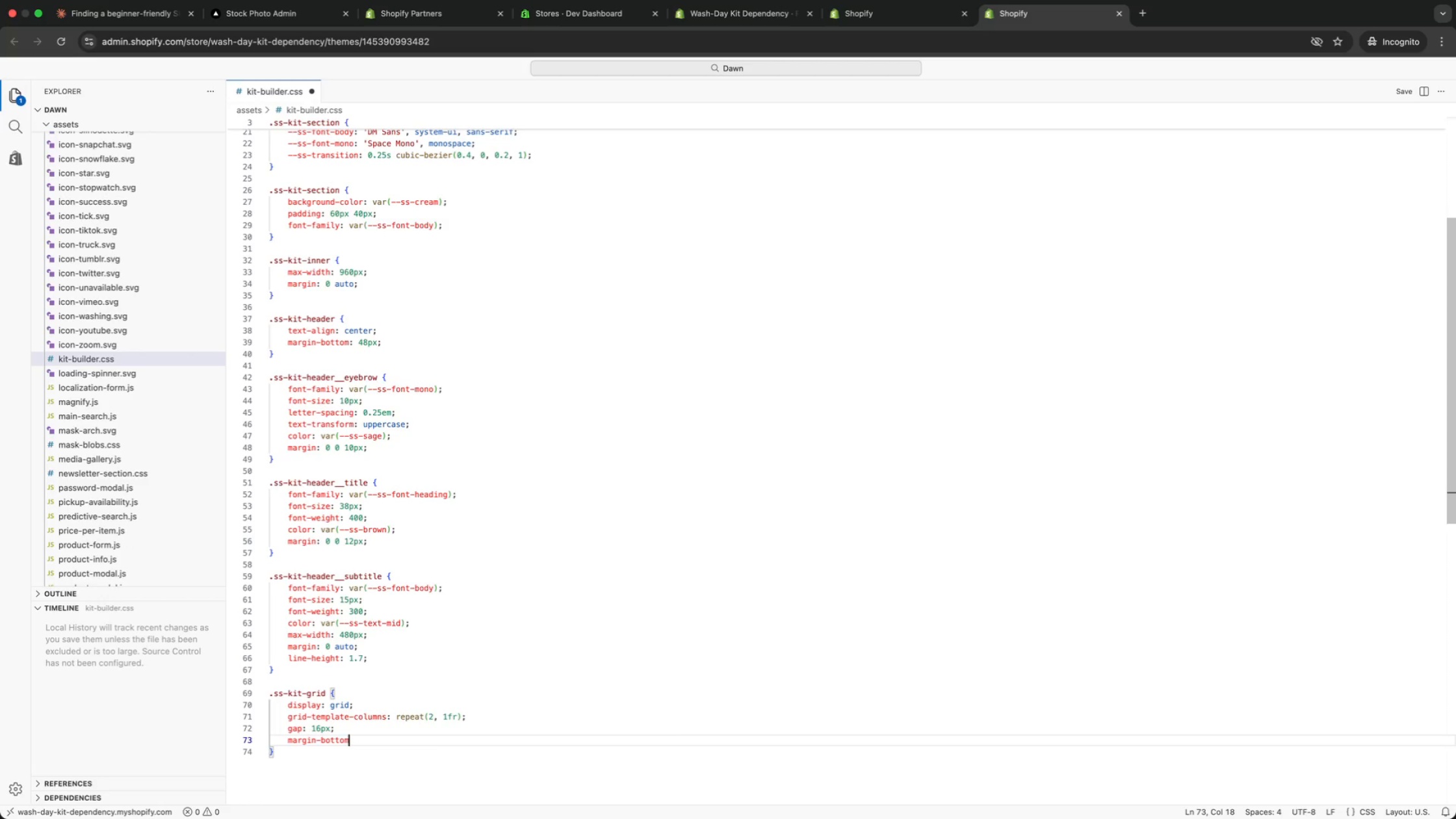 
type(: 32px;)
 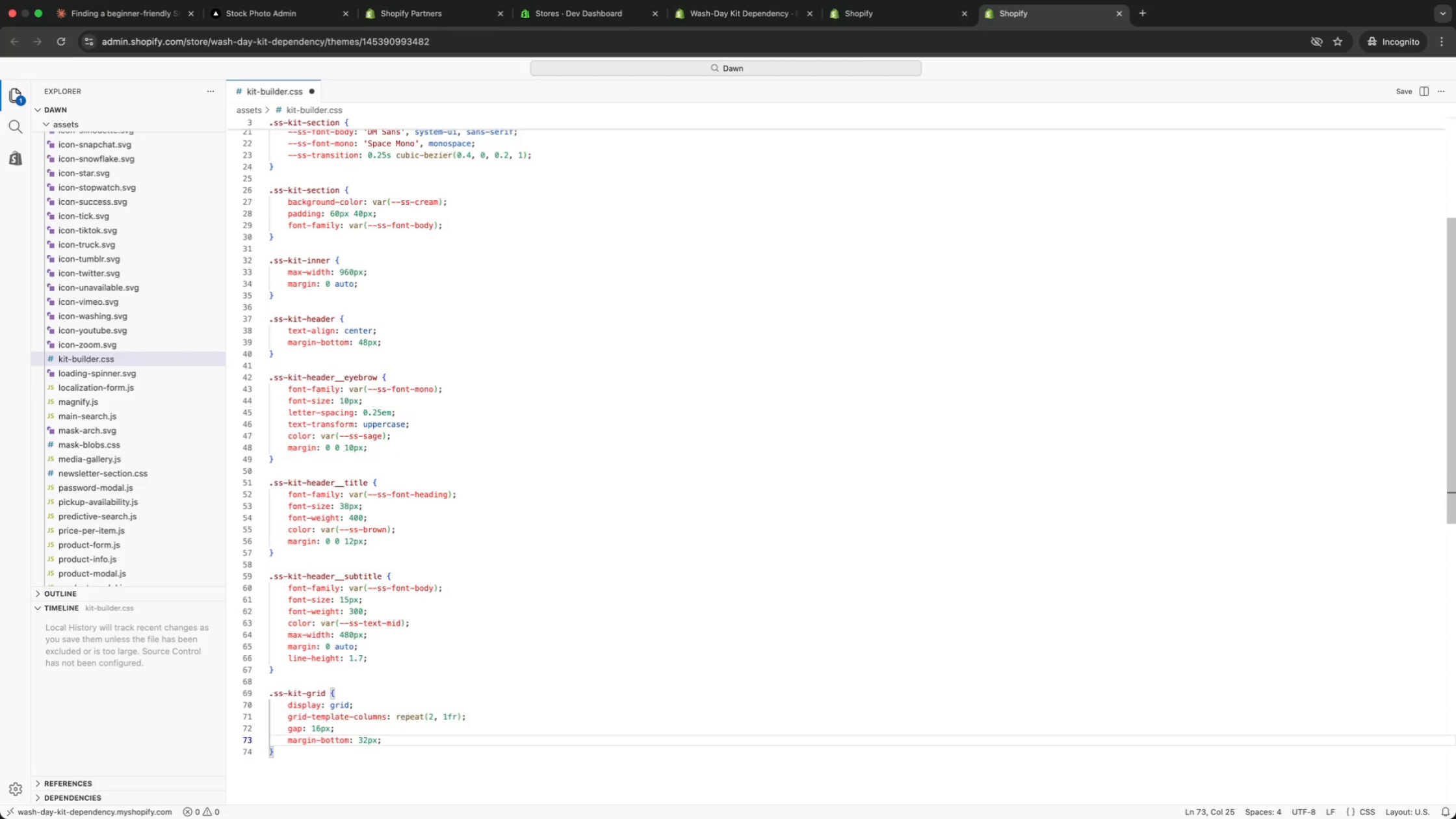 
key(ArrowDown)
 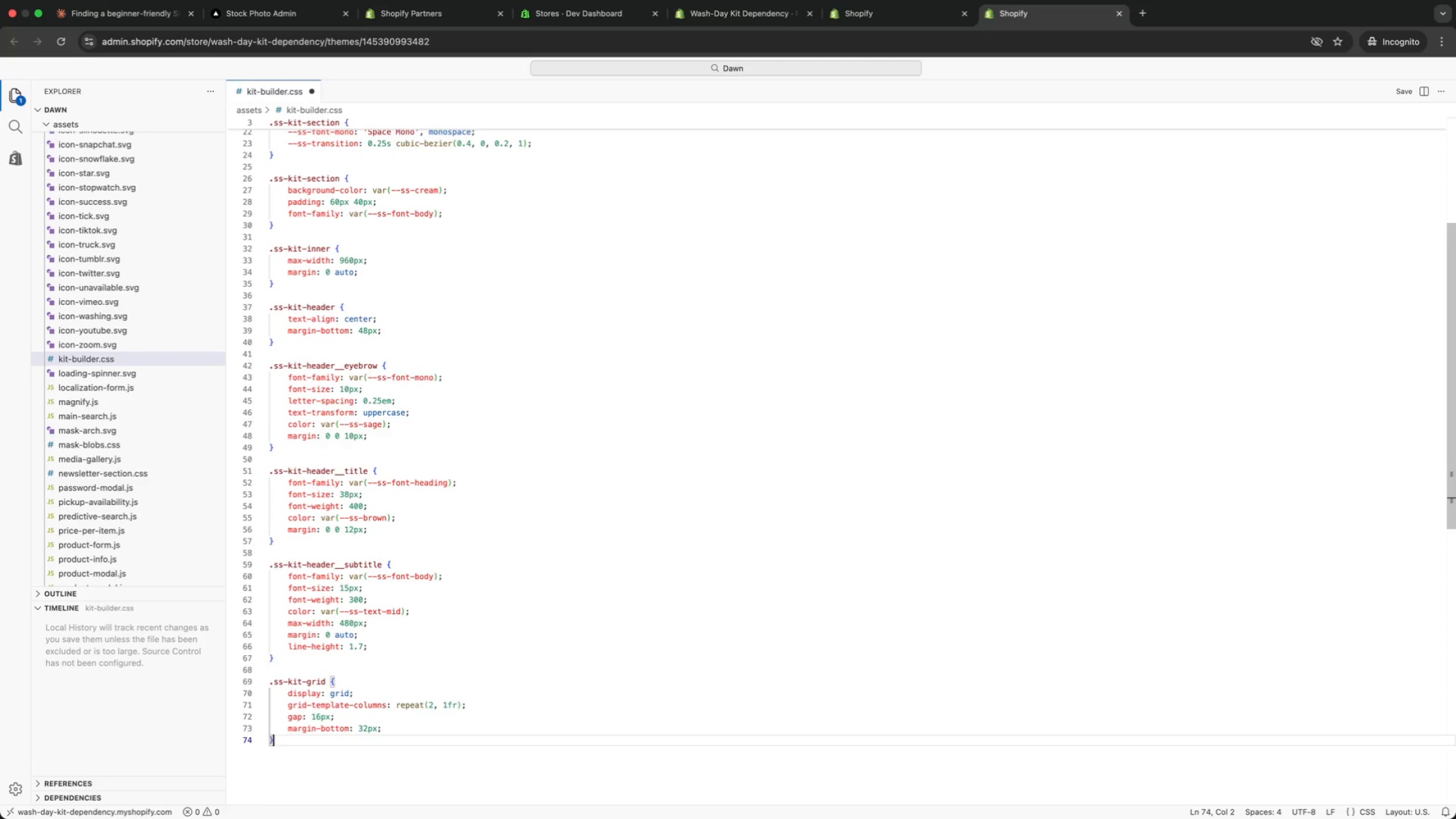 
key(Enter)
 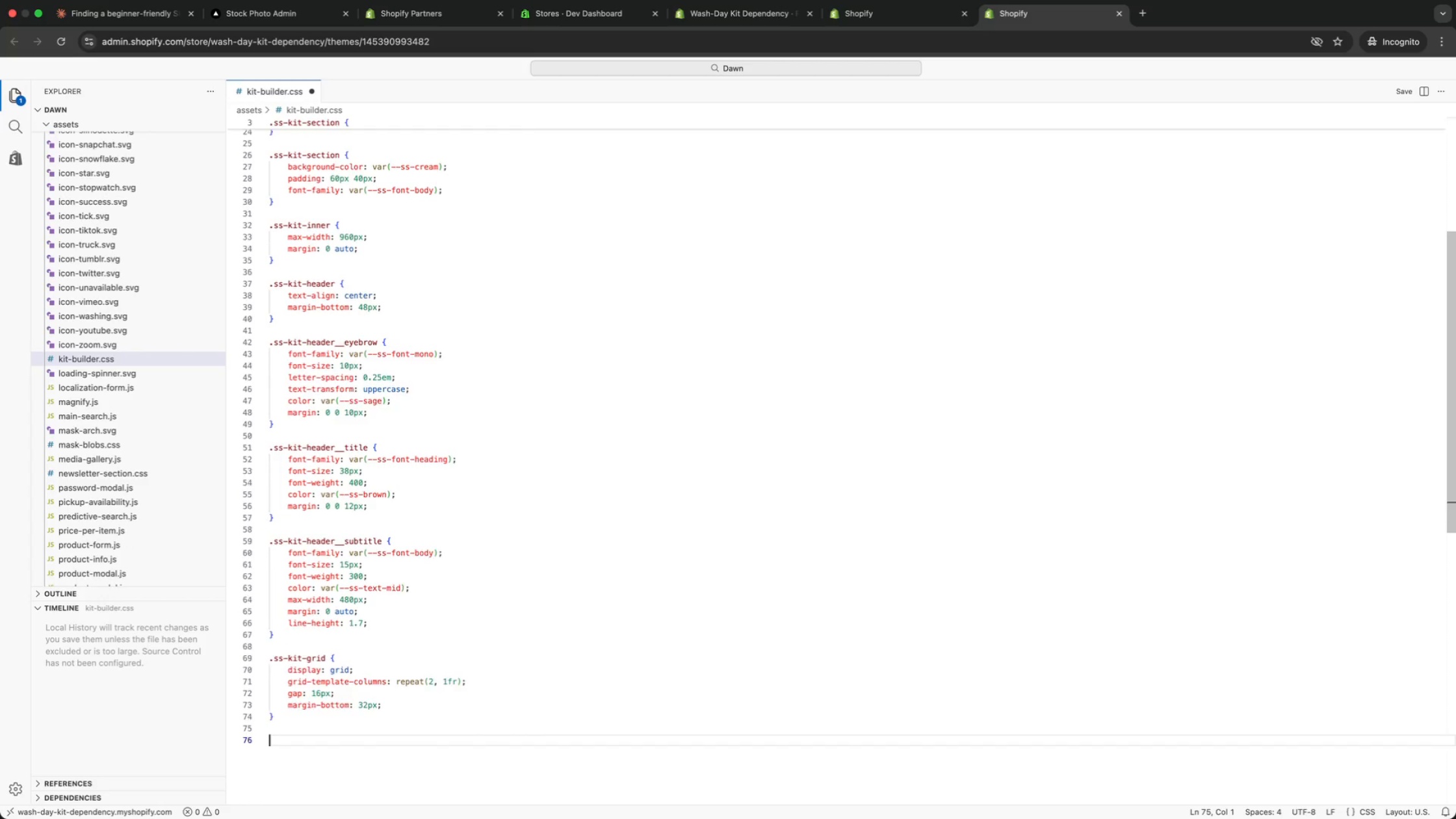 
key(Enter)
 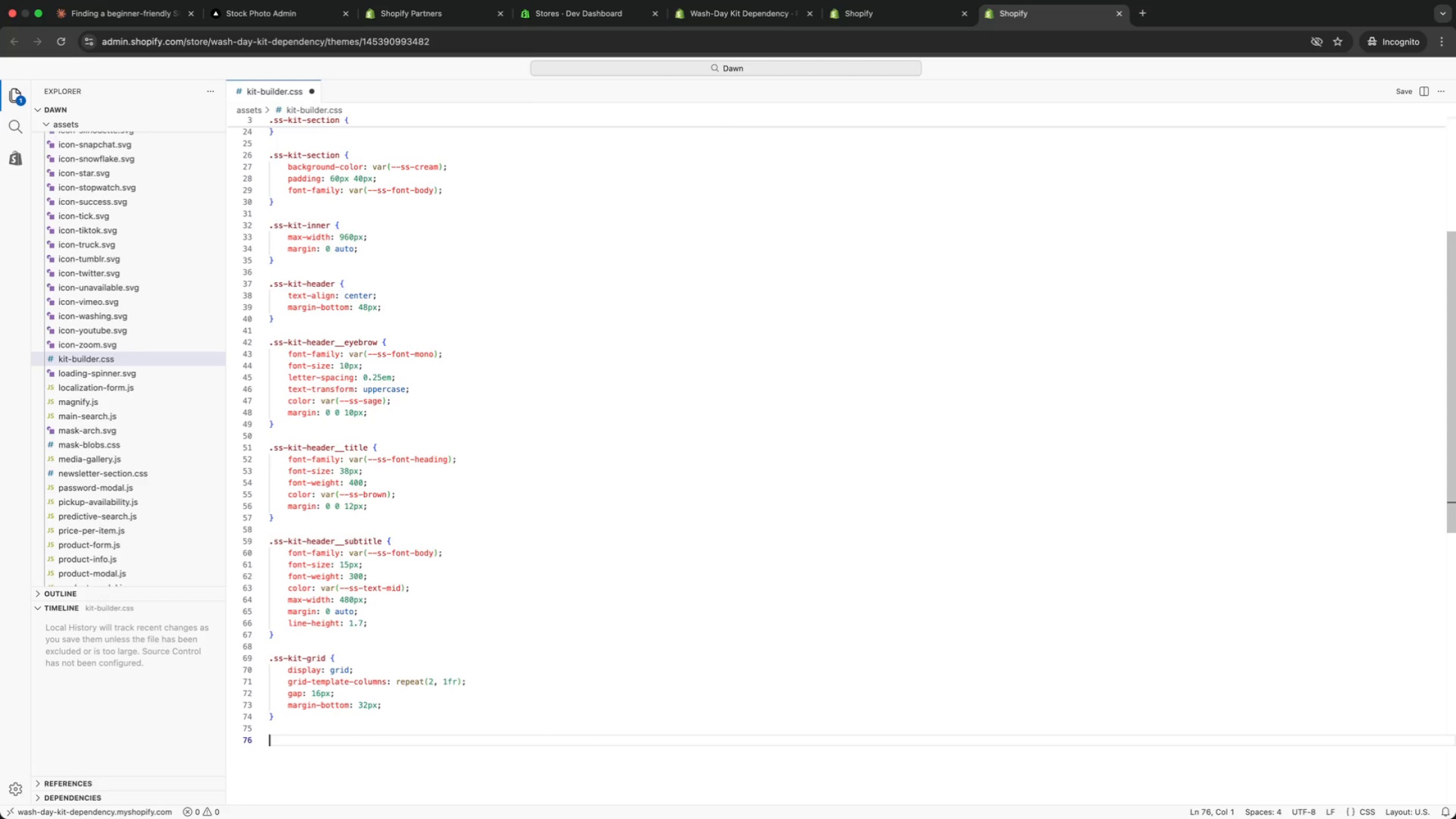 
type(kit)
 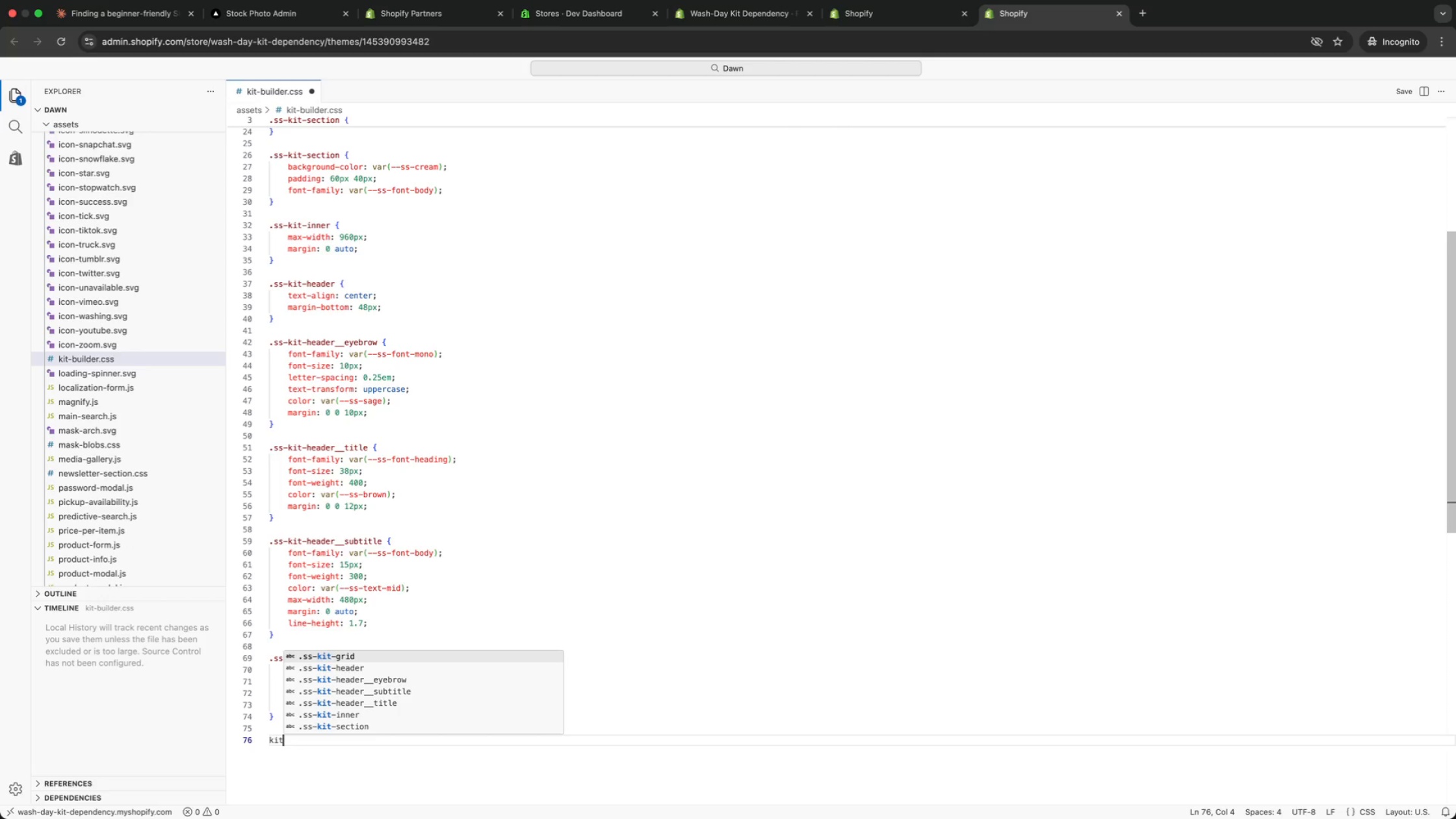 
key(Enter)
 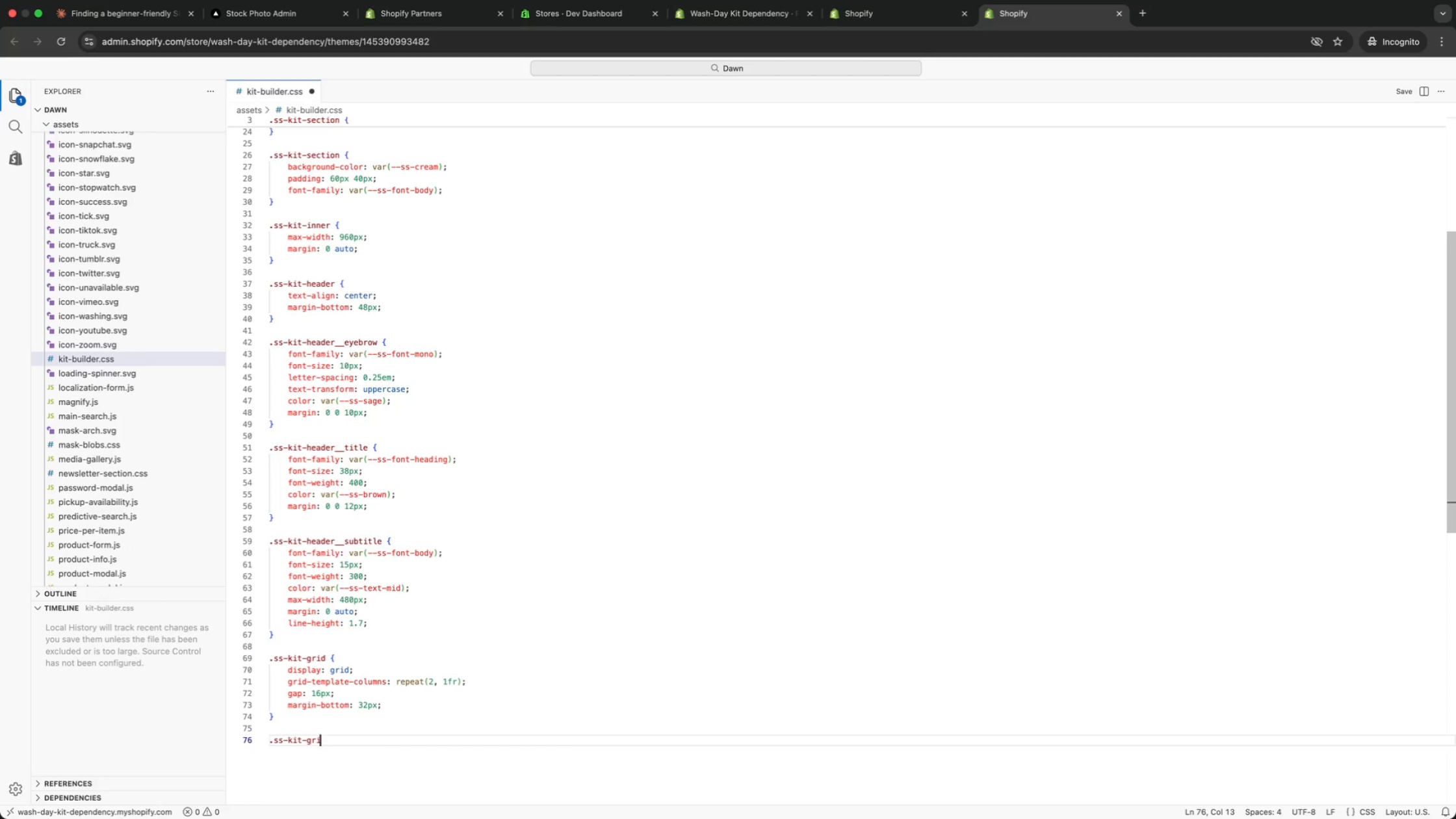 
key(Backspace)
key(Backspace)
key(Backspace)
key(Backspace)
type(card {)
 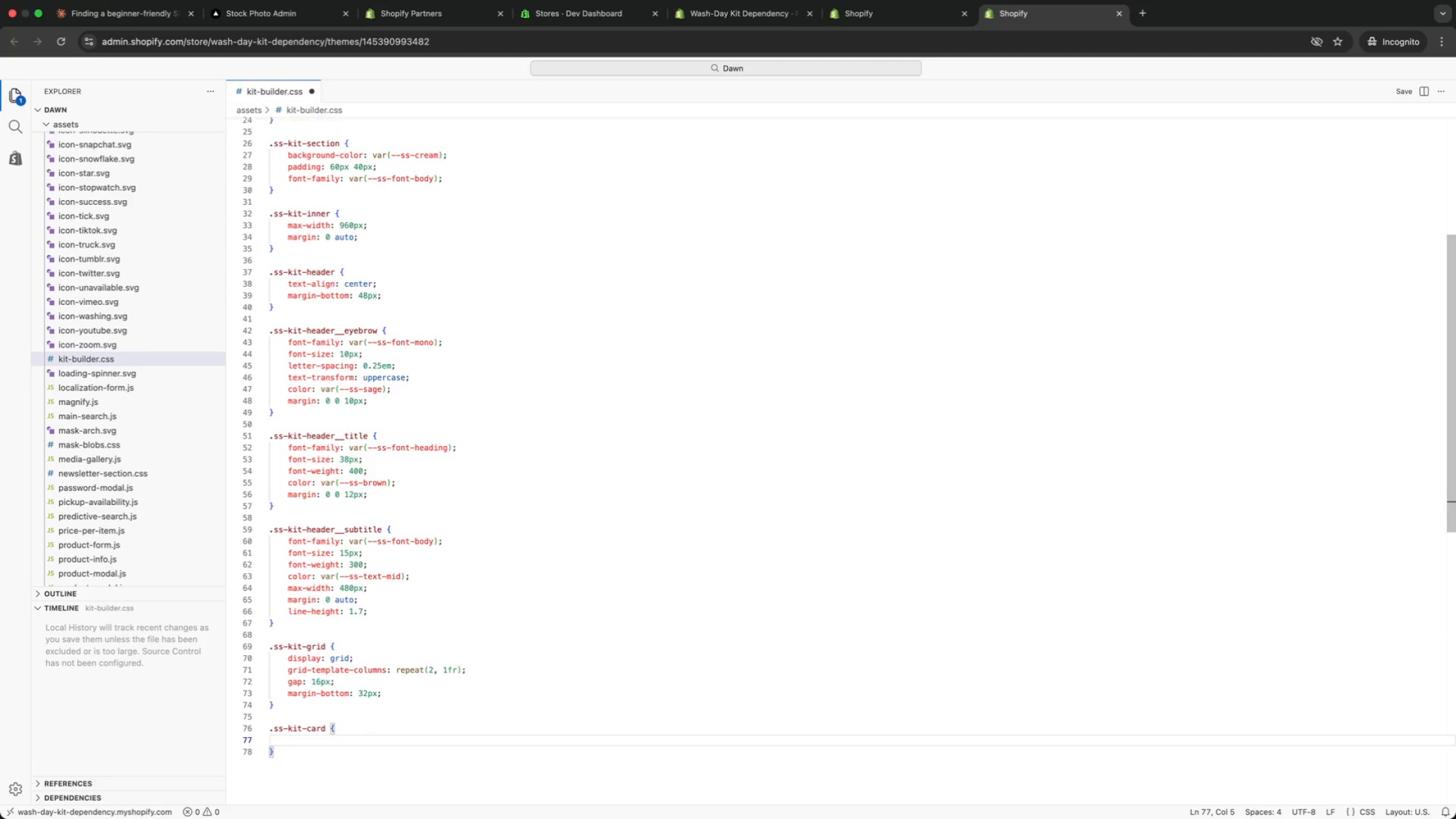 
 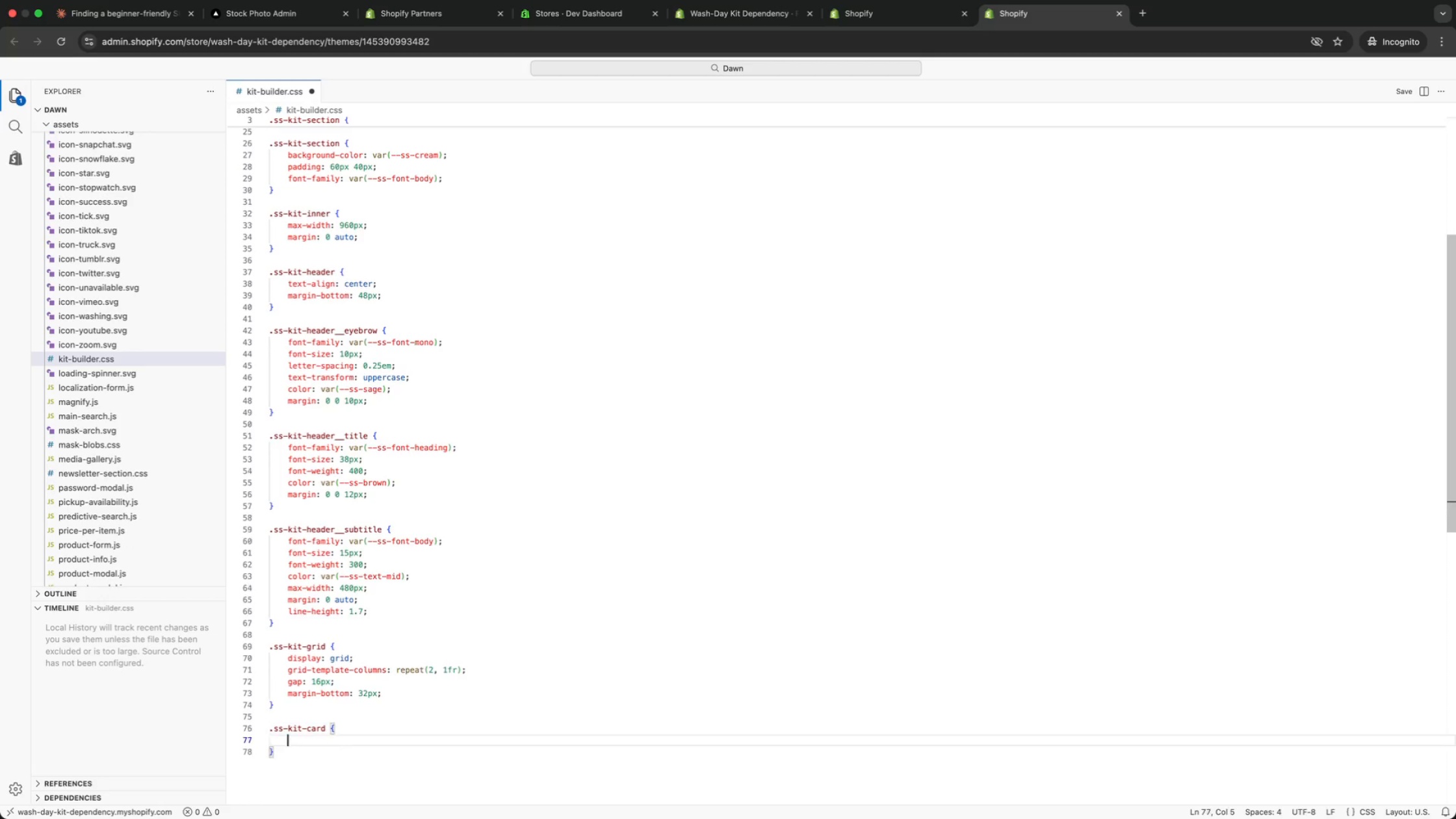 
key(Enter)
 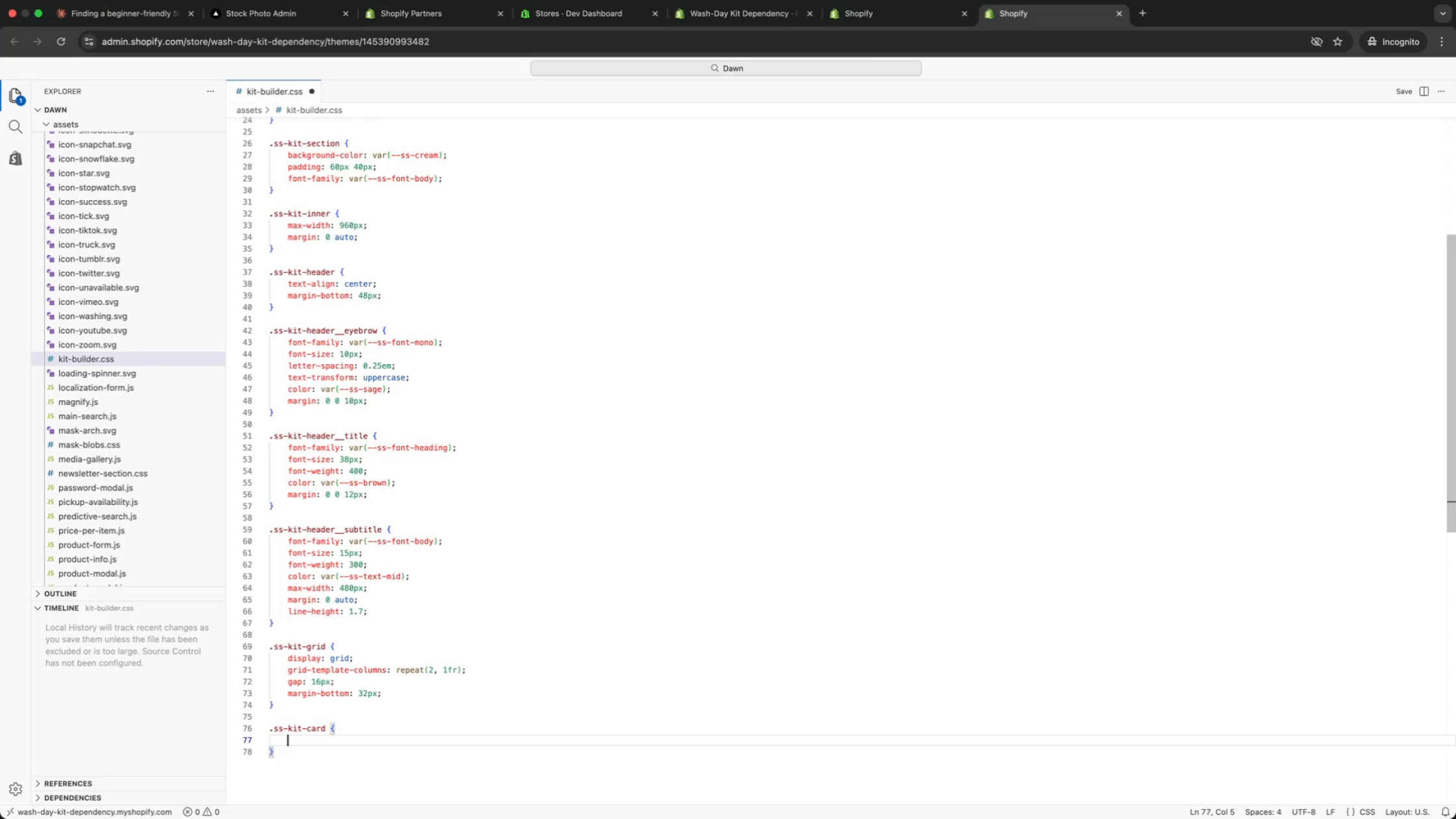 
type(back)
 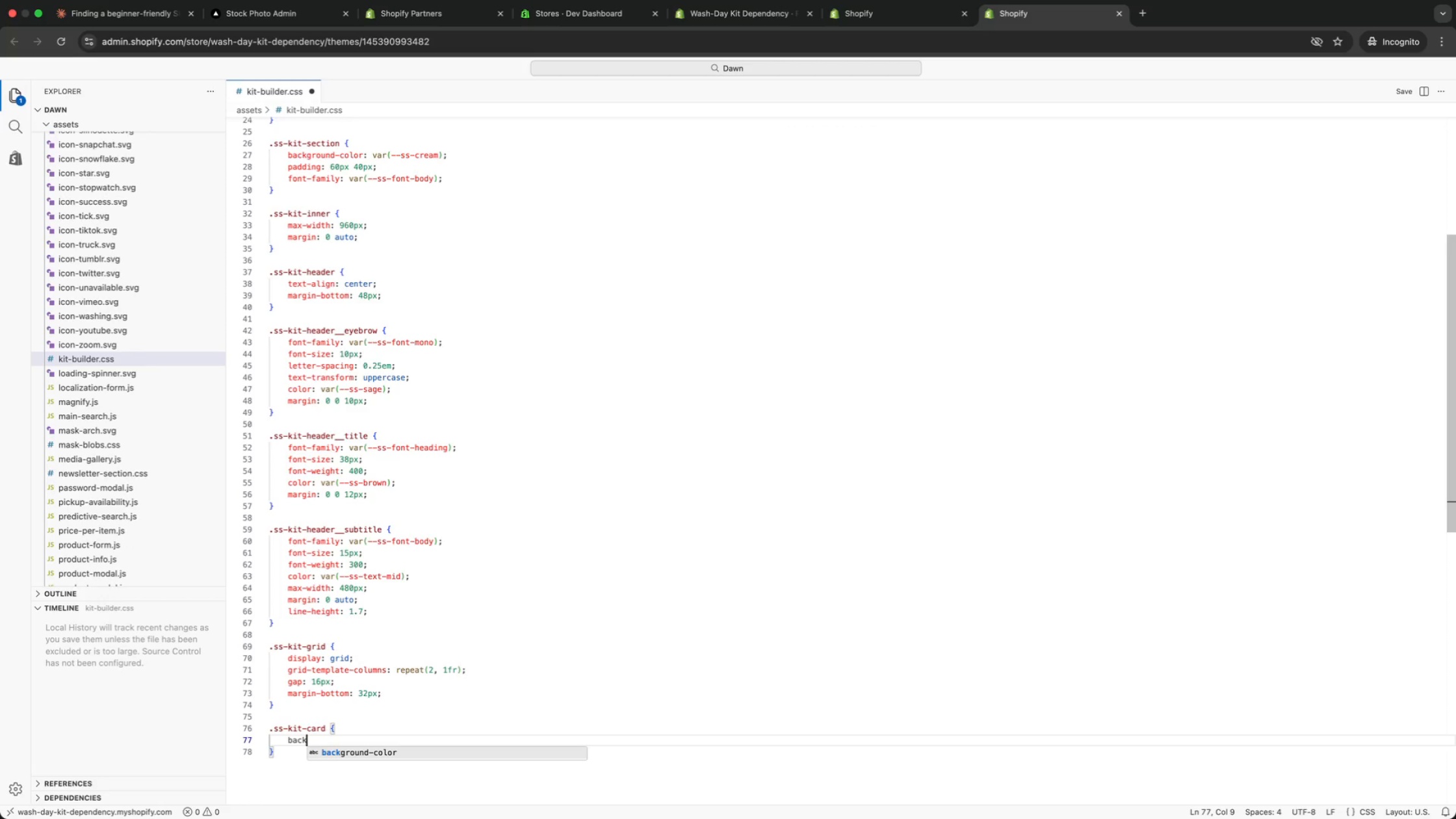 
key(Enter)
 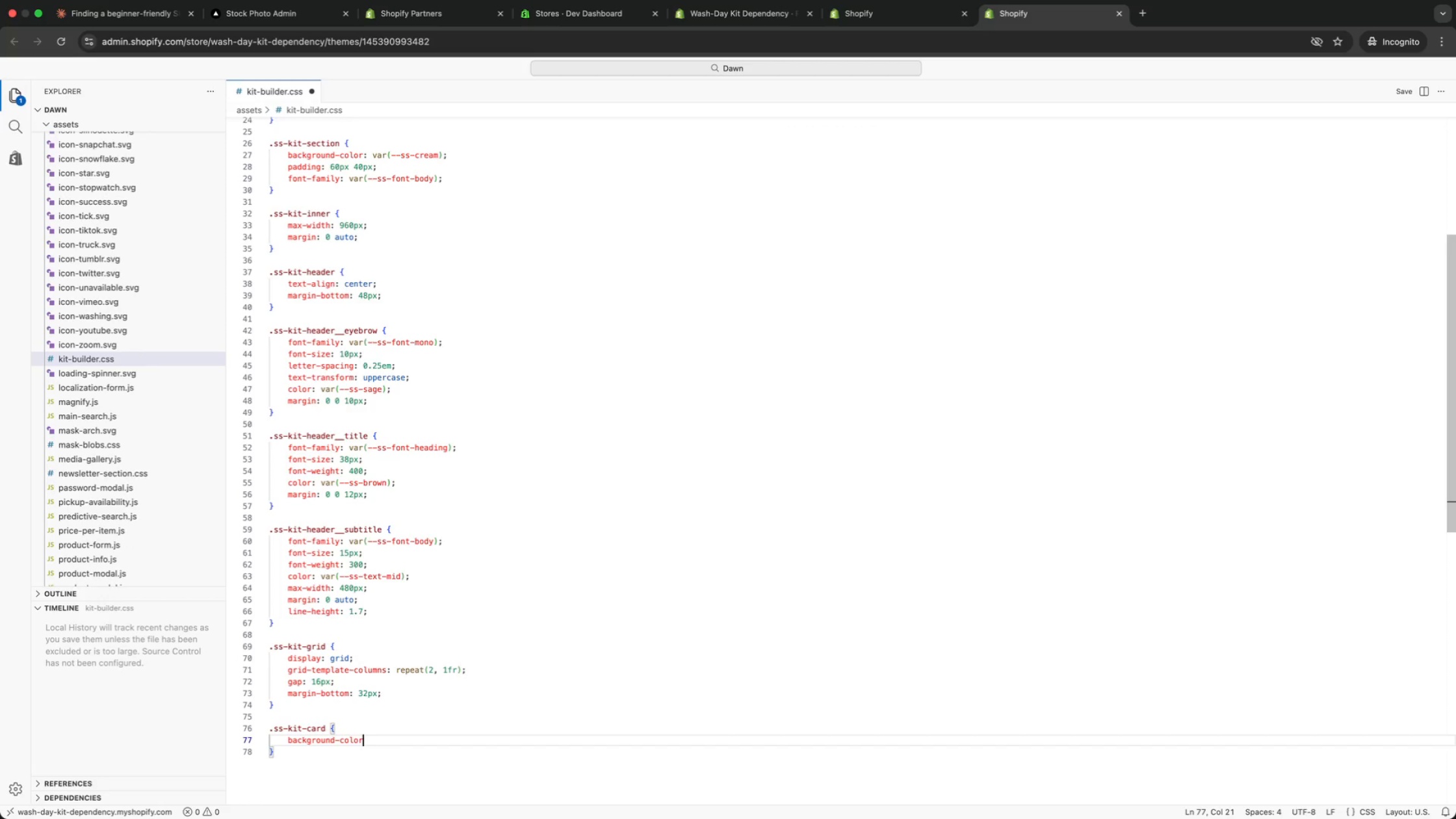 
type(: var(white)
 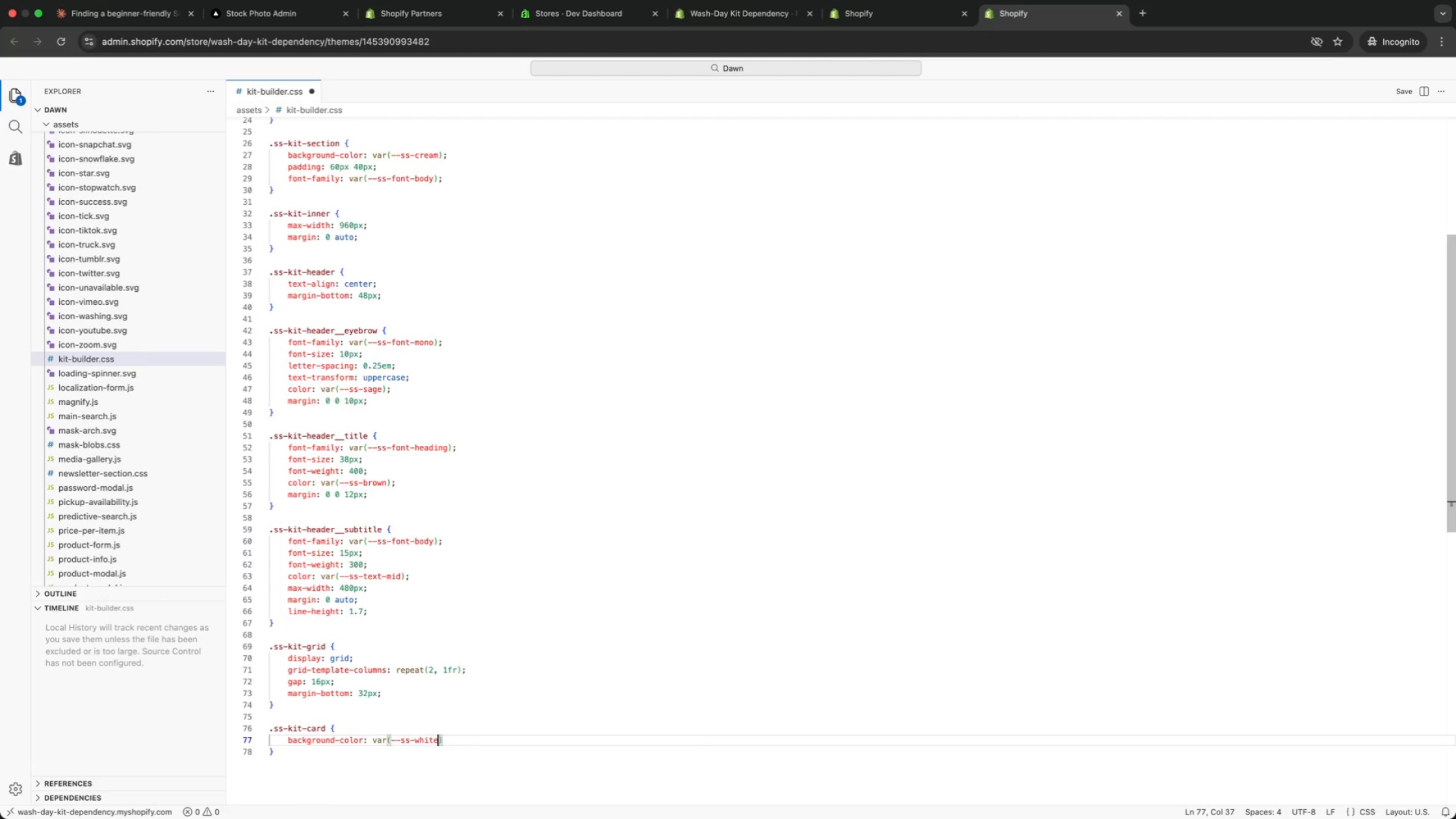 
 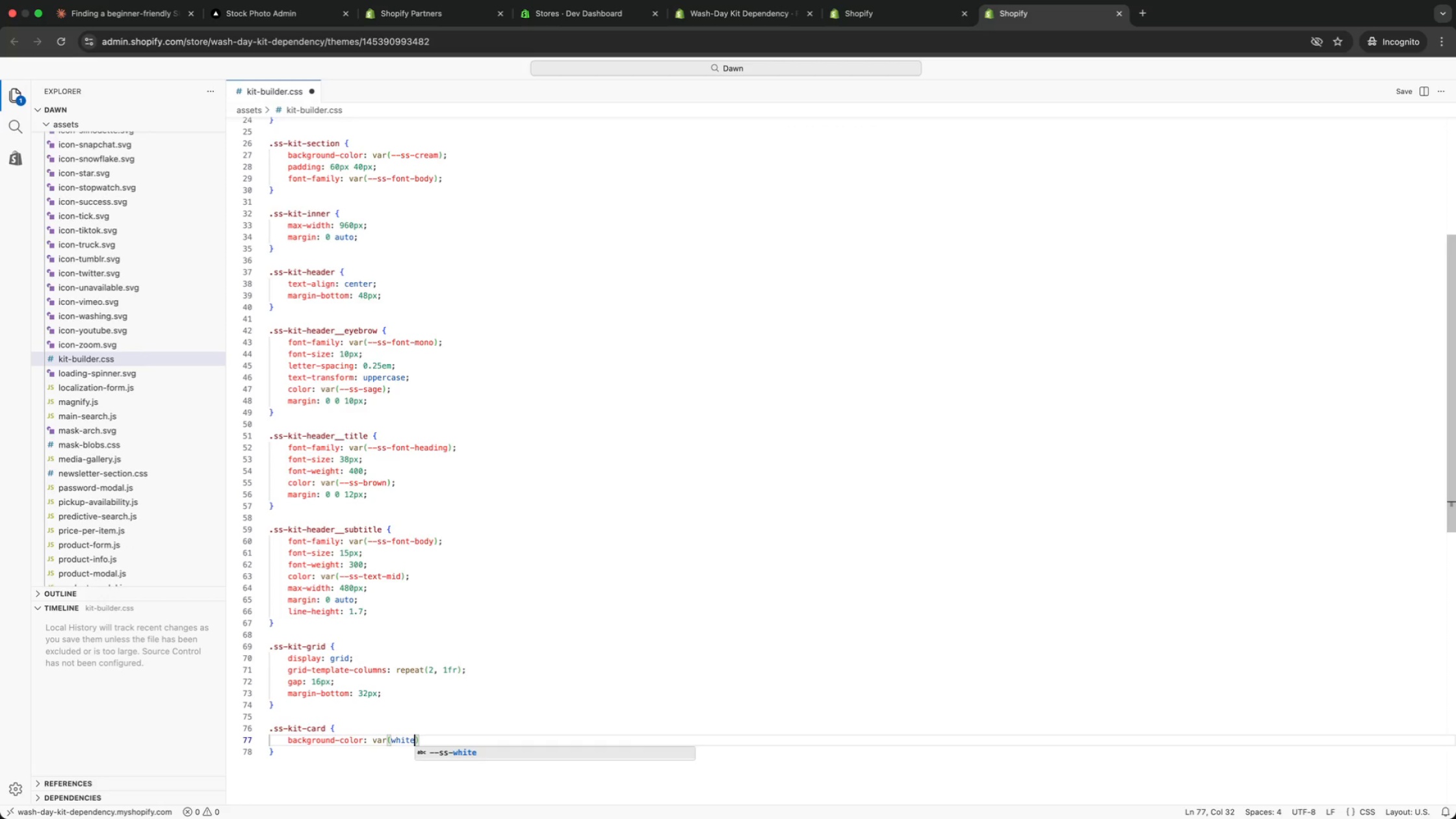 
key(Enter)
 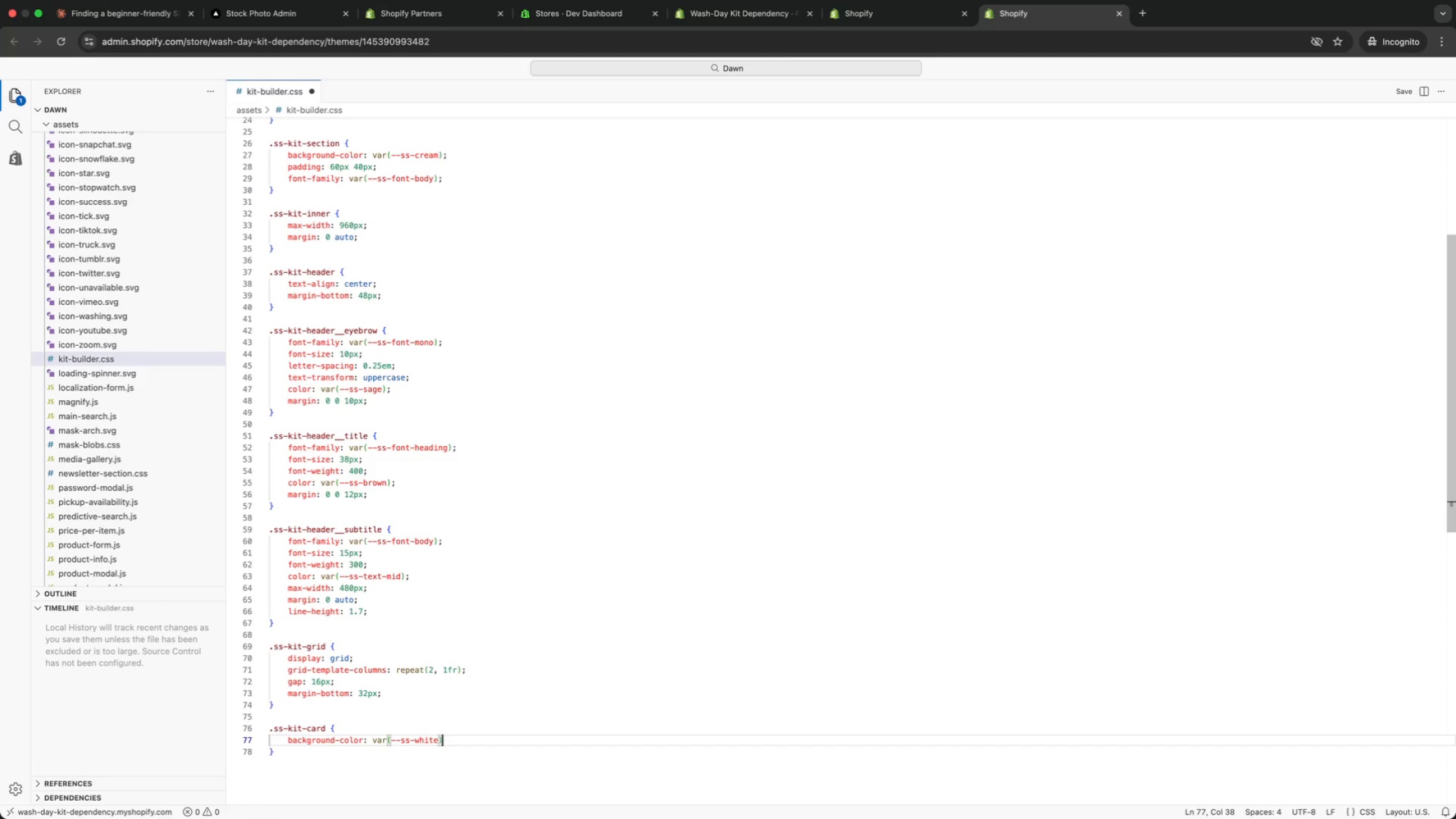 
key(ArrowRight)
 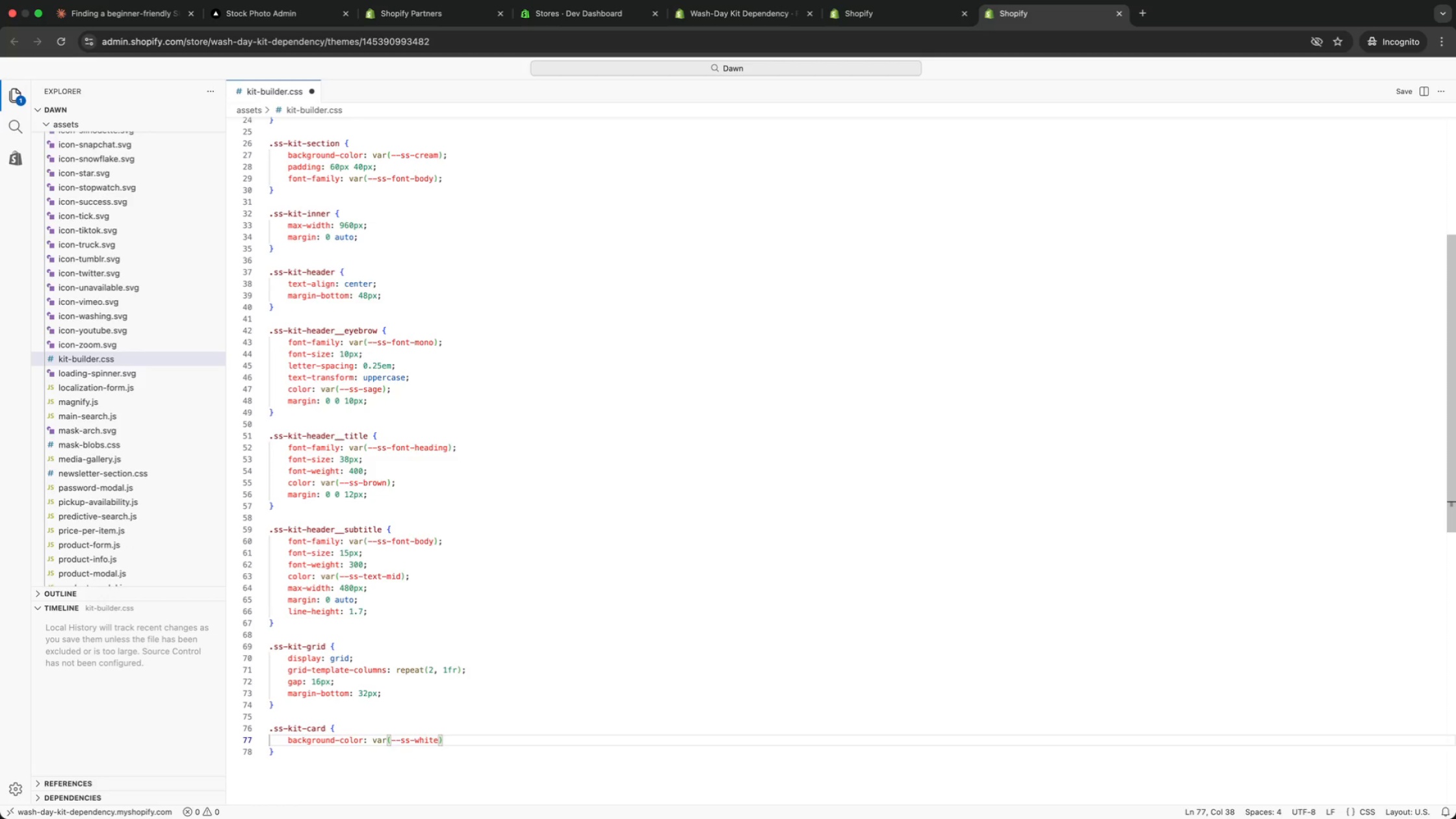 
key(Semicolon)
 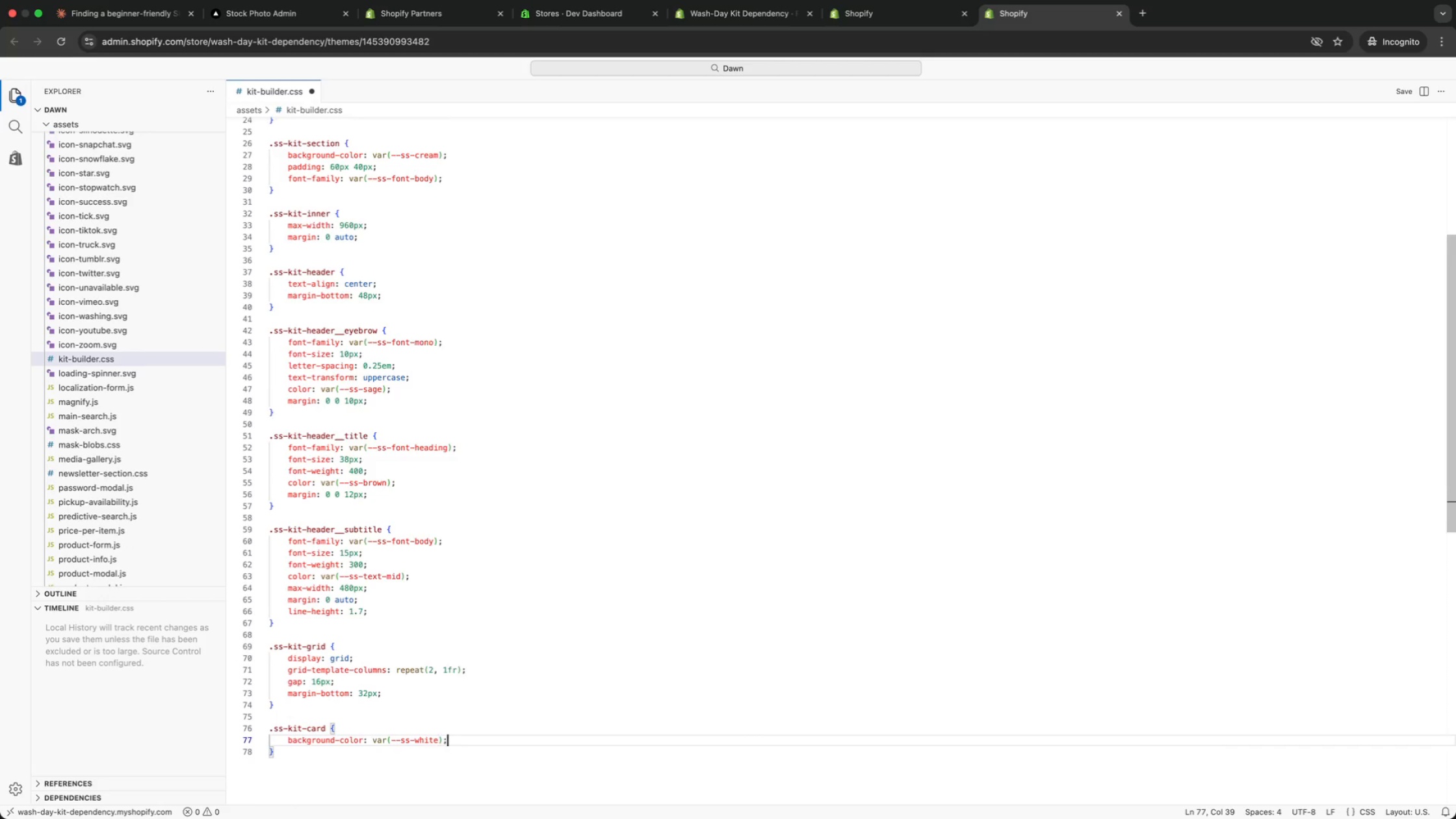 
key(Enter)
 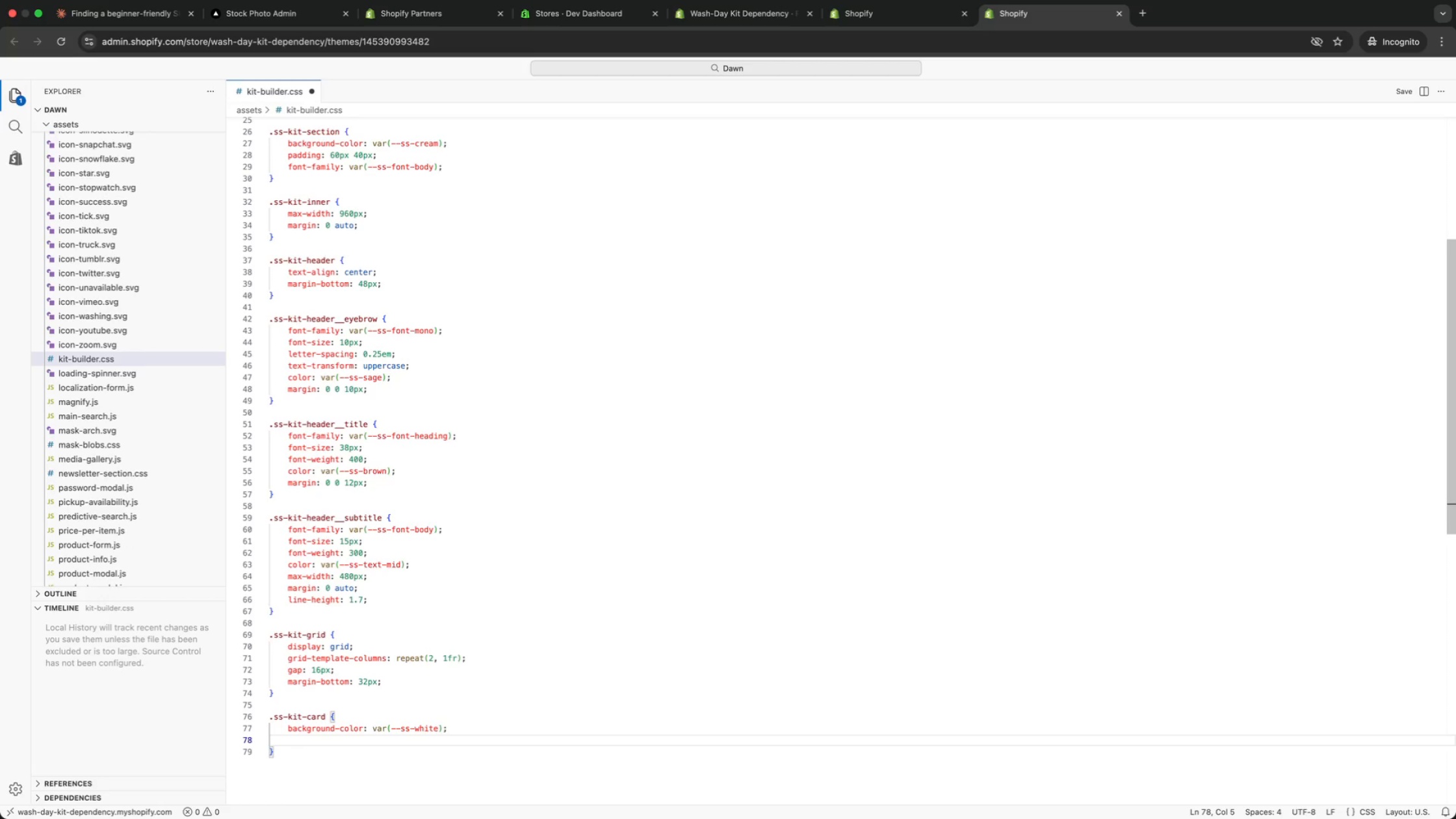 
type(border: 2px solid var(border)
 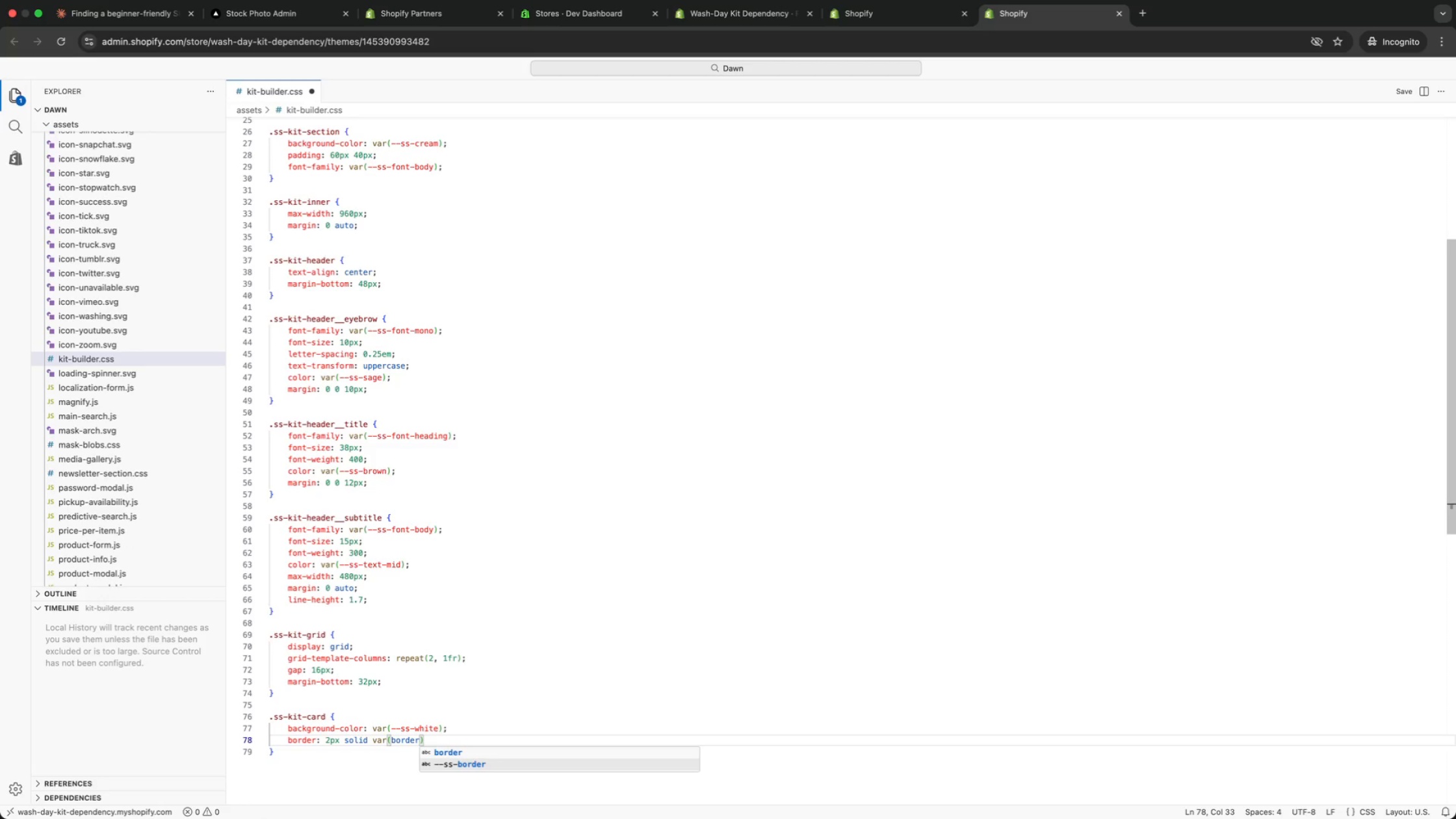 
 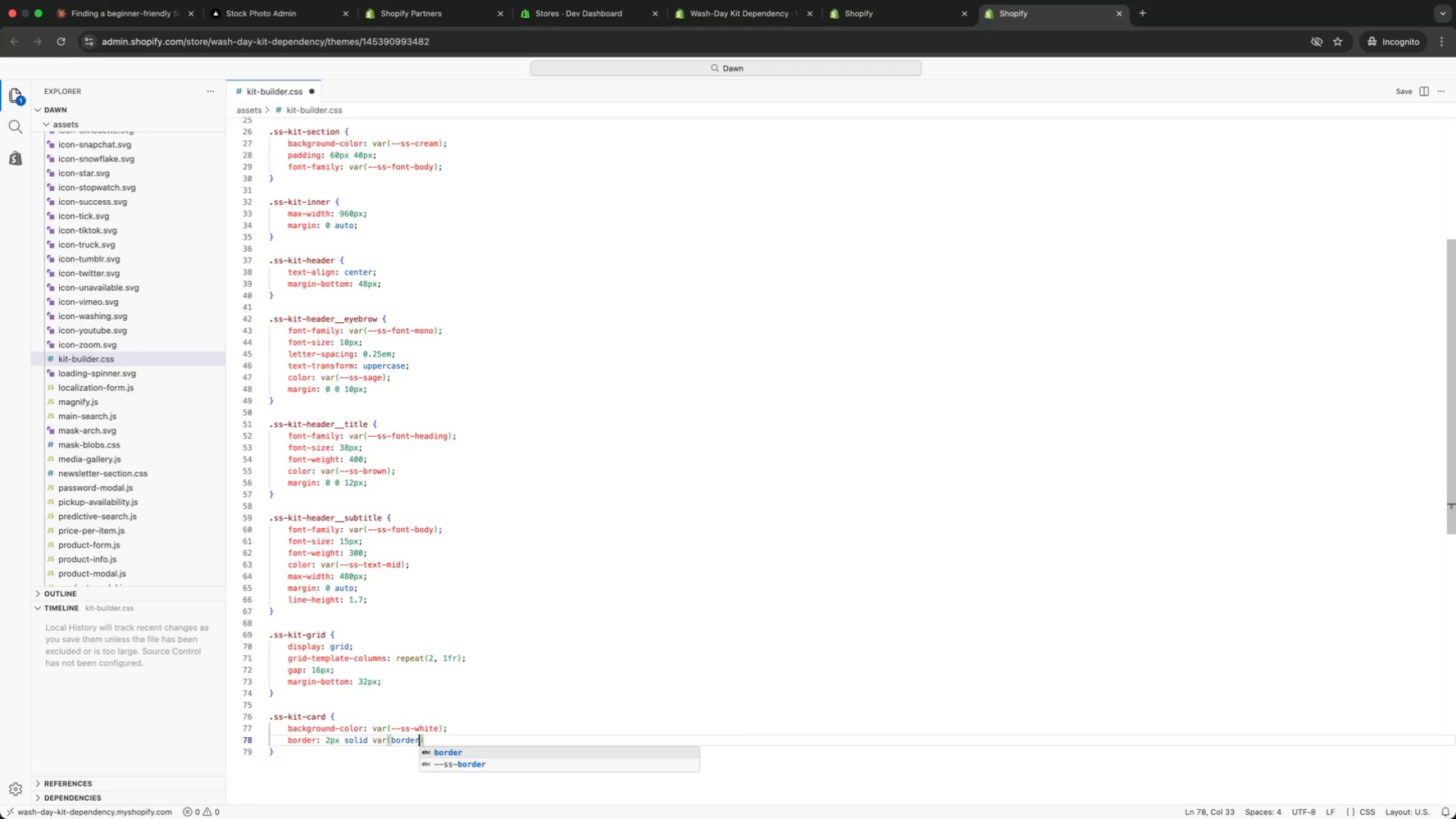 
key(ArrowDown)
 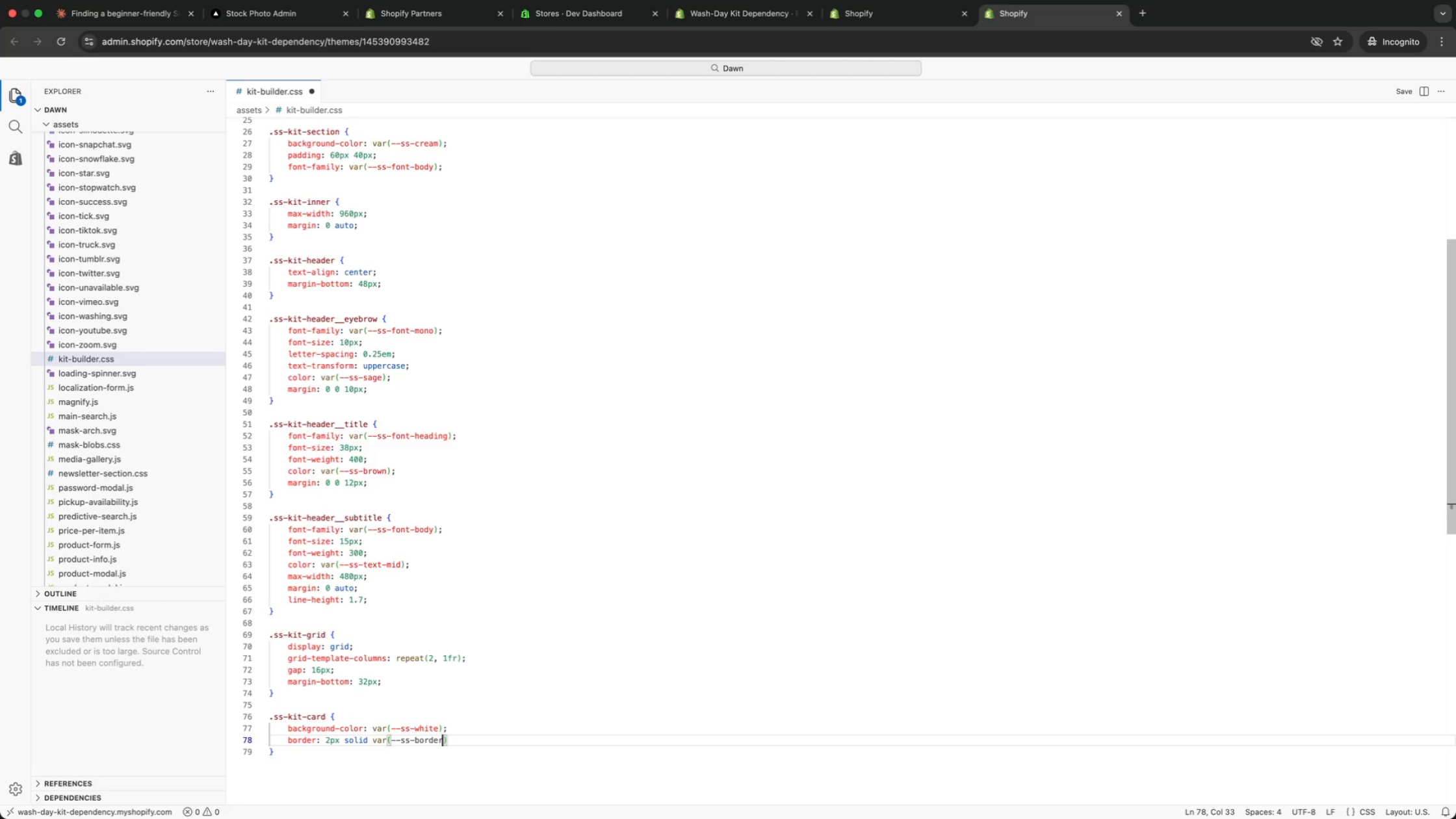 
key(Enter)
 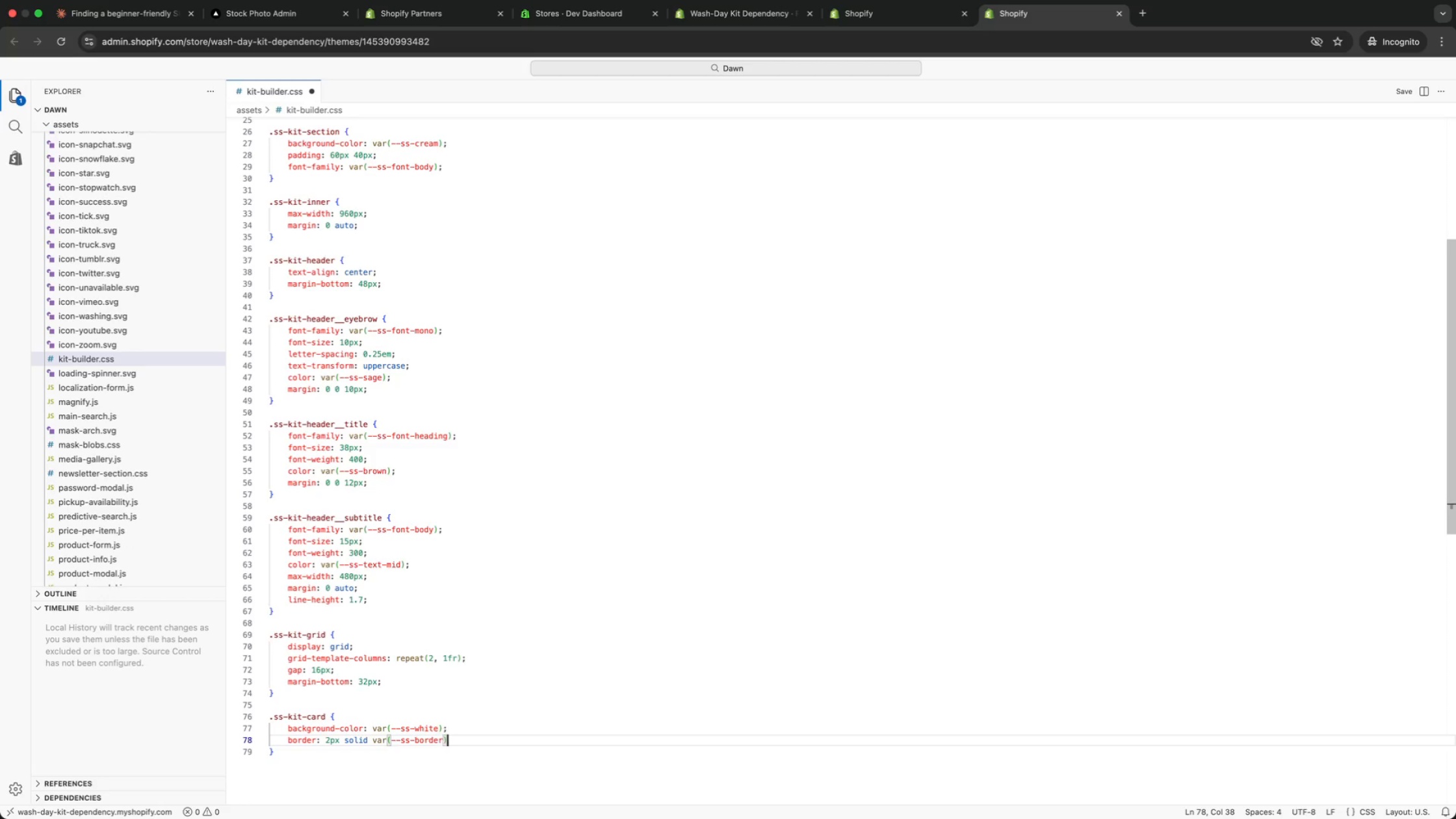 
key(ArrowRight)
 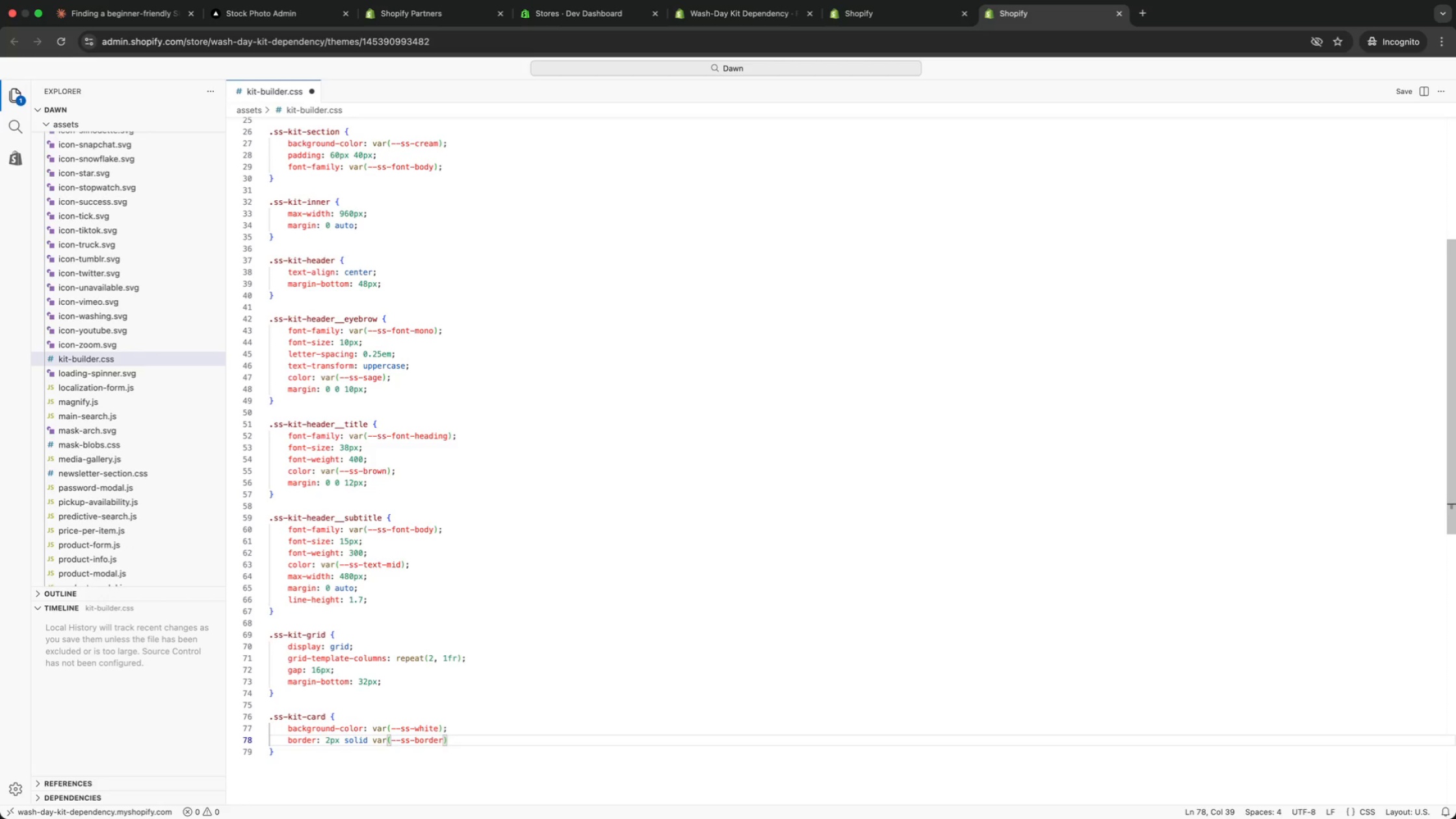 
key(Semicolon)
 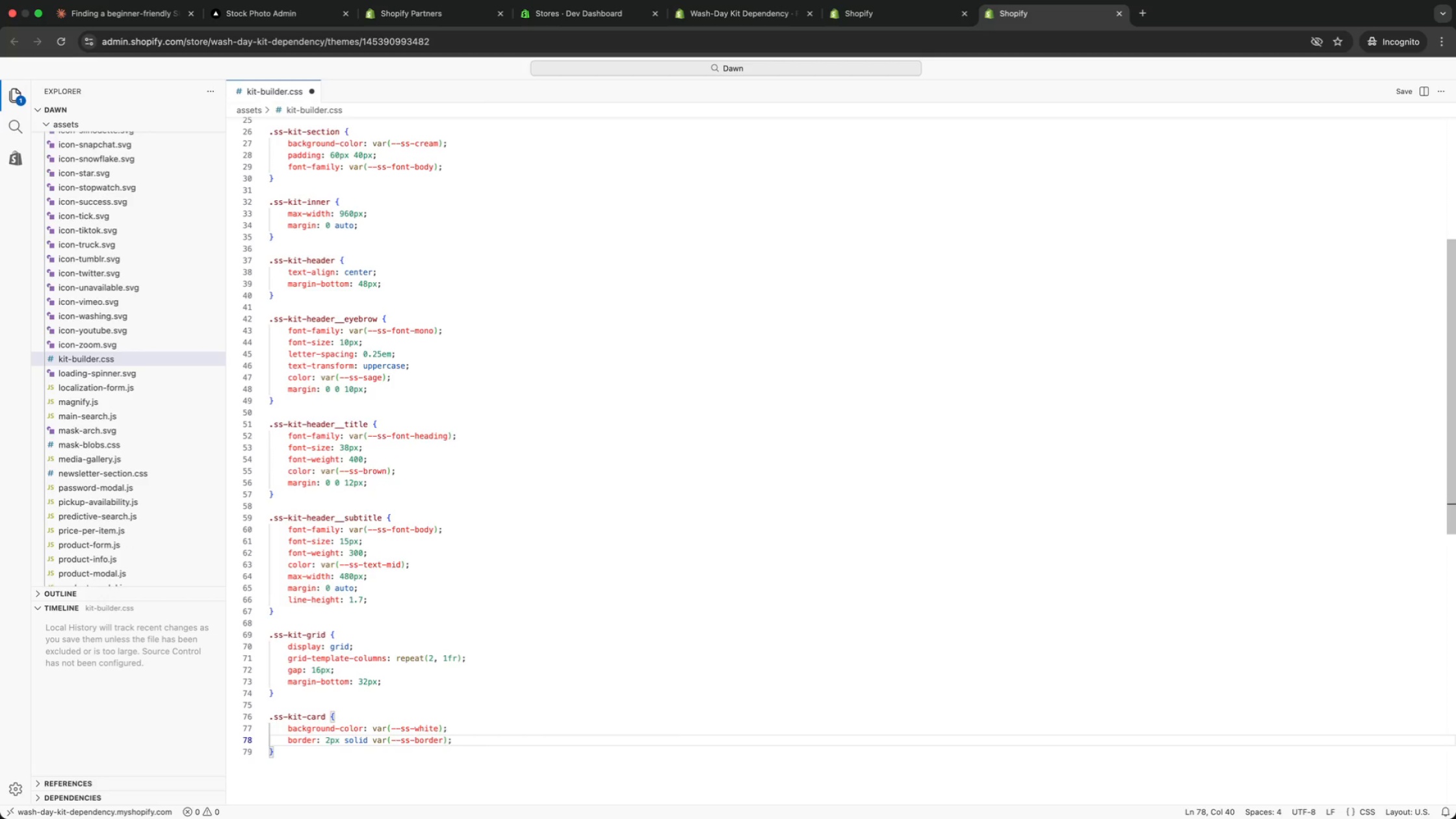 
key(Enter)
 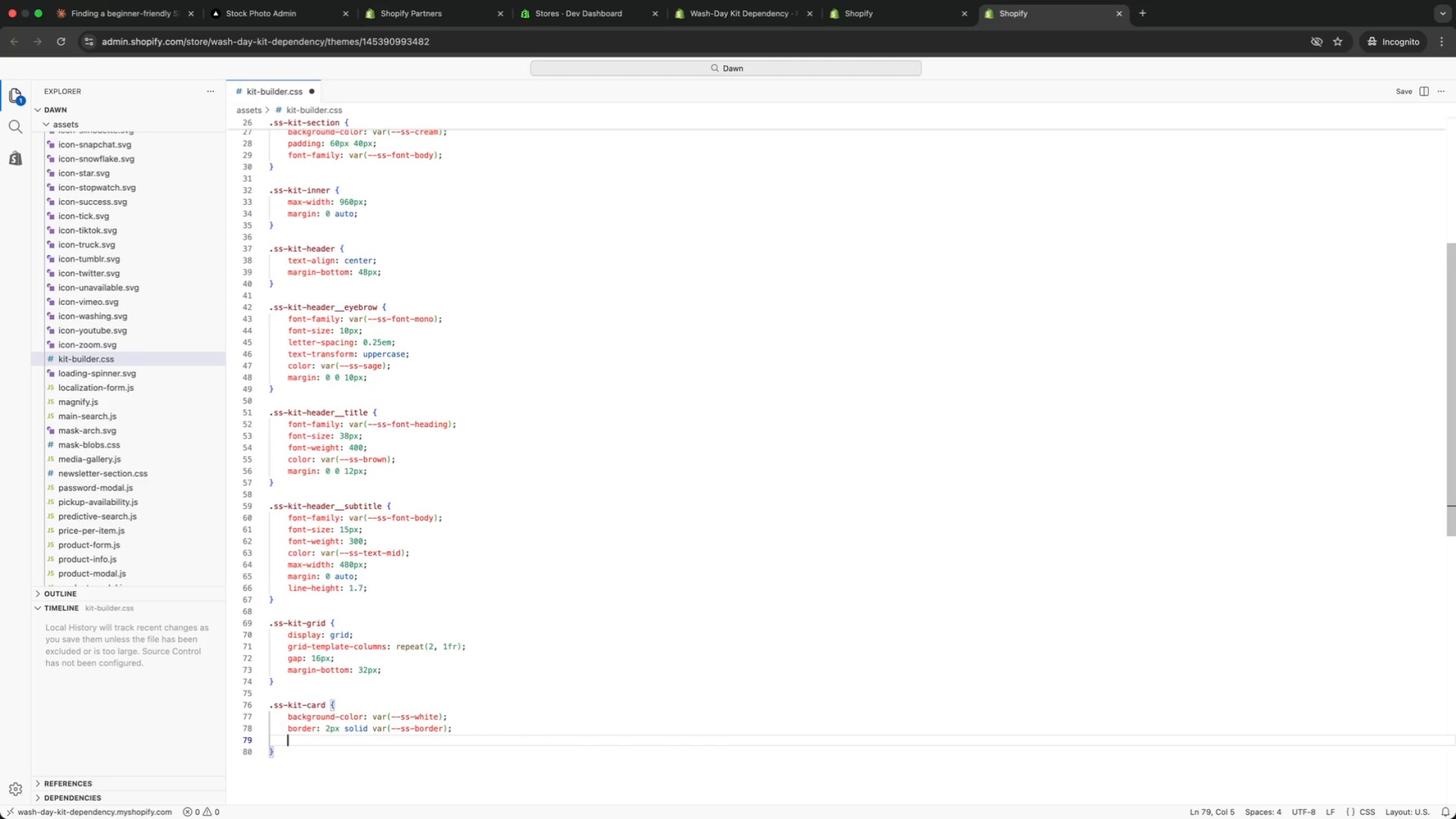 
type(pad)
 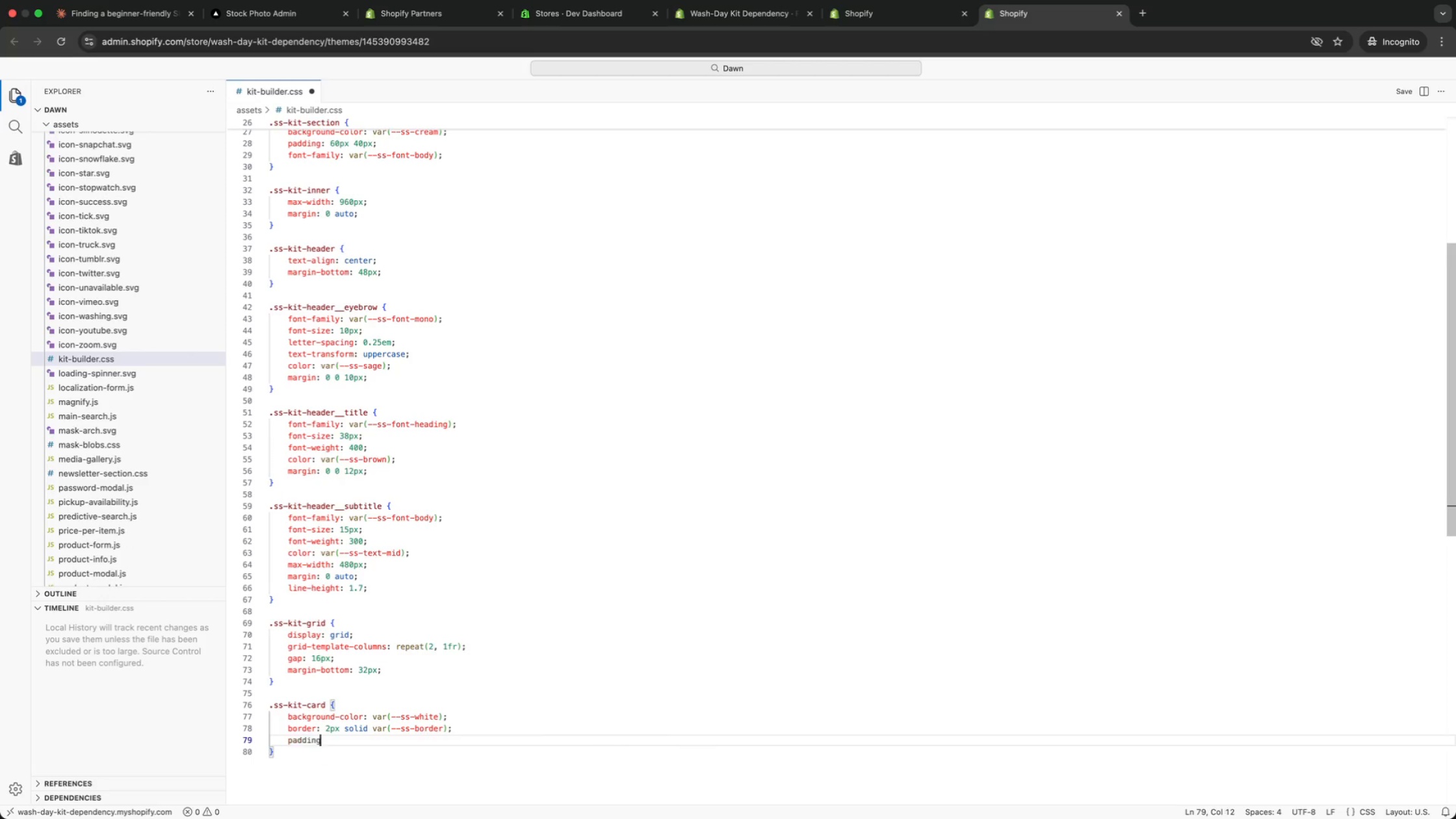 
key(Enter)
 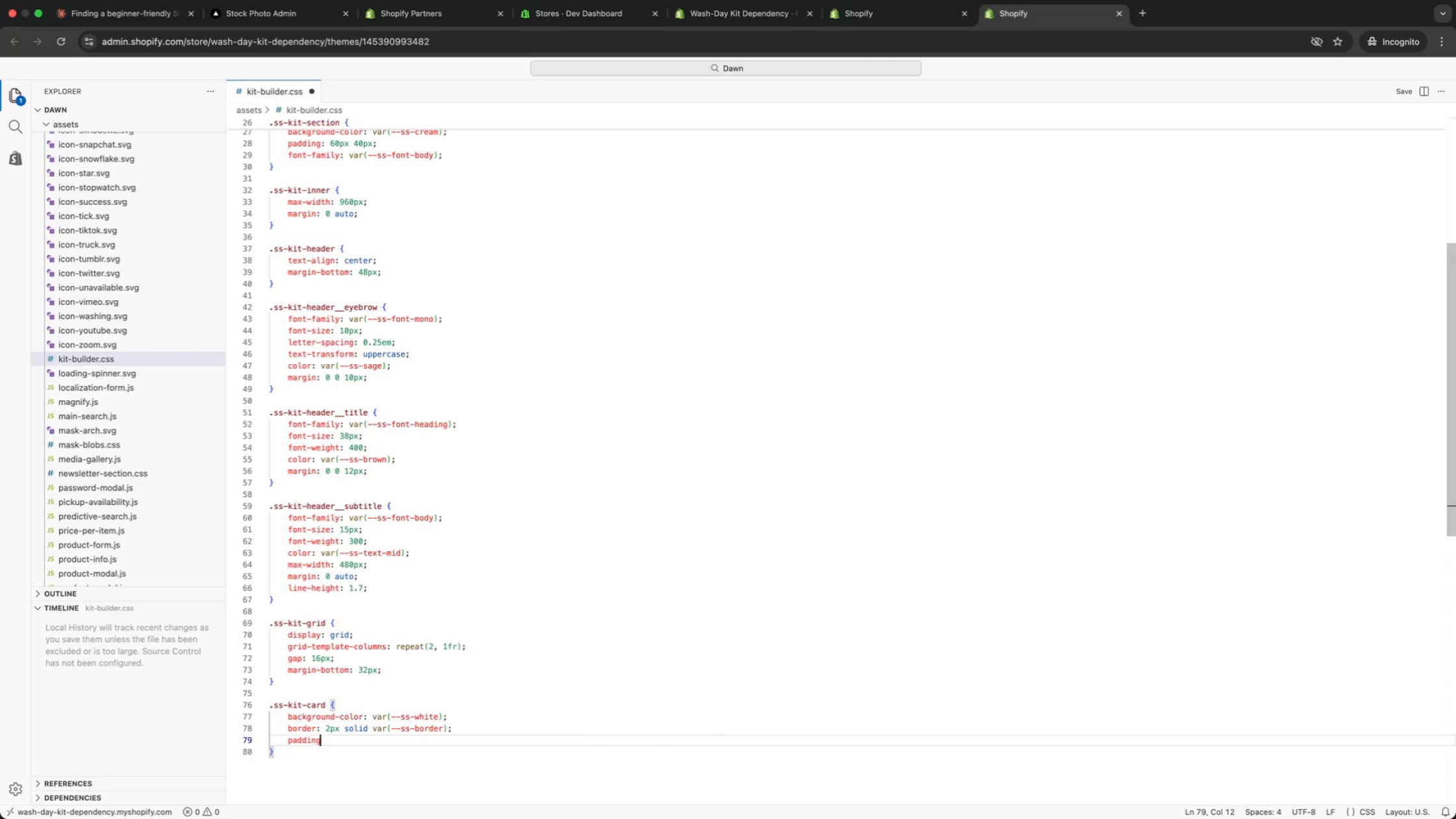 
type(: 24px 20px;)
 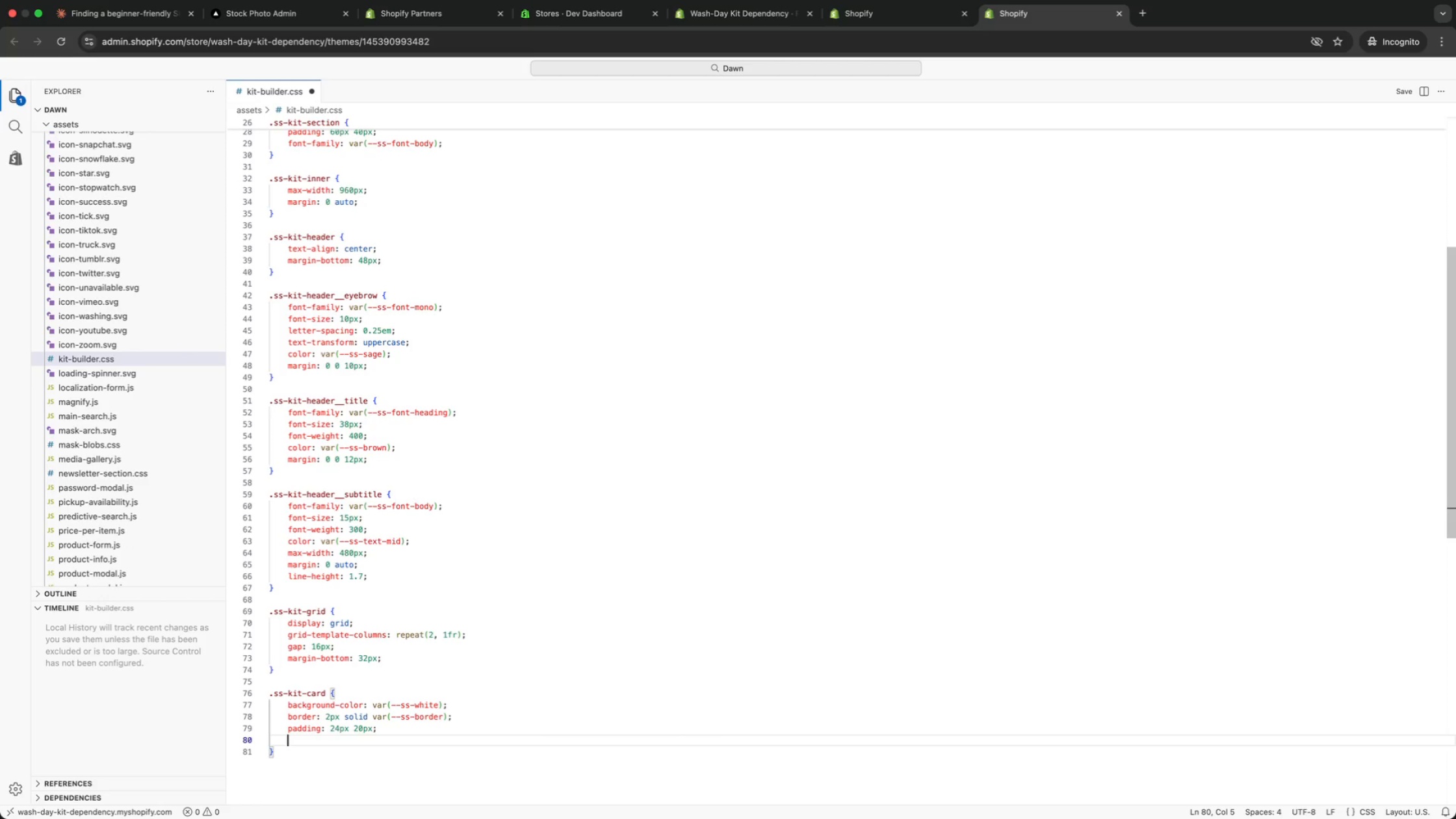 
key(Enter)
 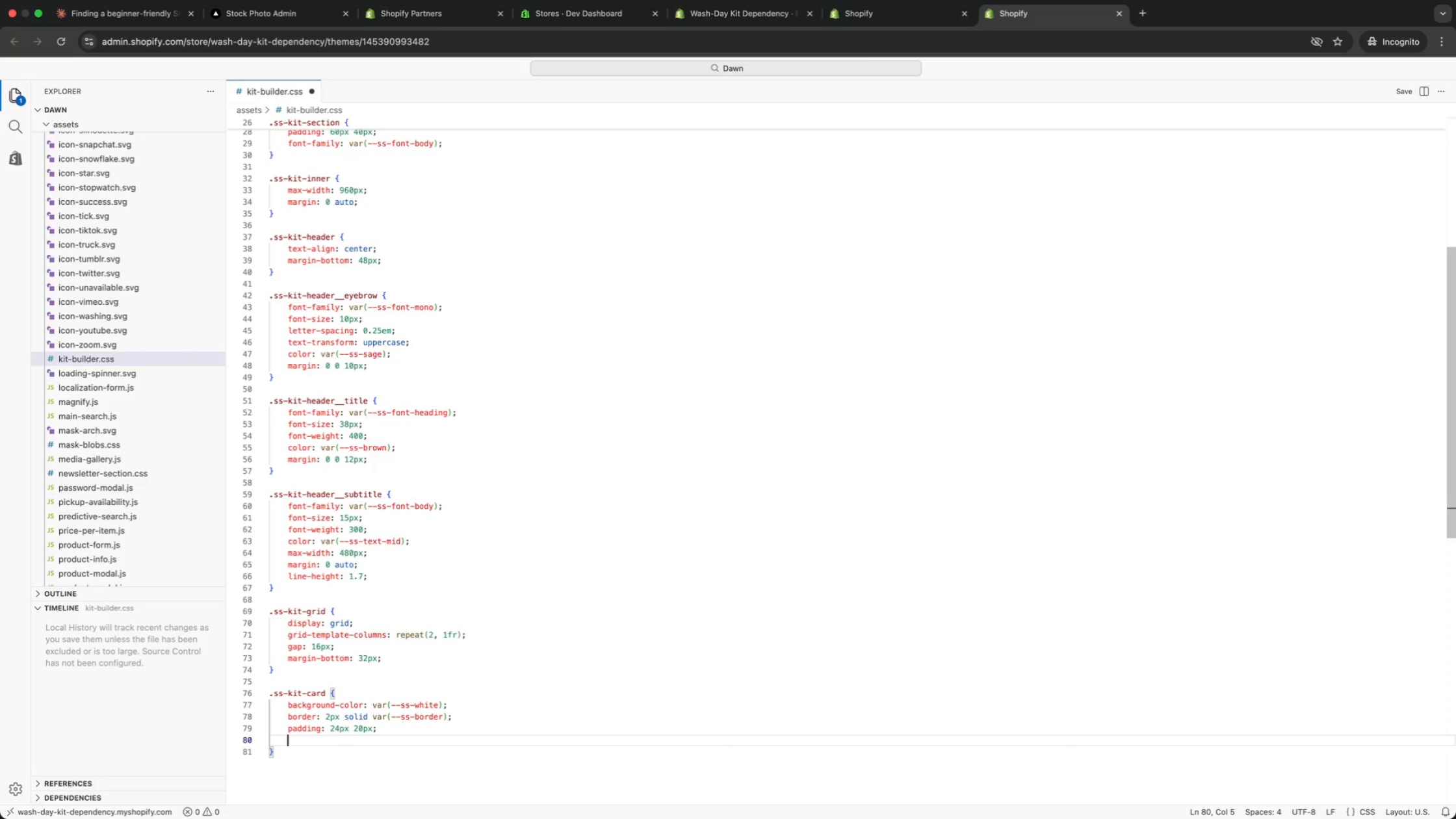 
type(positin)
key(Backspace)
type(on: relative;)
 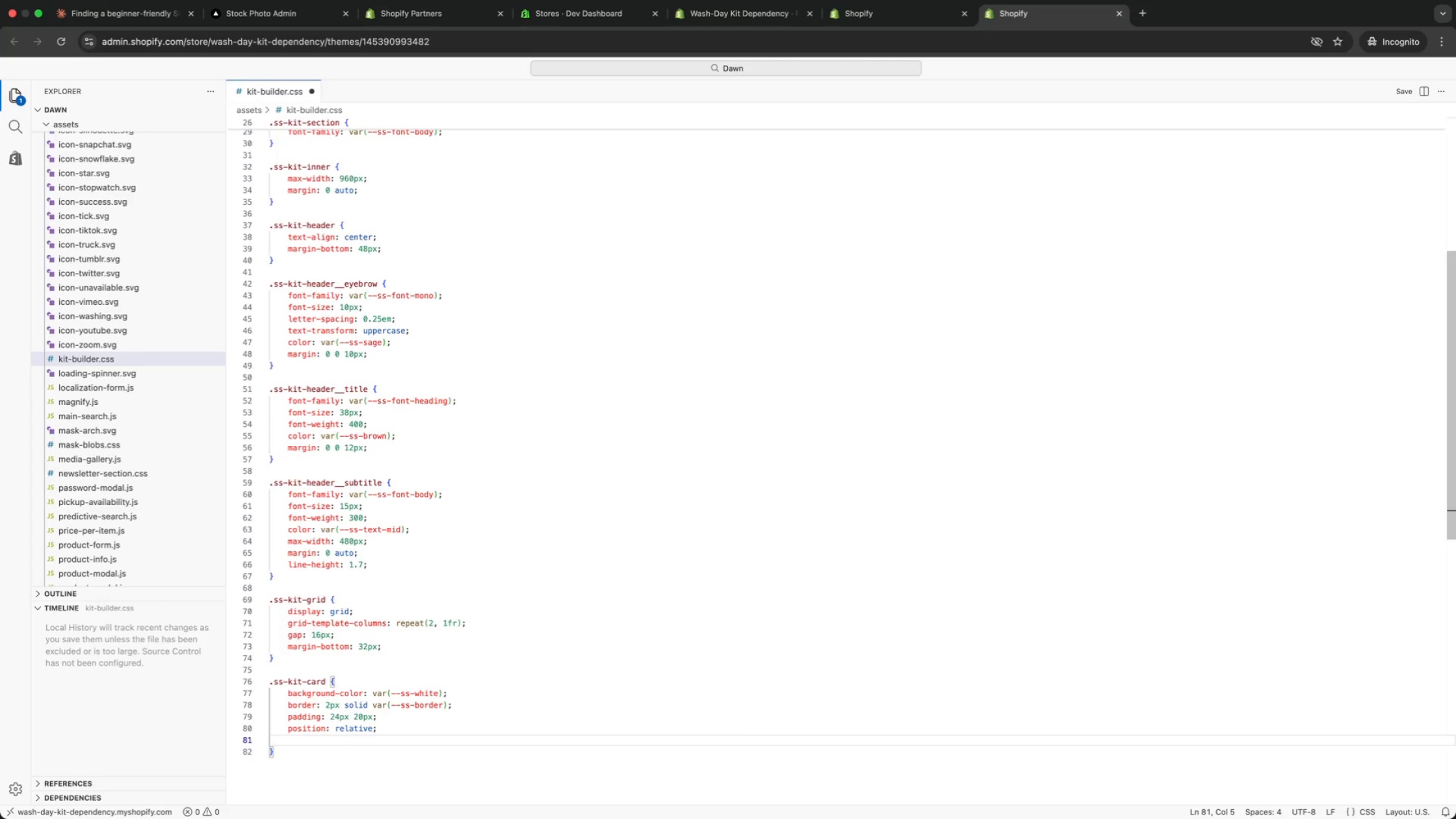 
 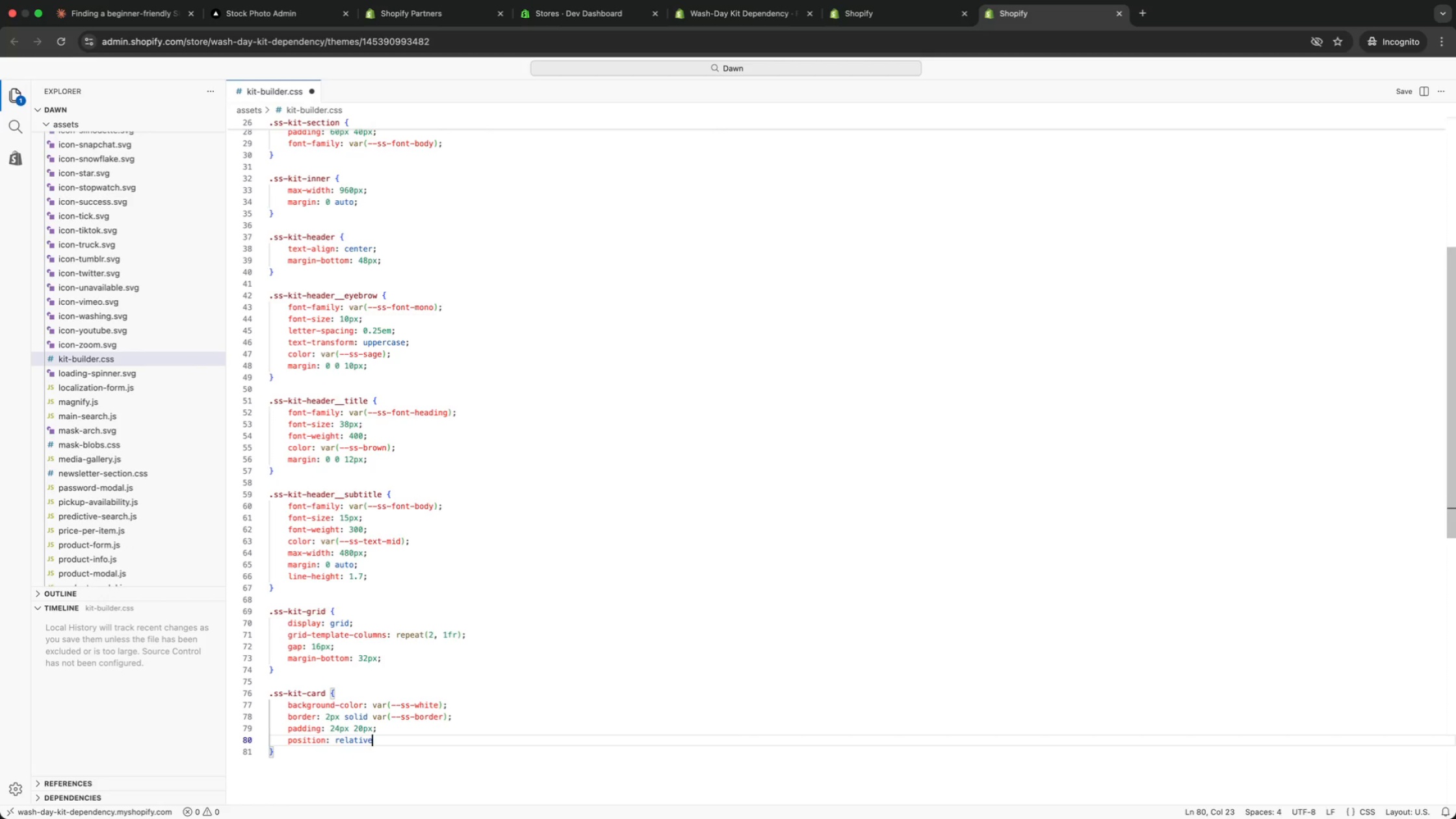 
key(Enter)
 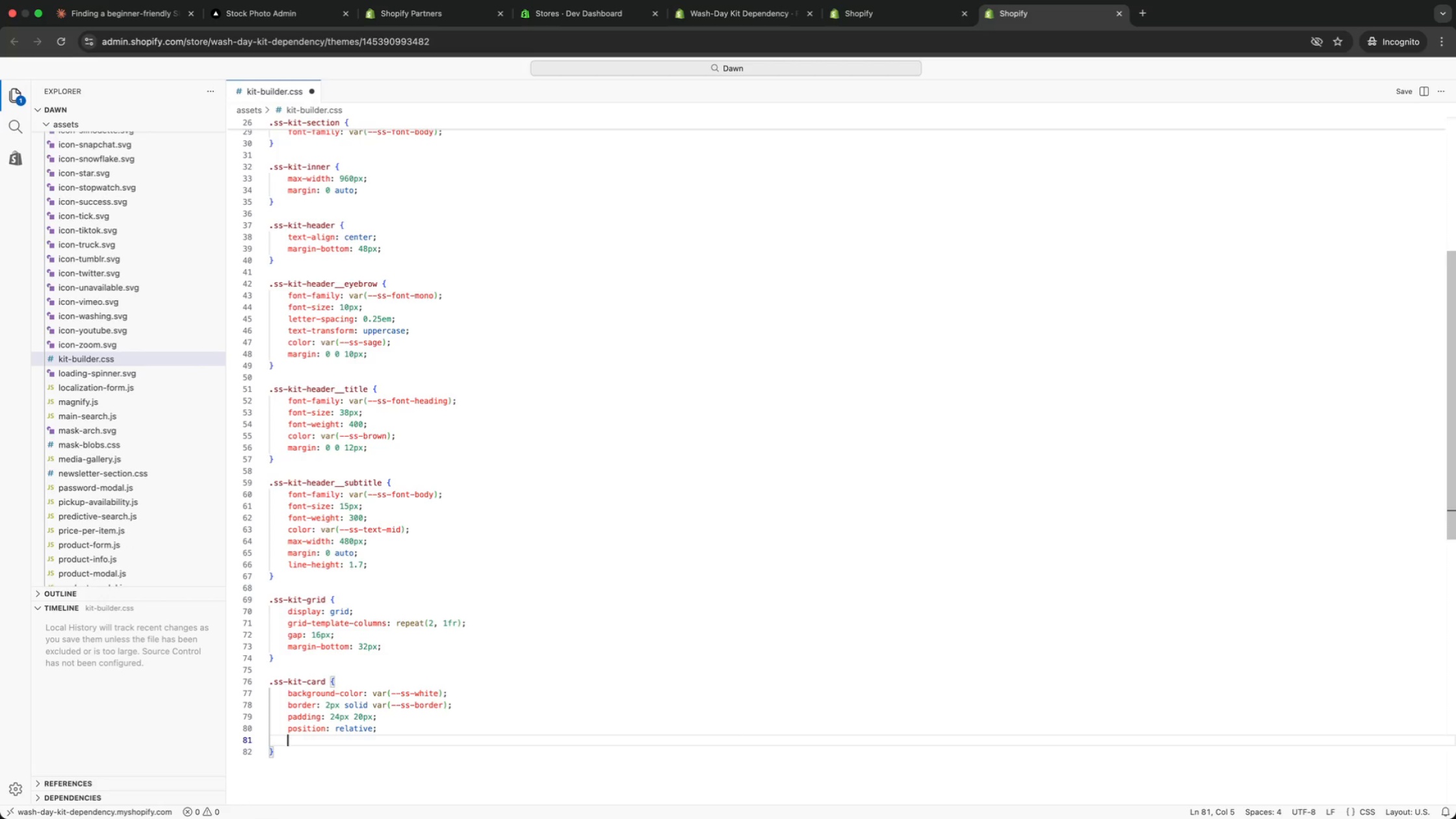 
type(transition: borde)
 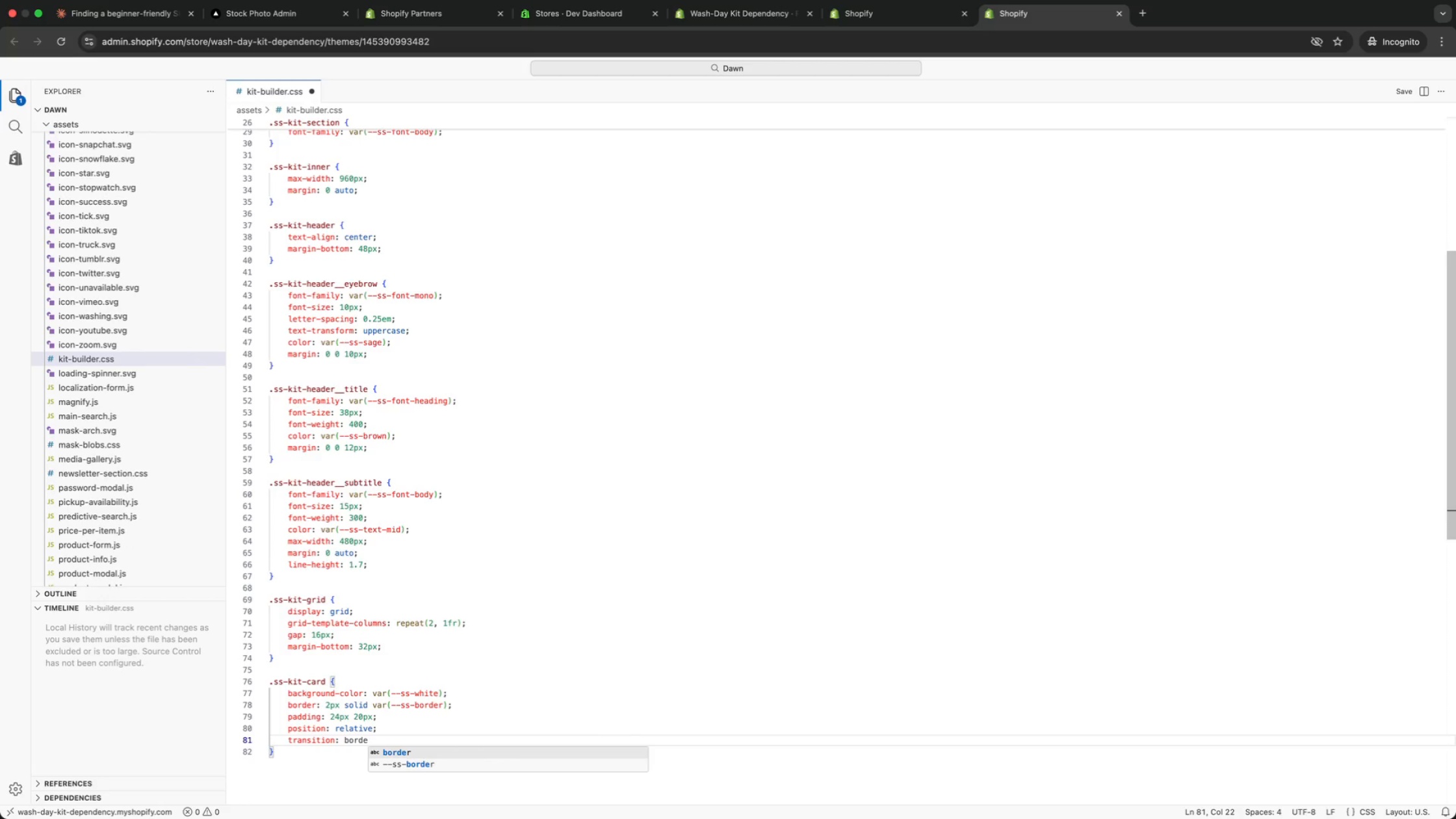 
key(Enter)
 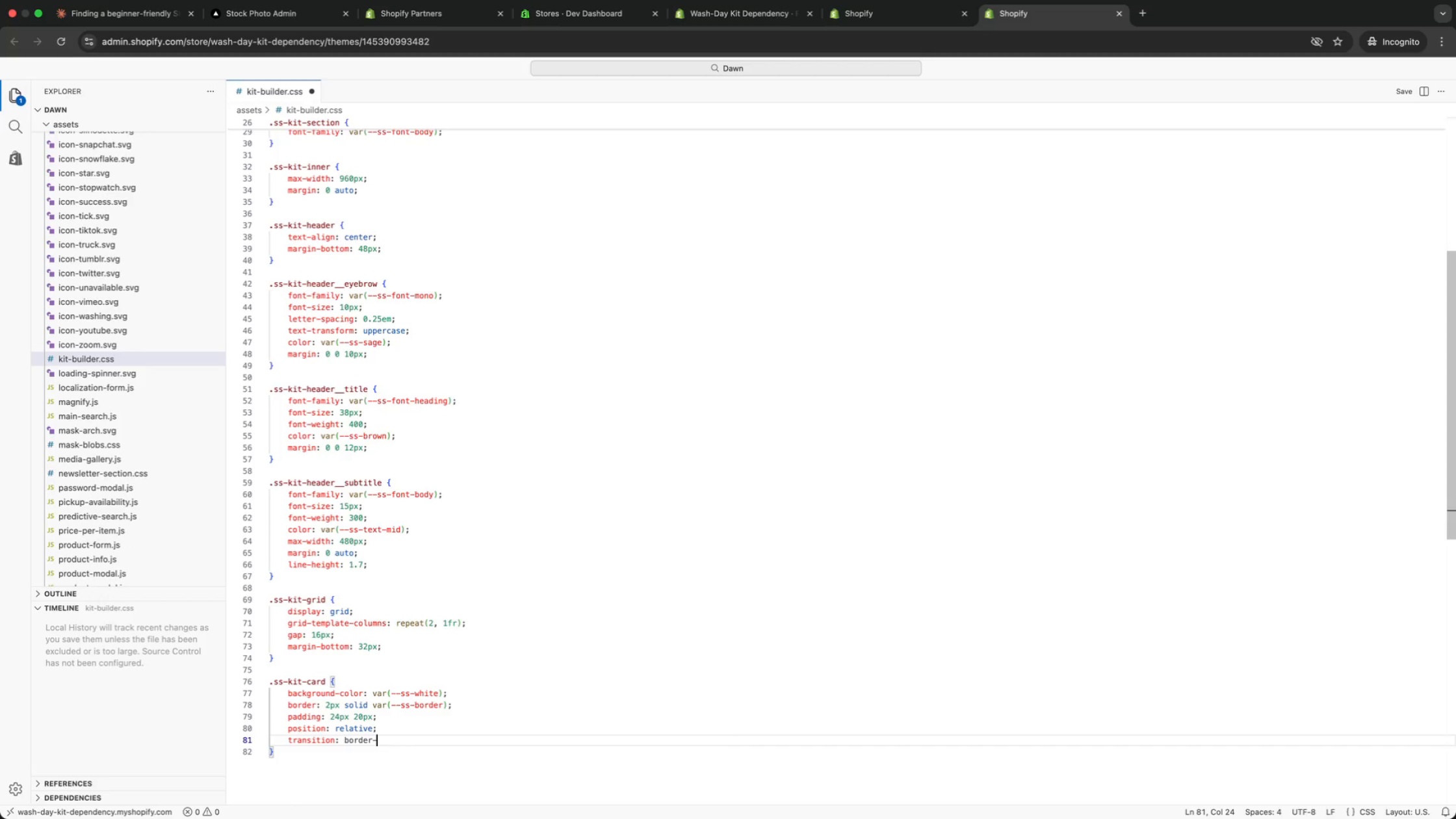 
type(-color var()
 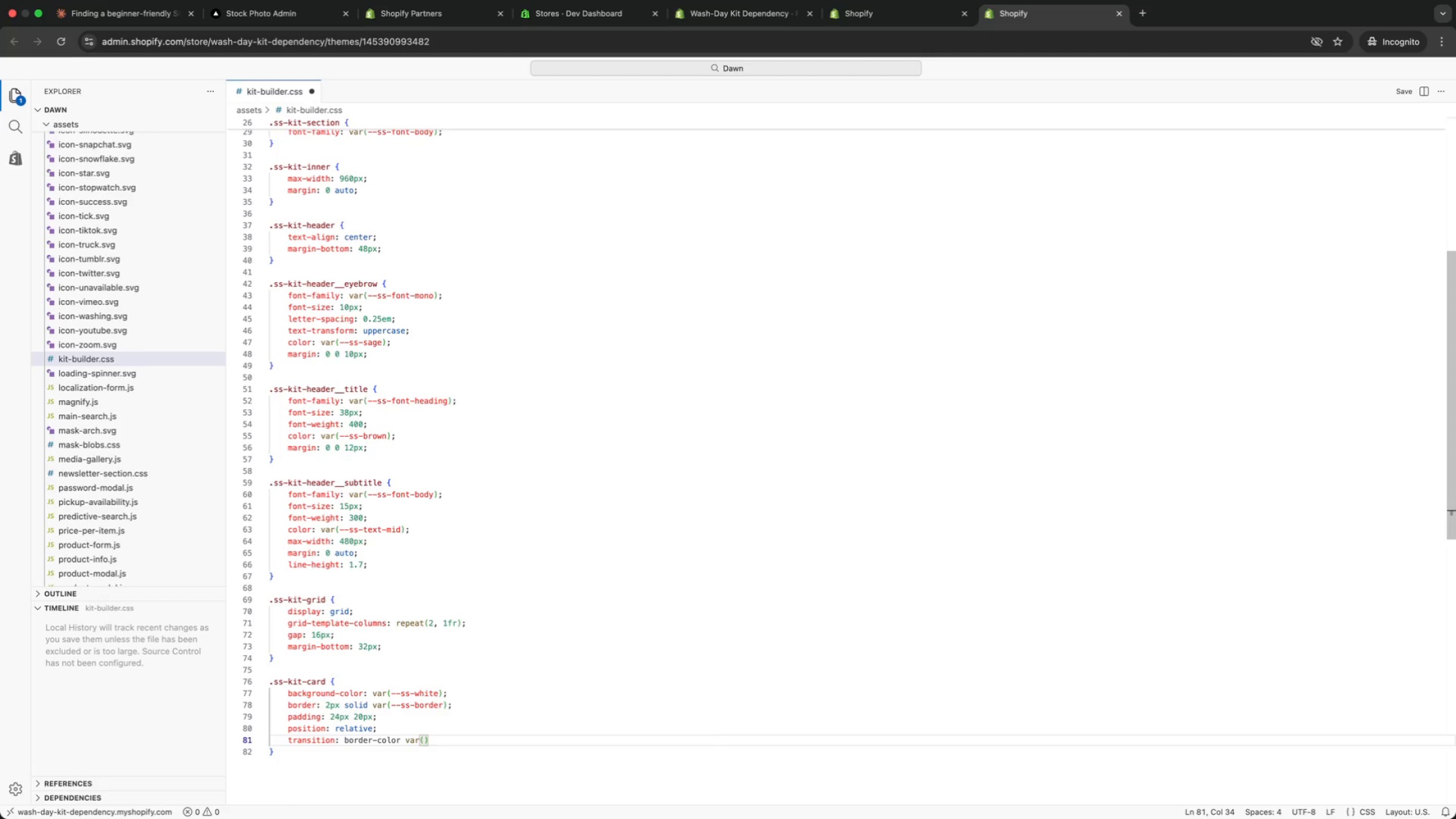 
type(tran)
 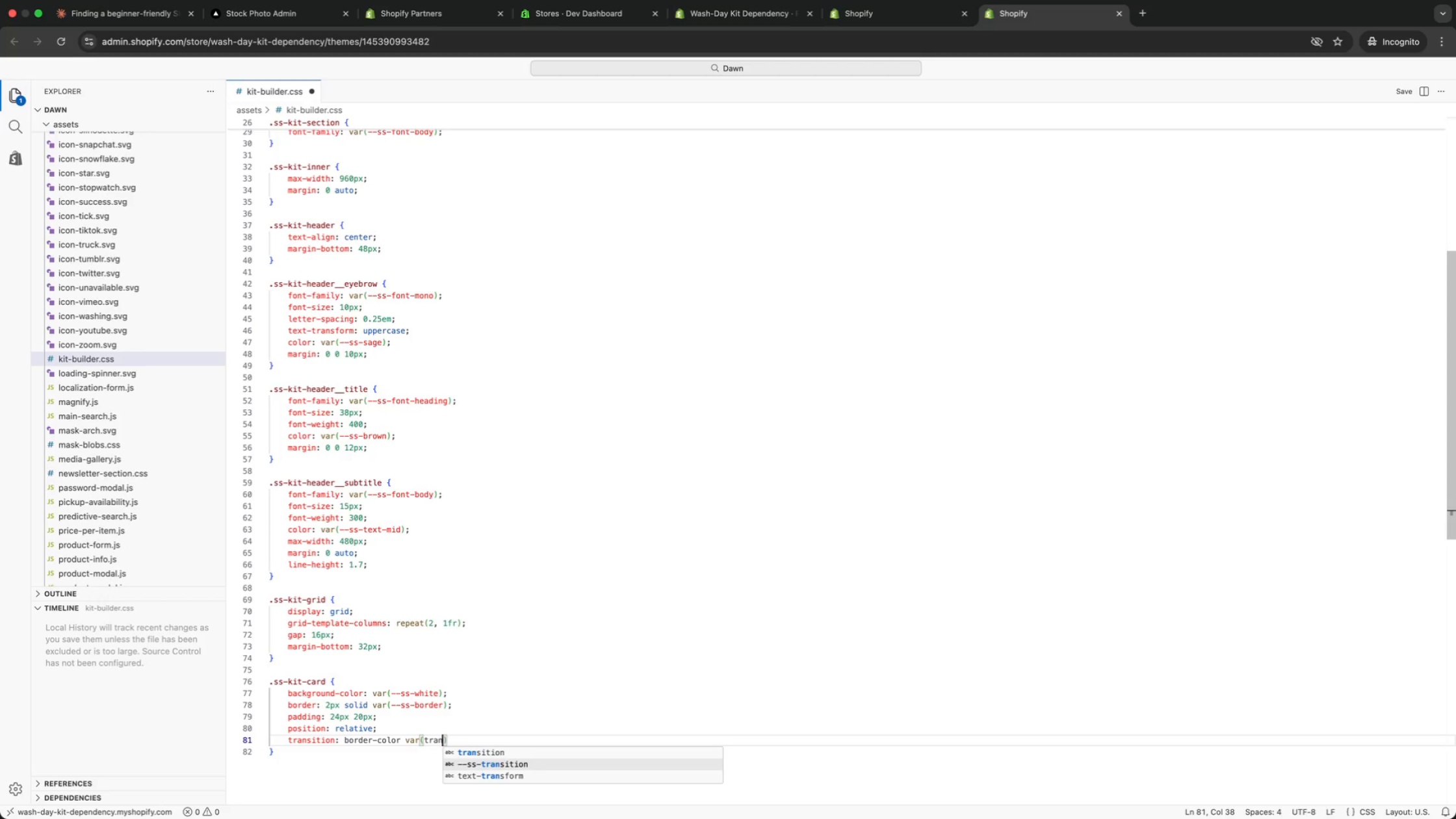 
key(ArrowDown)
 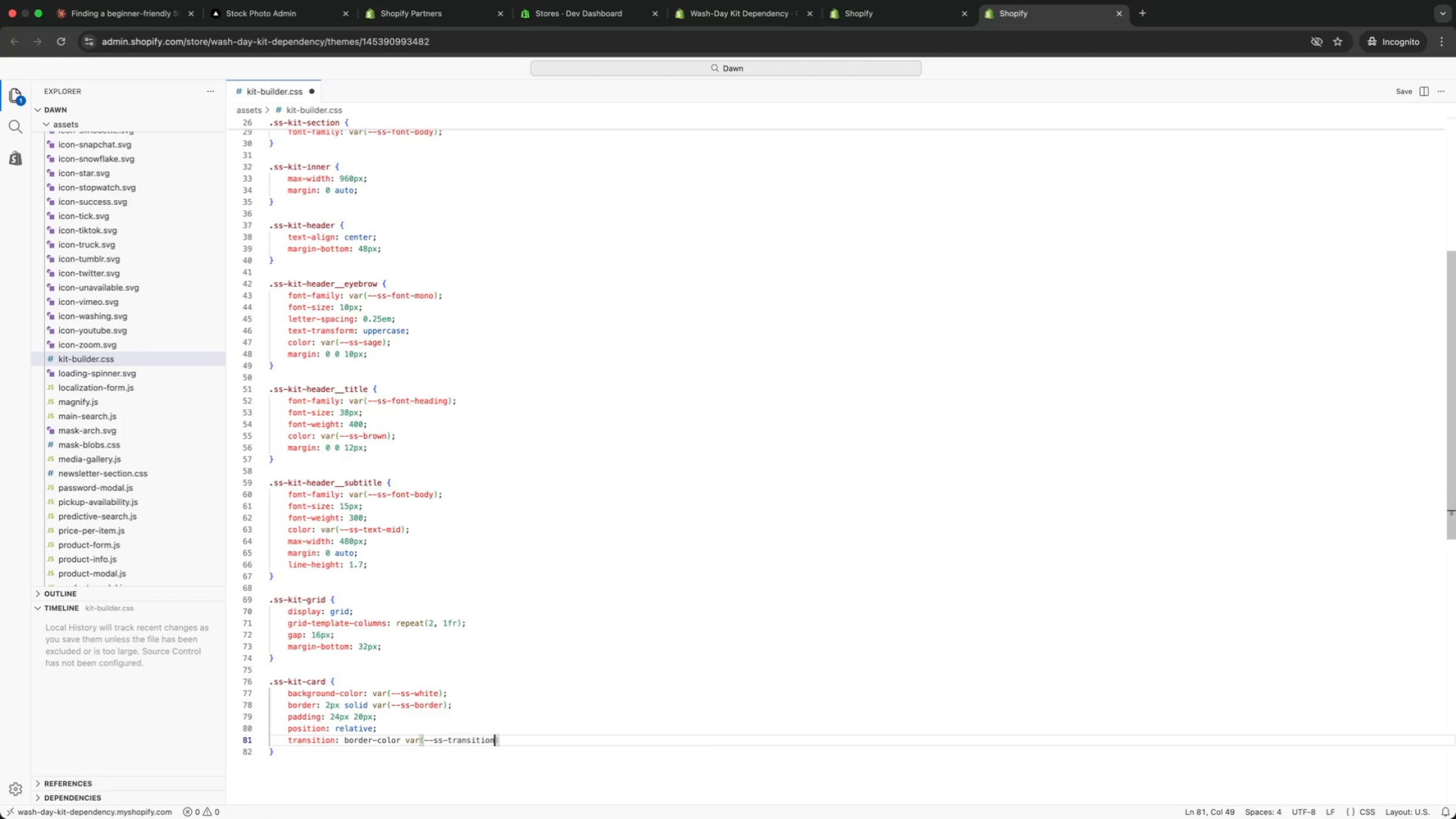 
key(Enter)
 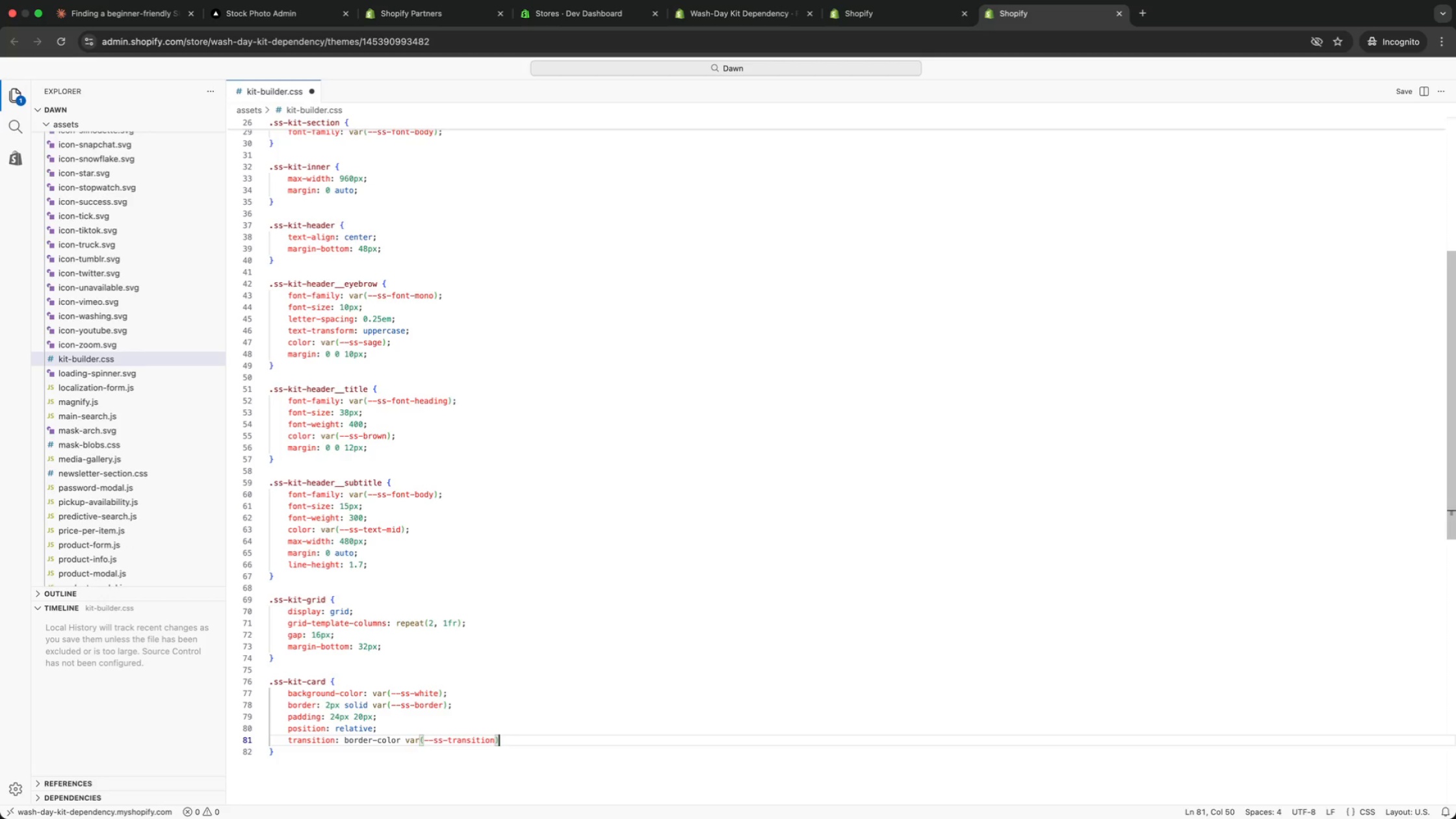 
key(ArrowRight)
 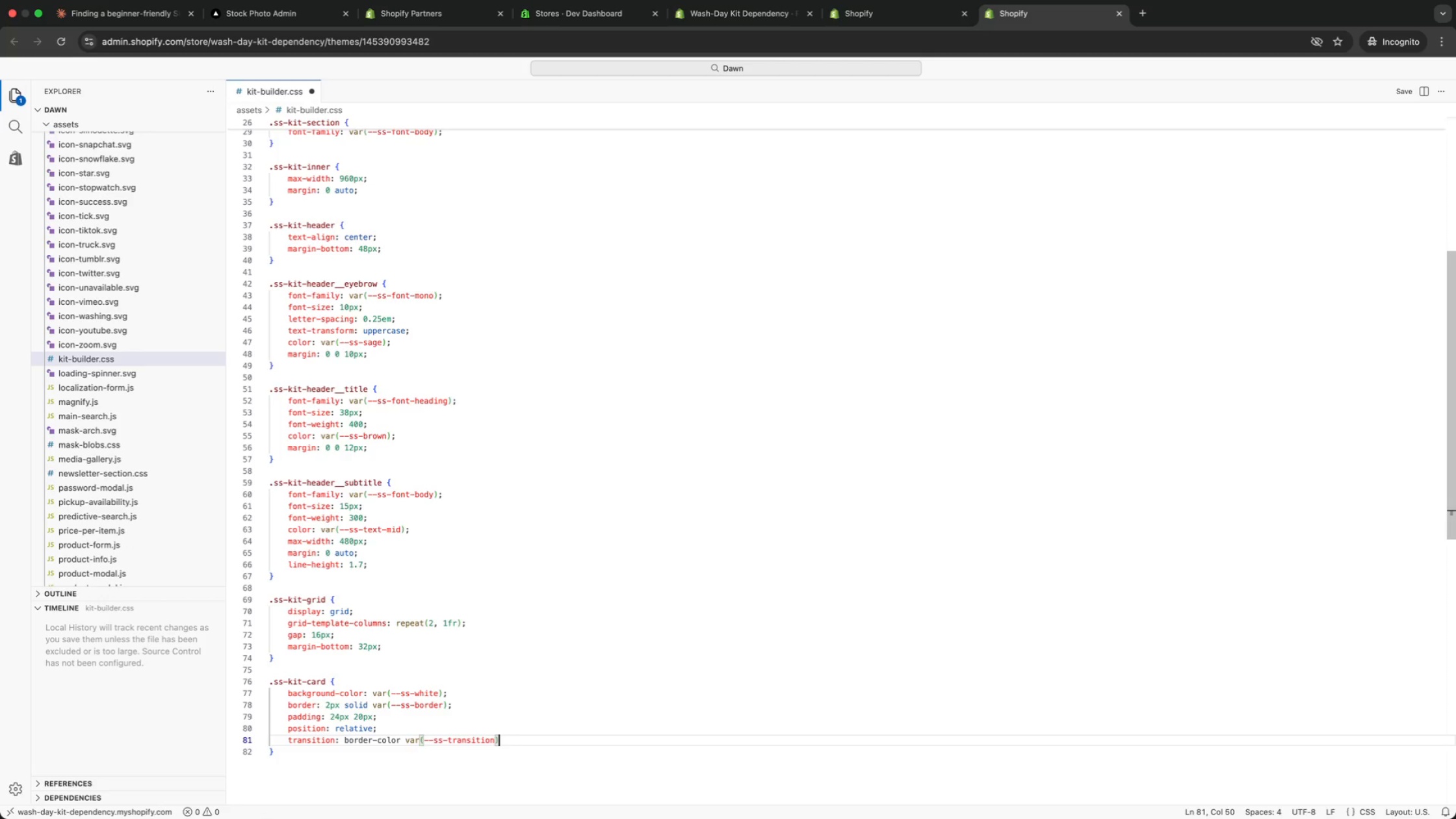 
key(Comma)
 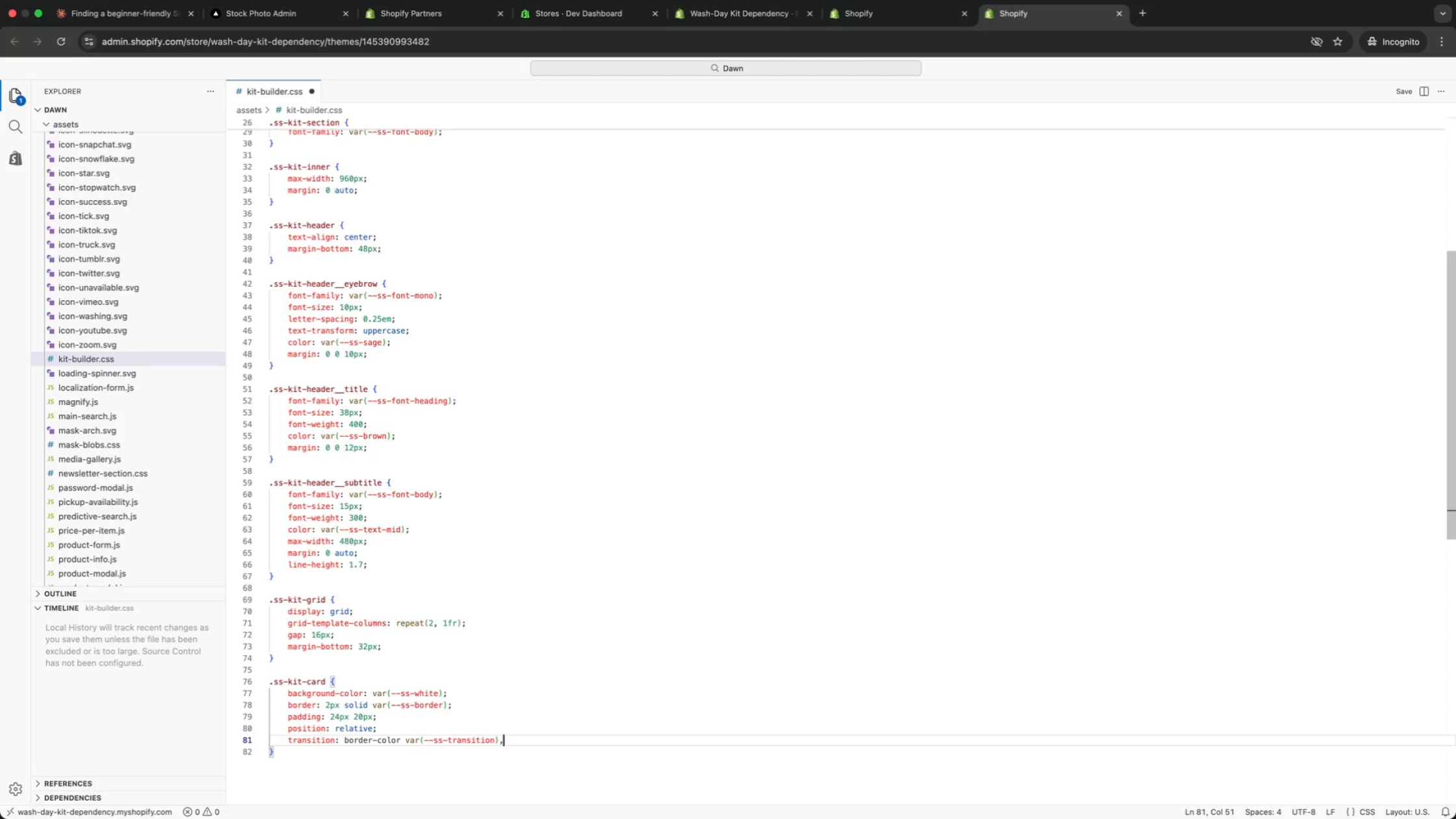 
key(Space)
 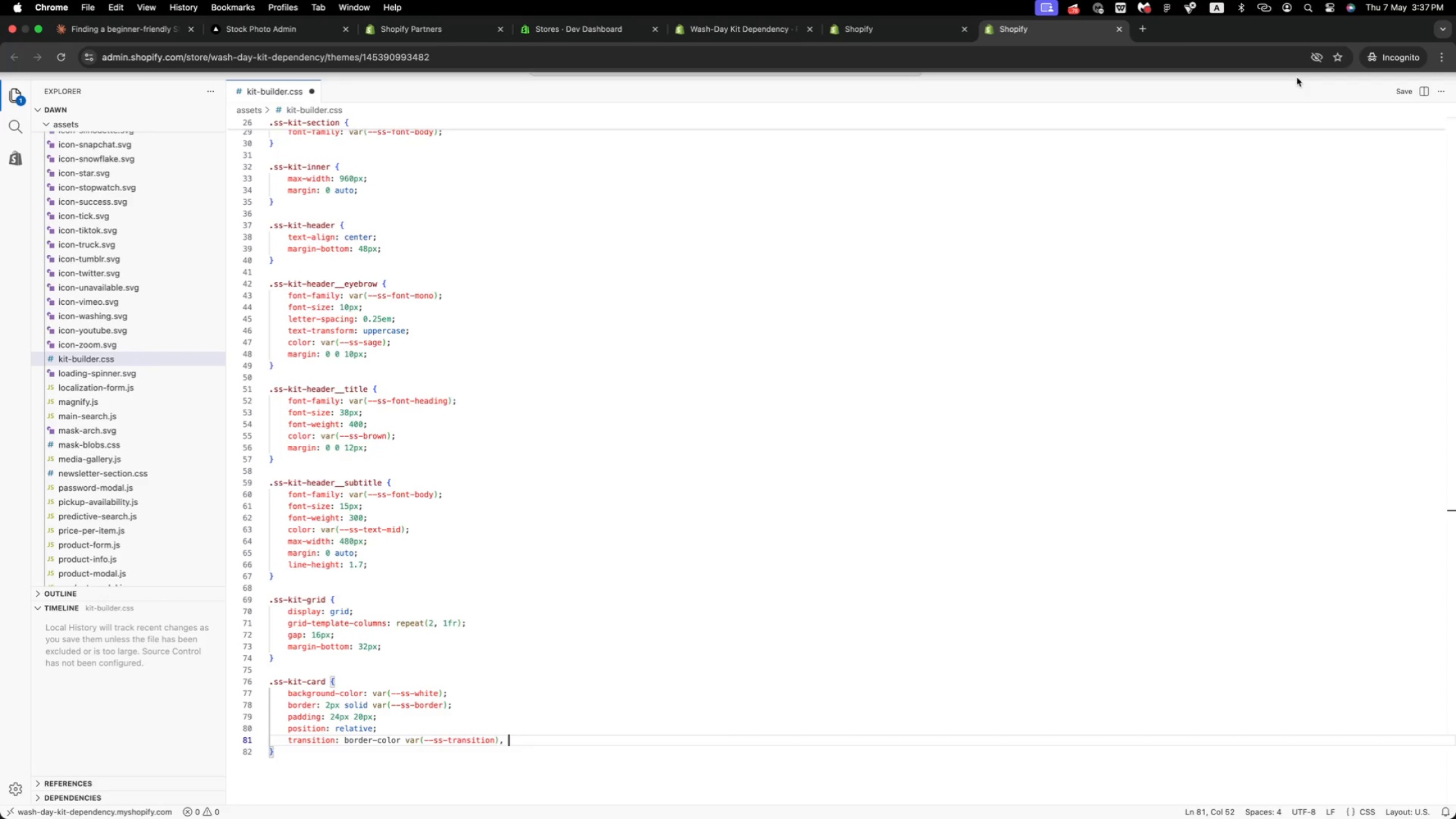 
wait(16.26)
 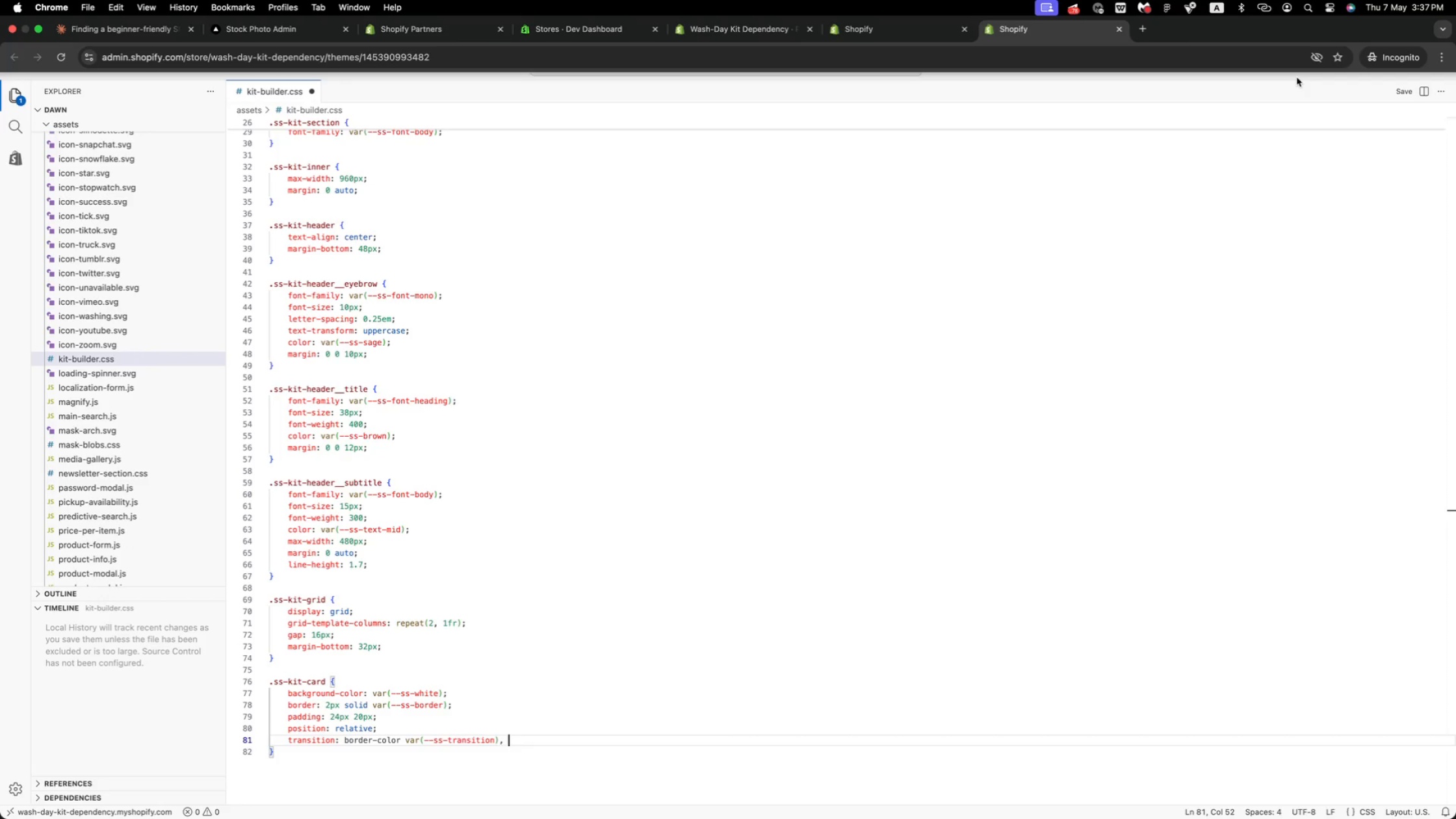 
type(box-shadow av)
key(Backspace)
key(Backspace)
type(var(trans)
 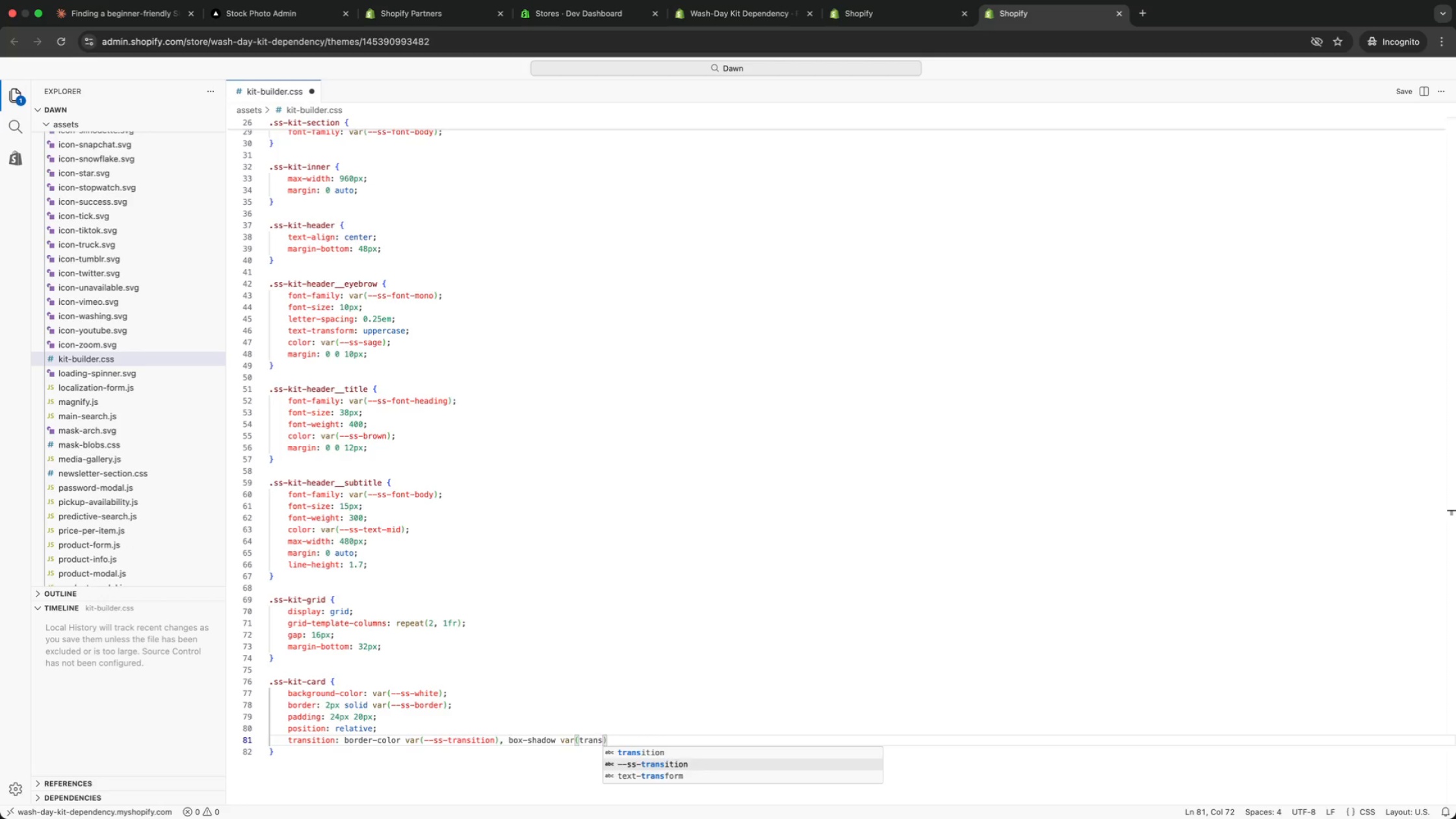 
 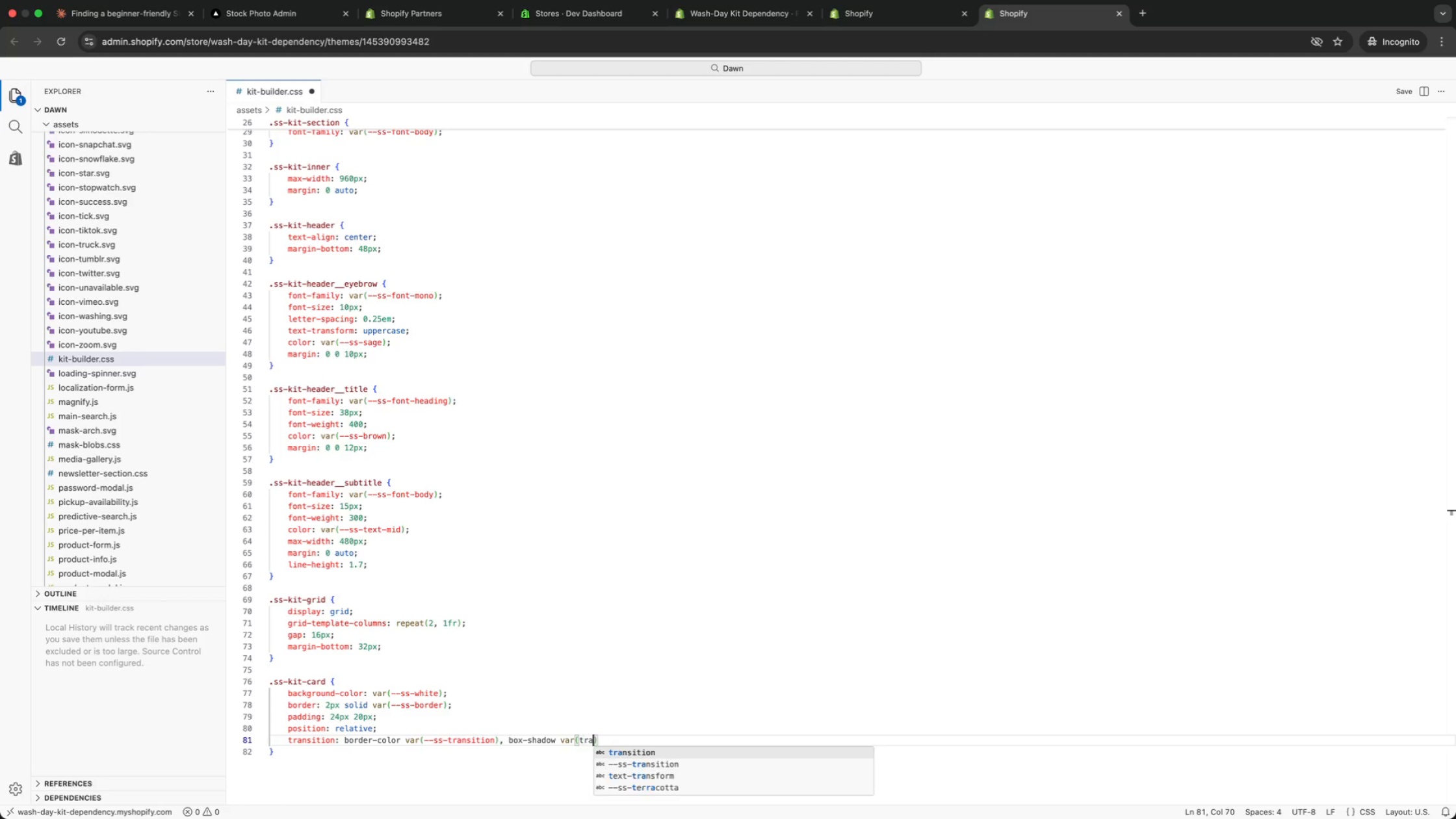 
key(ArrowDown)
 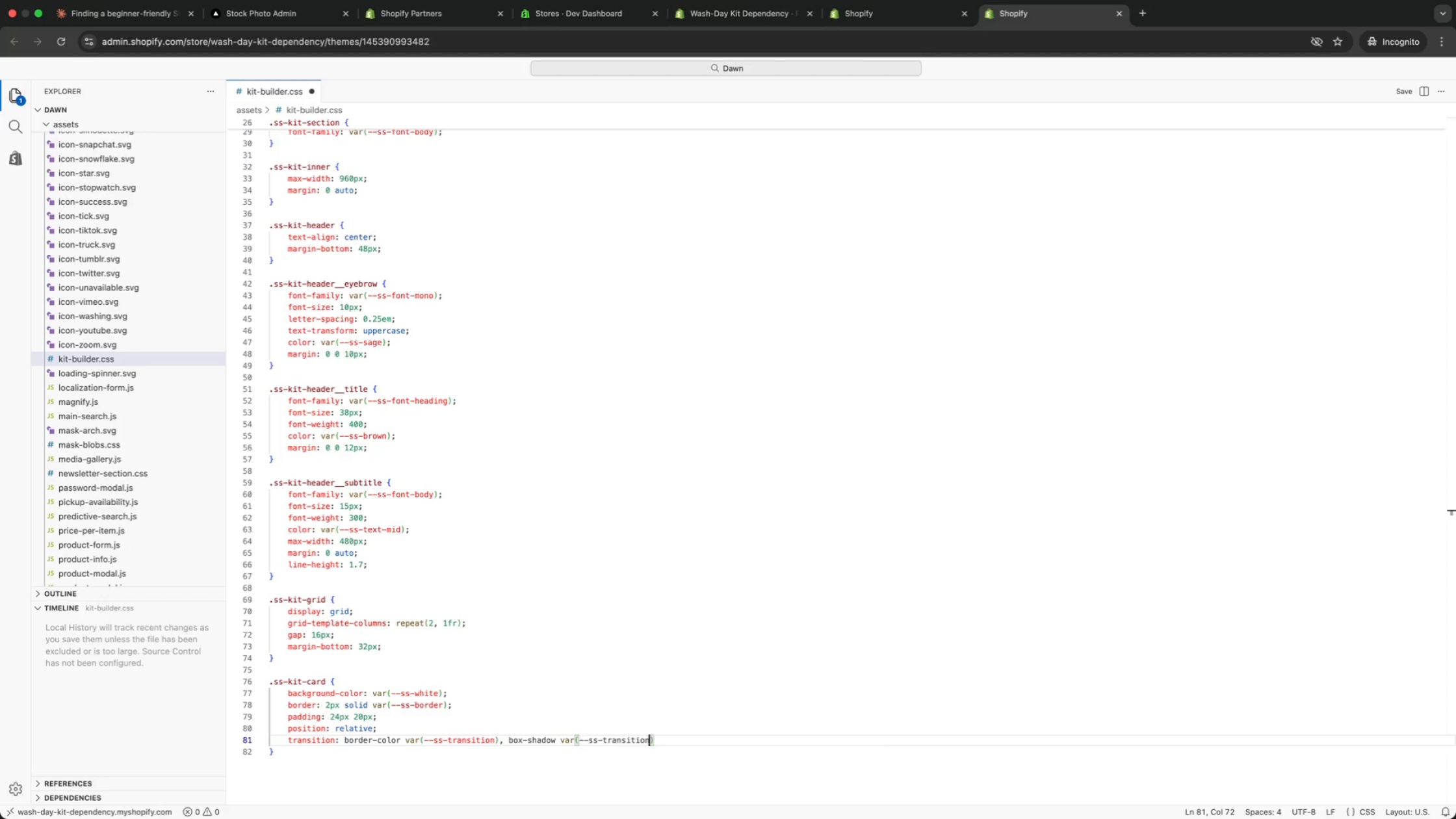 
key(Enter)
 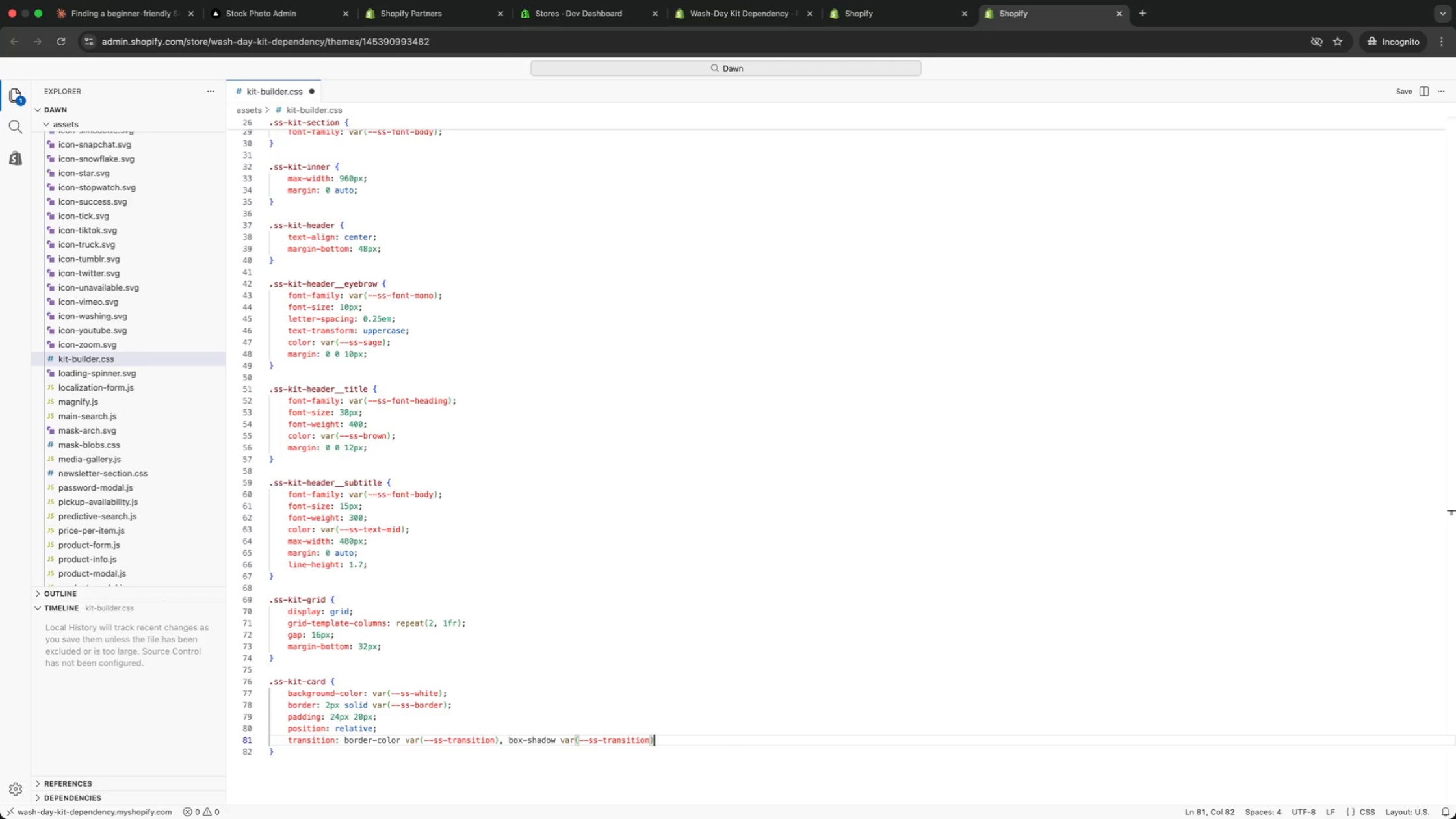 
key(ArrowRight)
 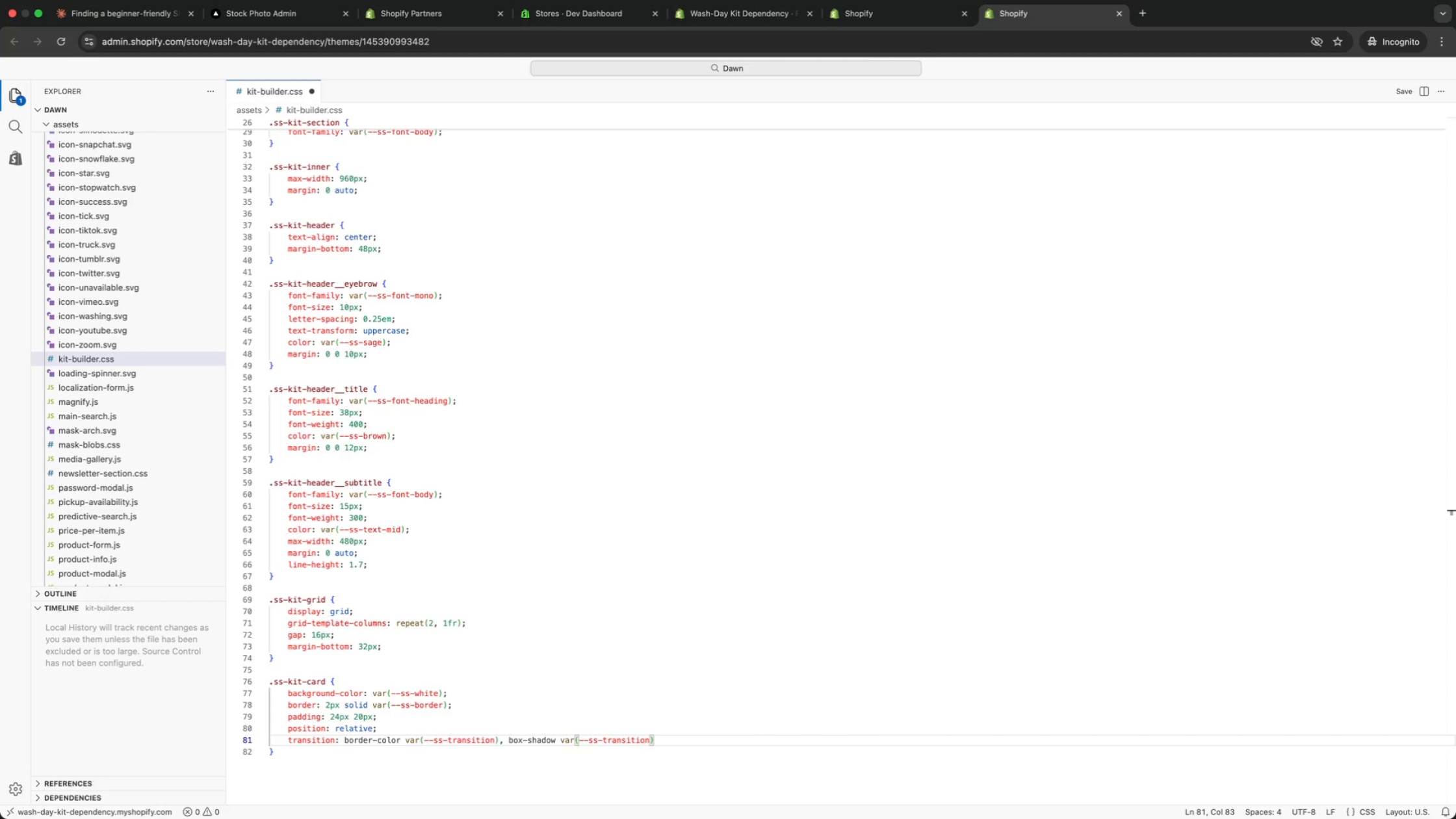 
key(Semicolon)
 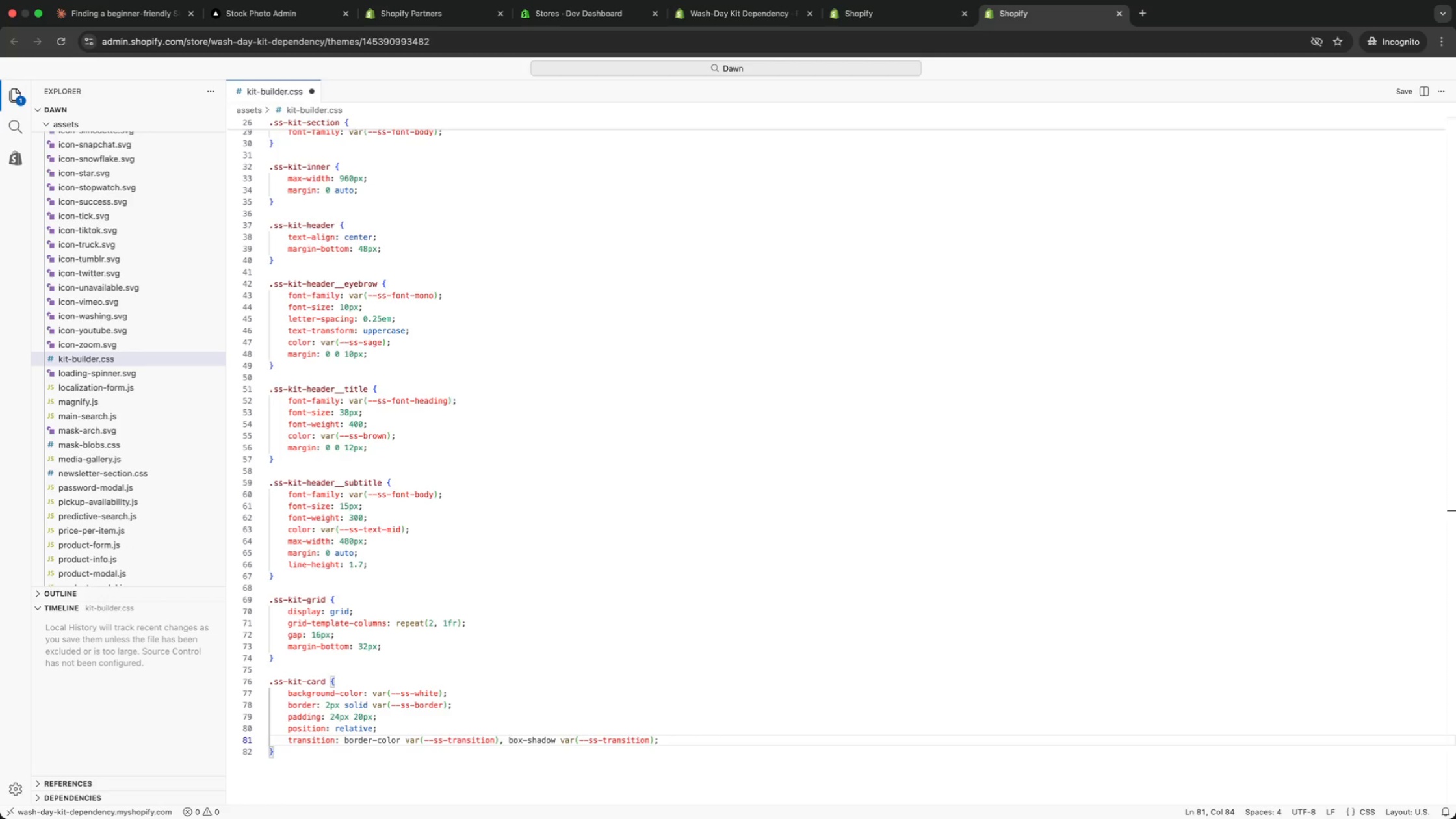 
key(ArrowDown)
 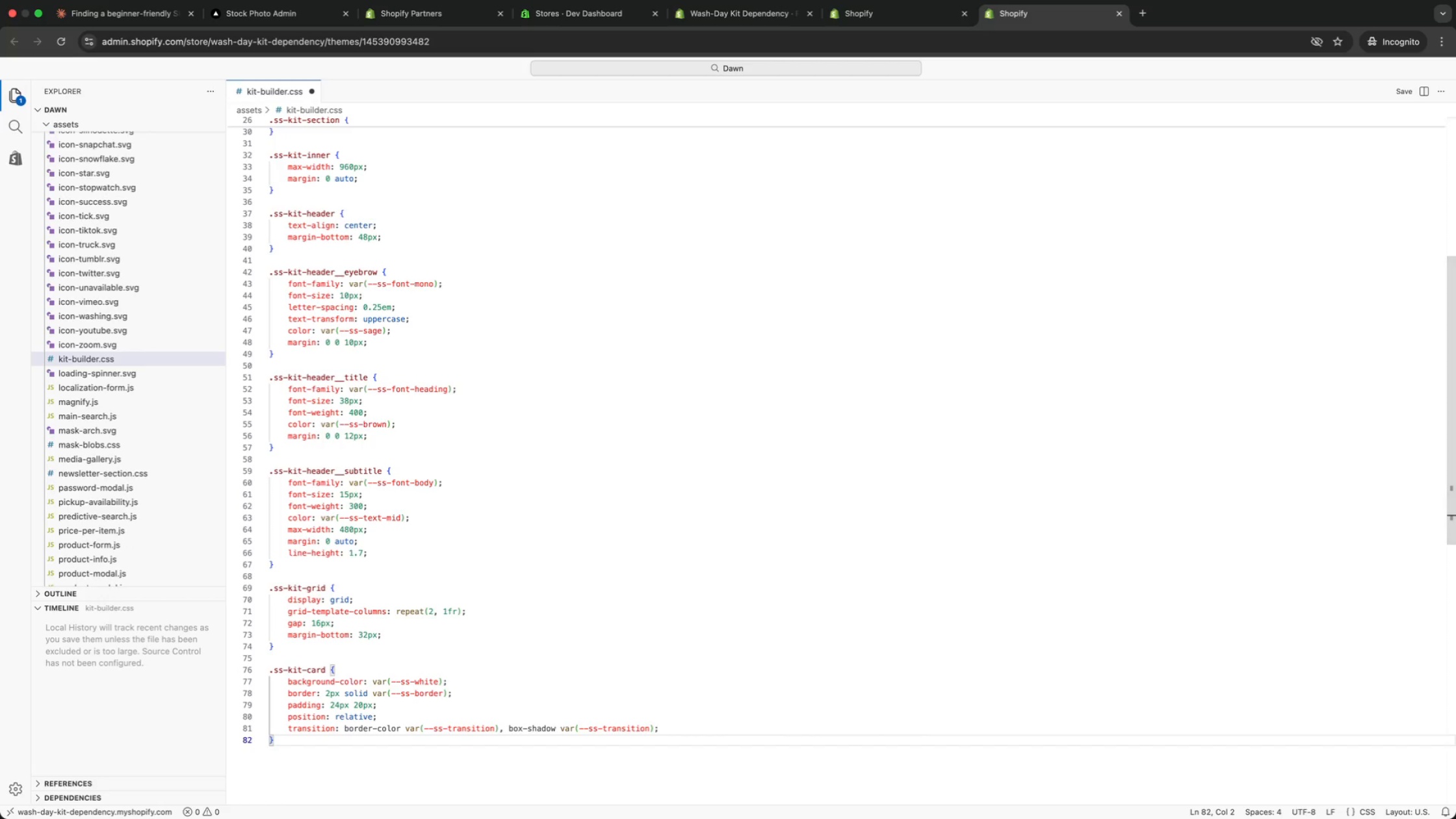 
key(Enter)
 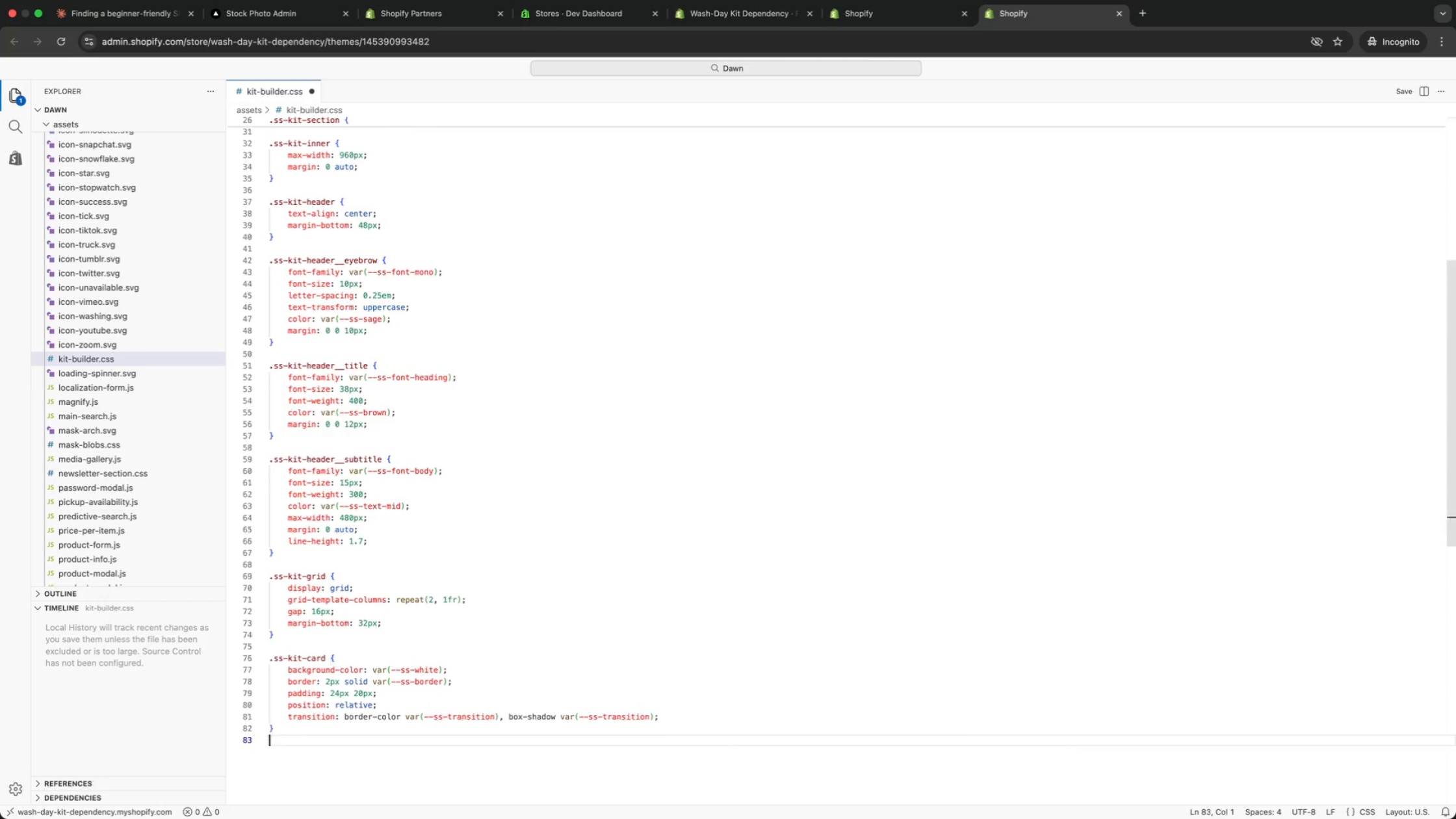 
key(Enter)
 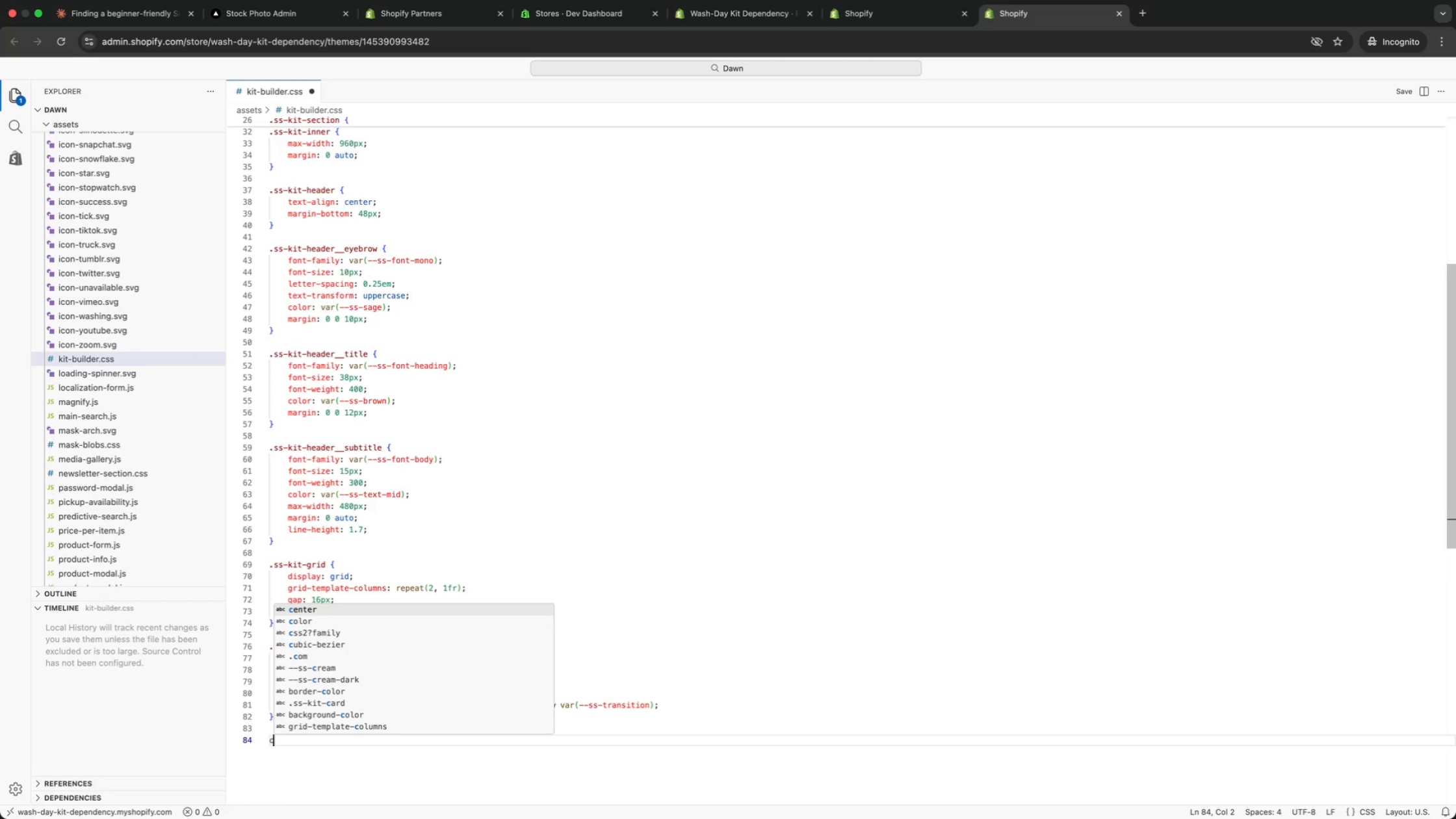 
type(car)
 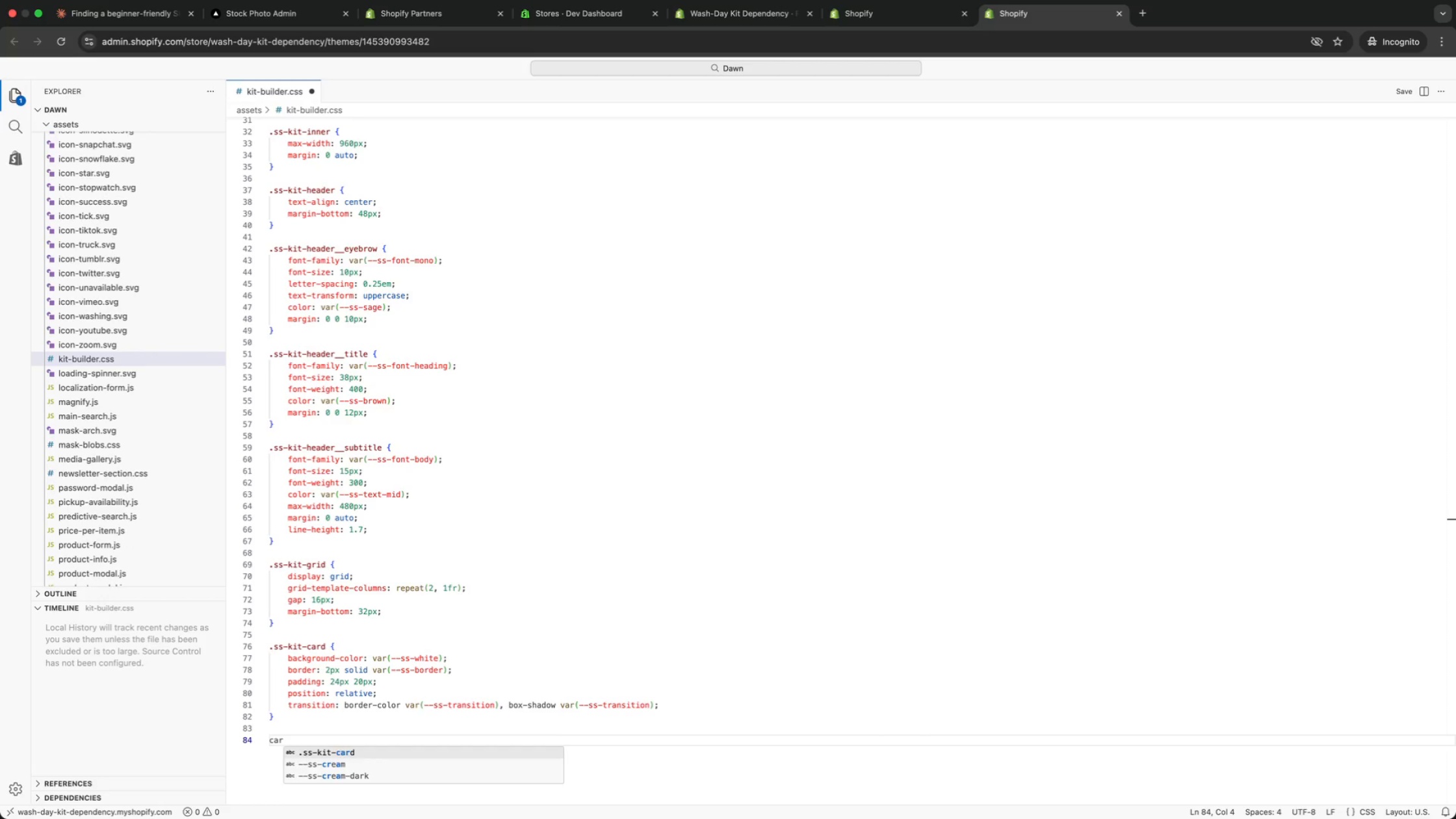 
key(Enter)
 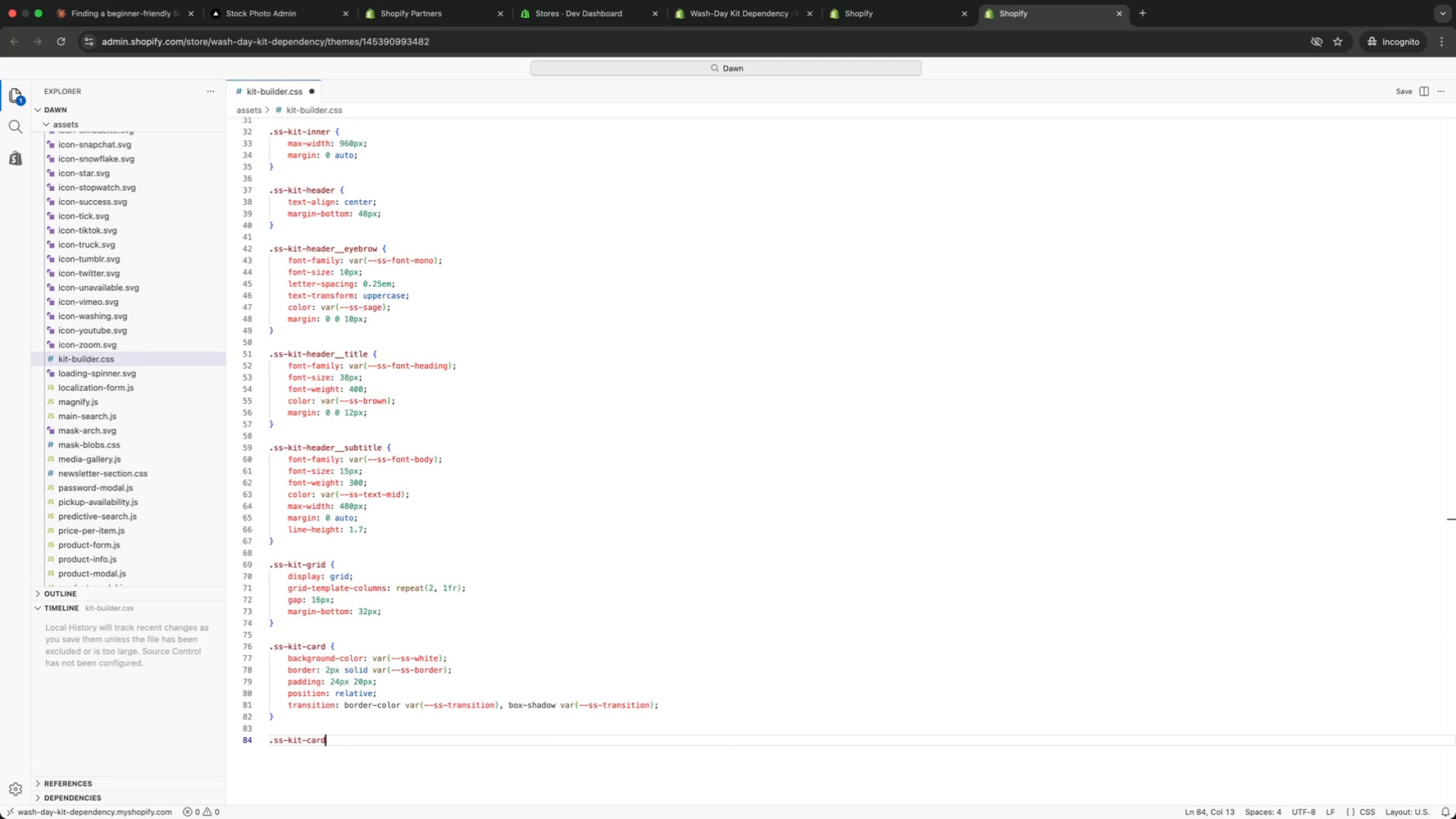 
type(:hover {)
 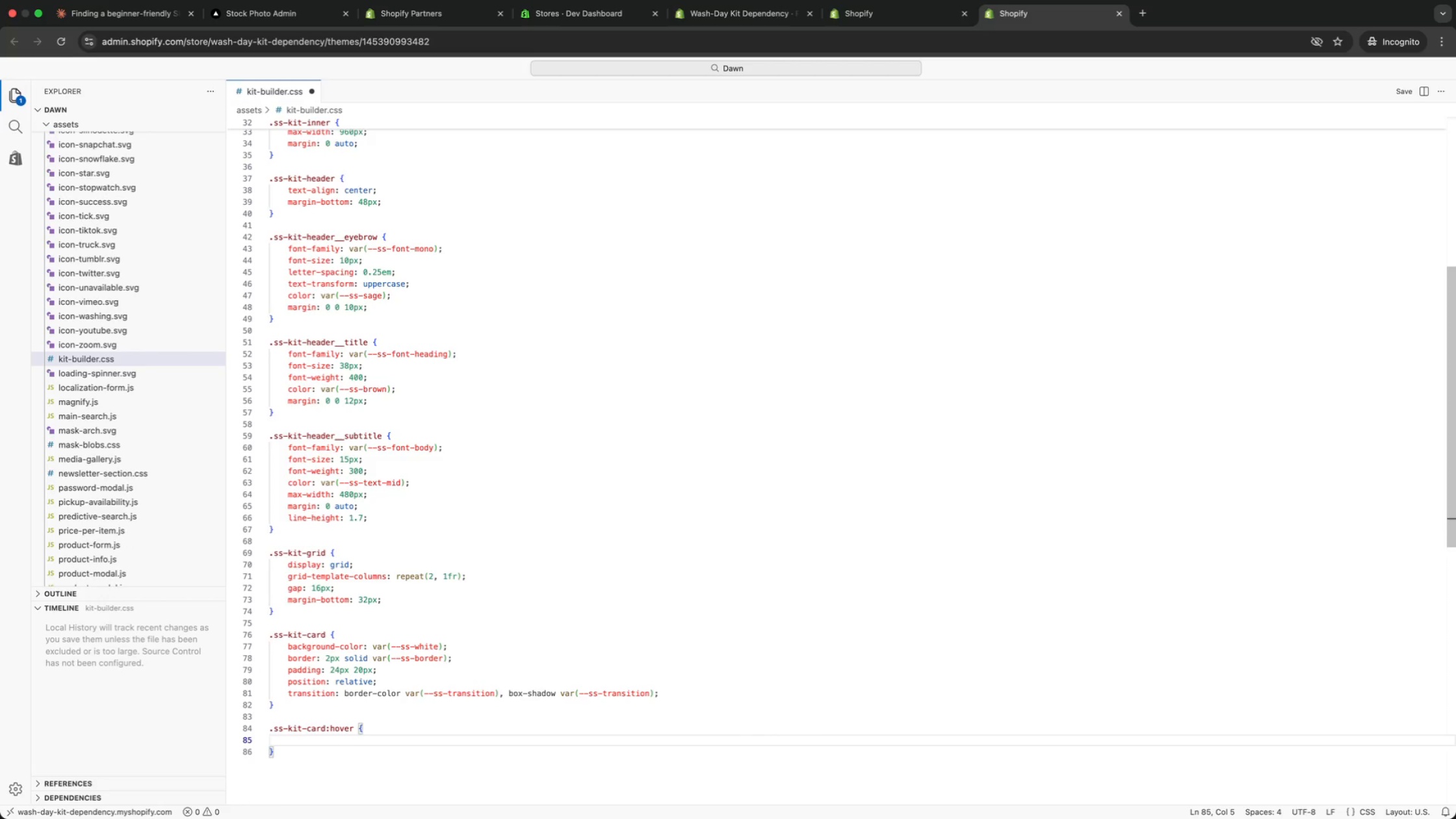 
 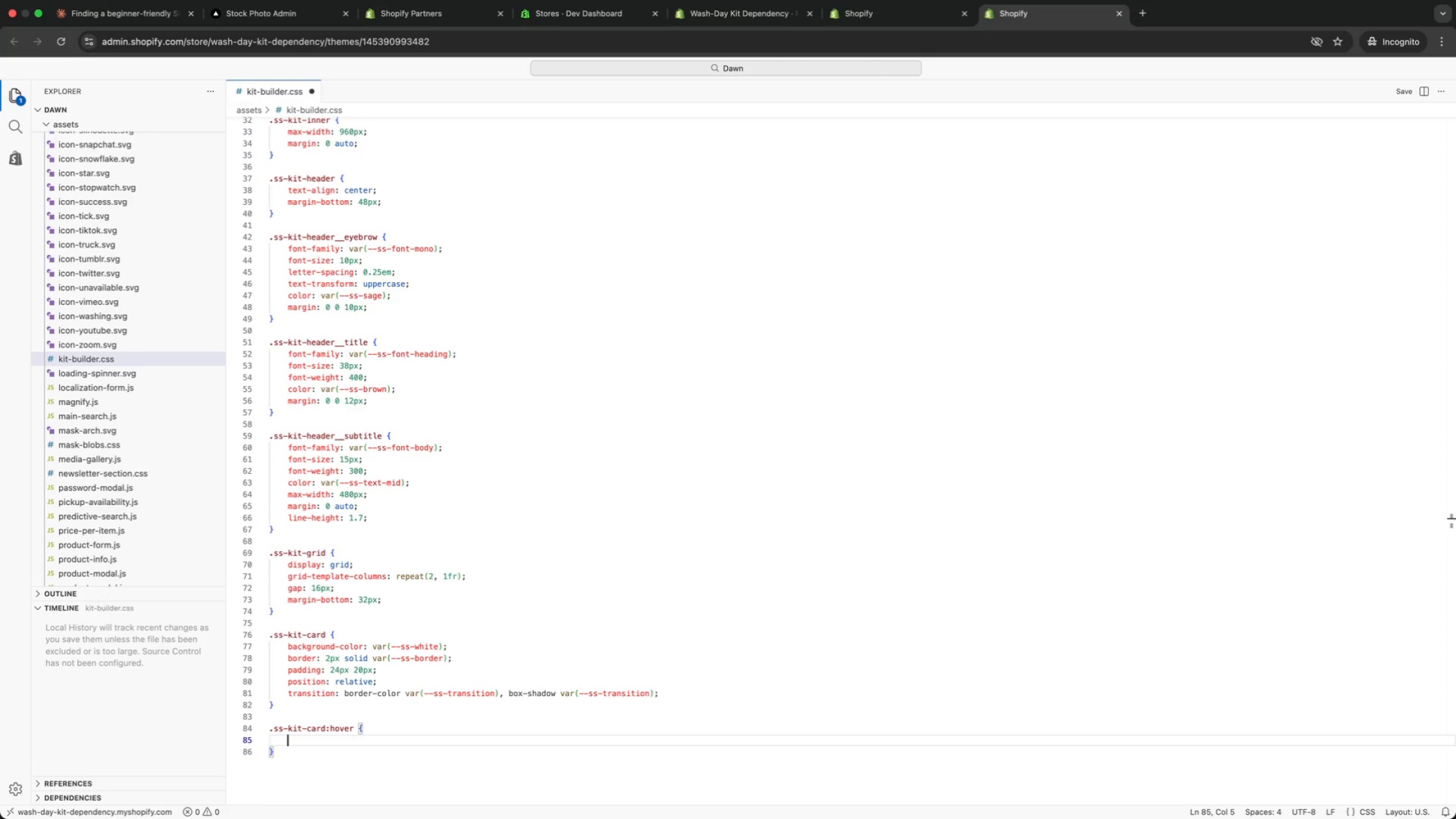 
key(Enter)
 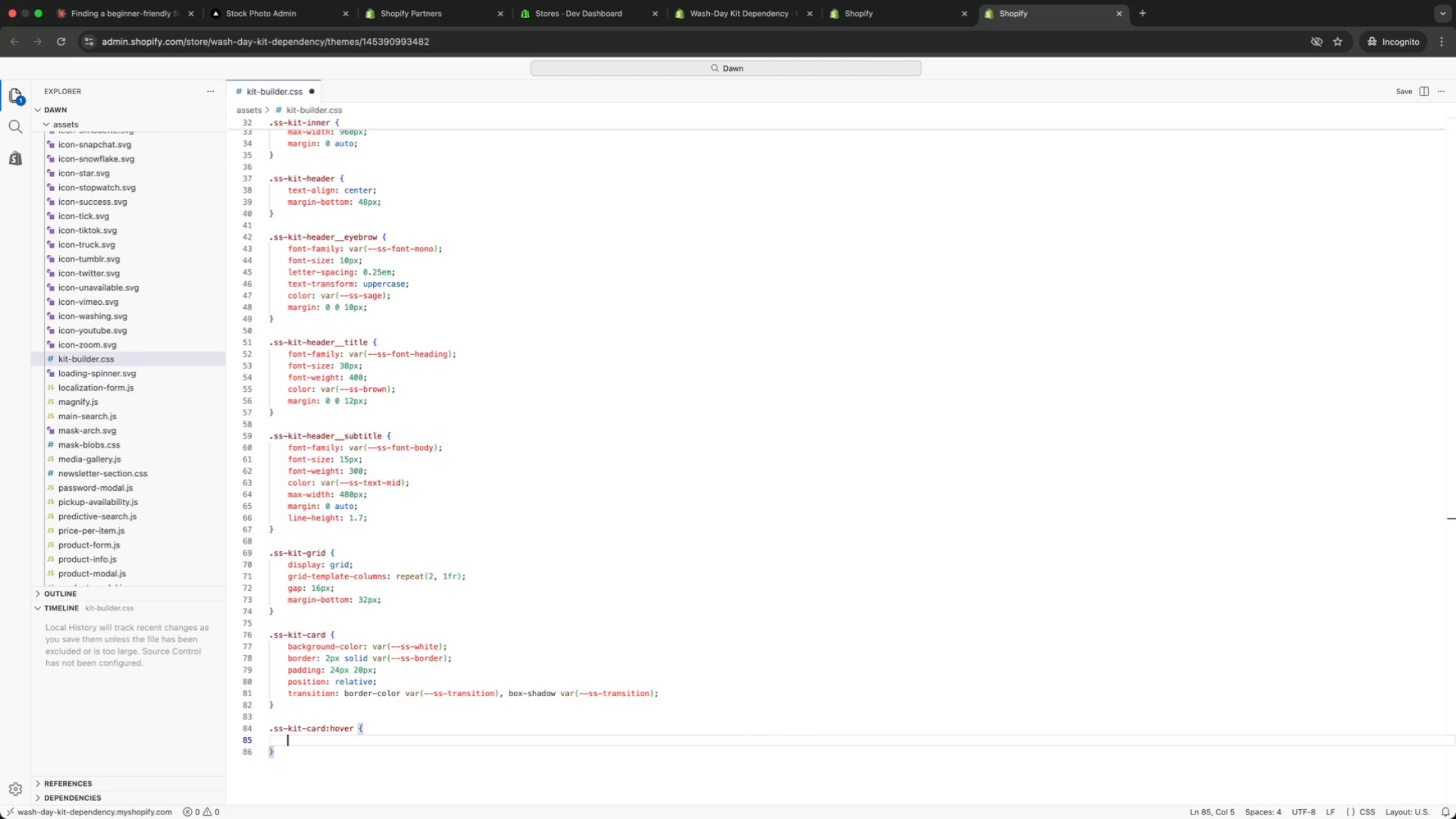 
type(bor)
 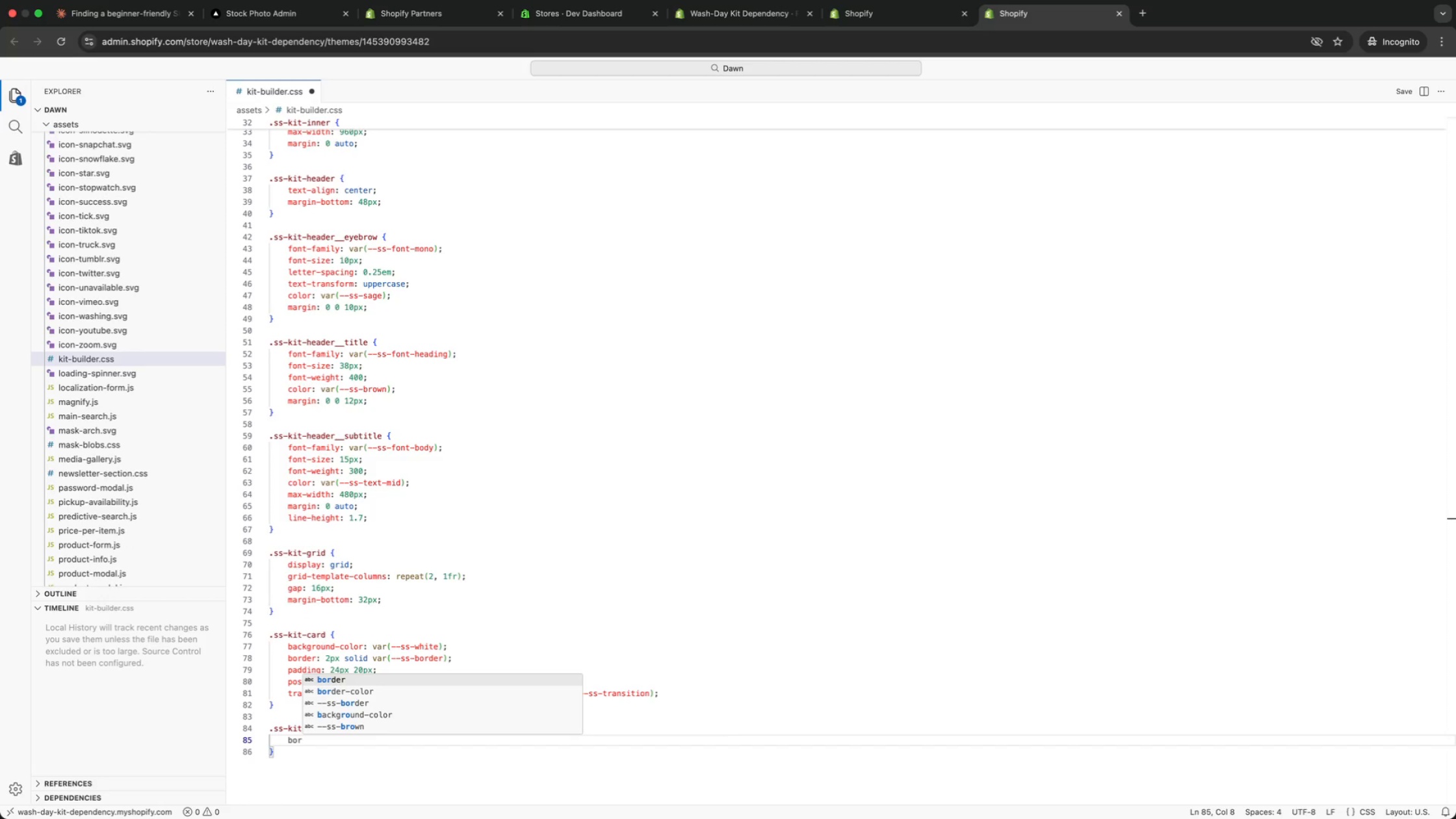 
key(ArrowDown)
 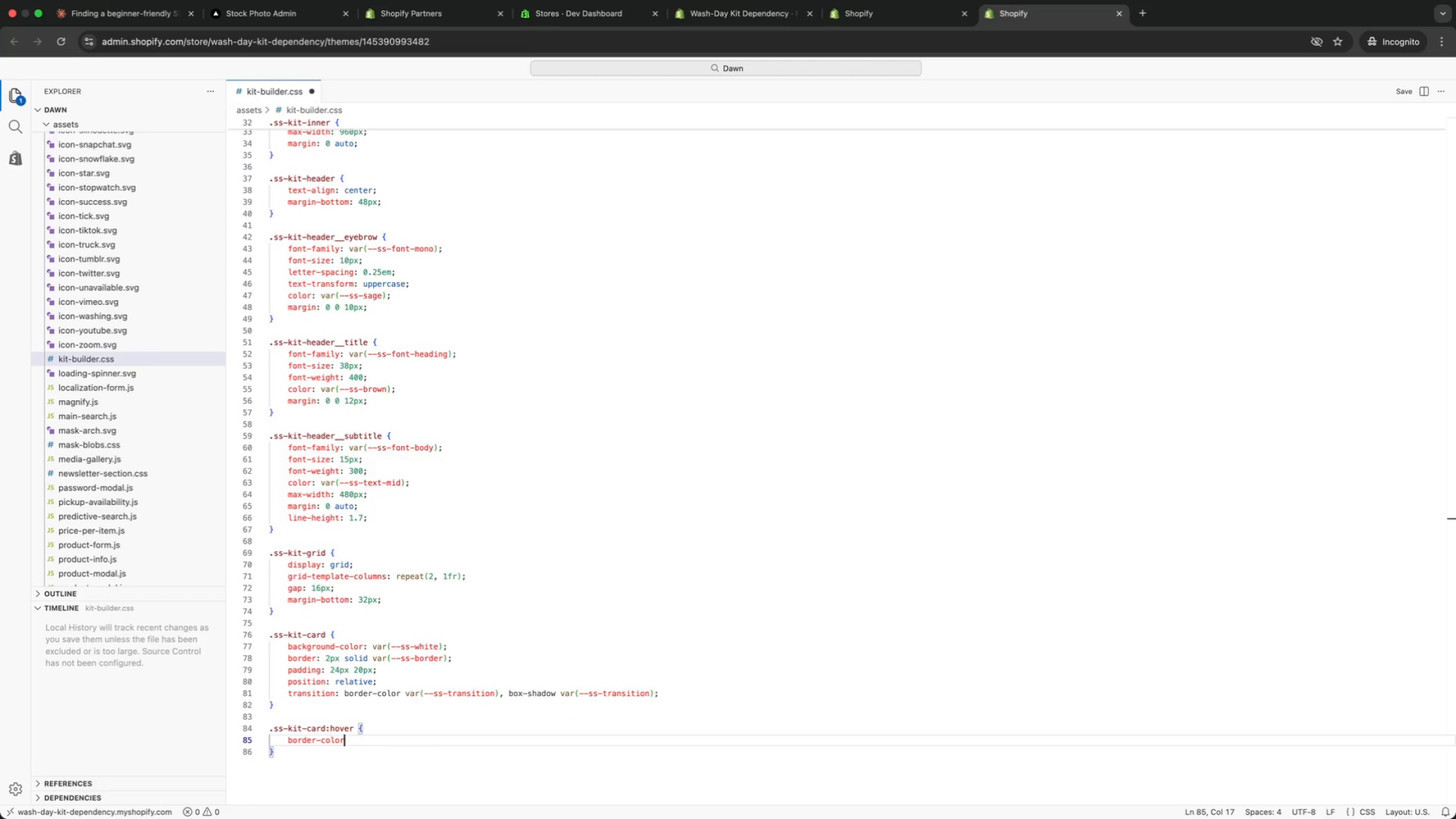 
key(Enter)
 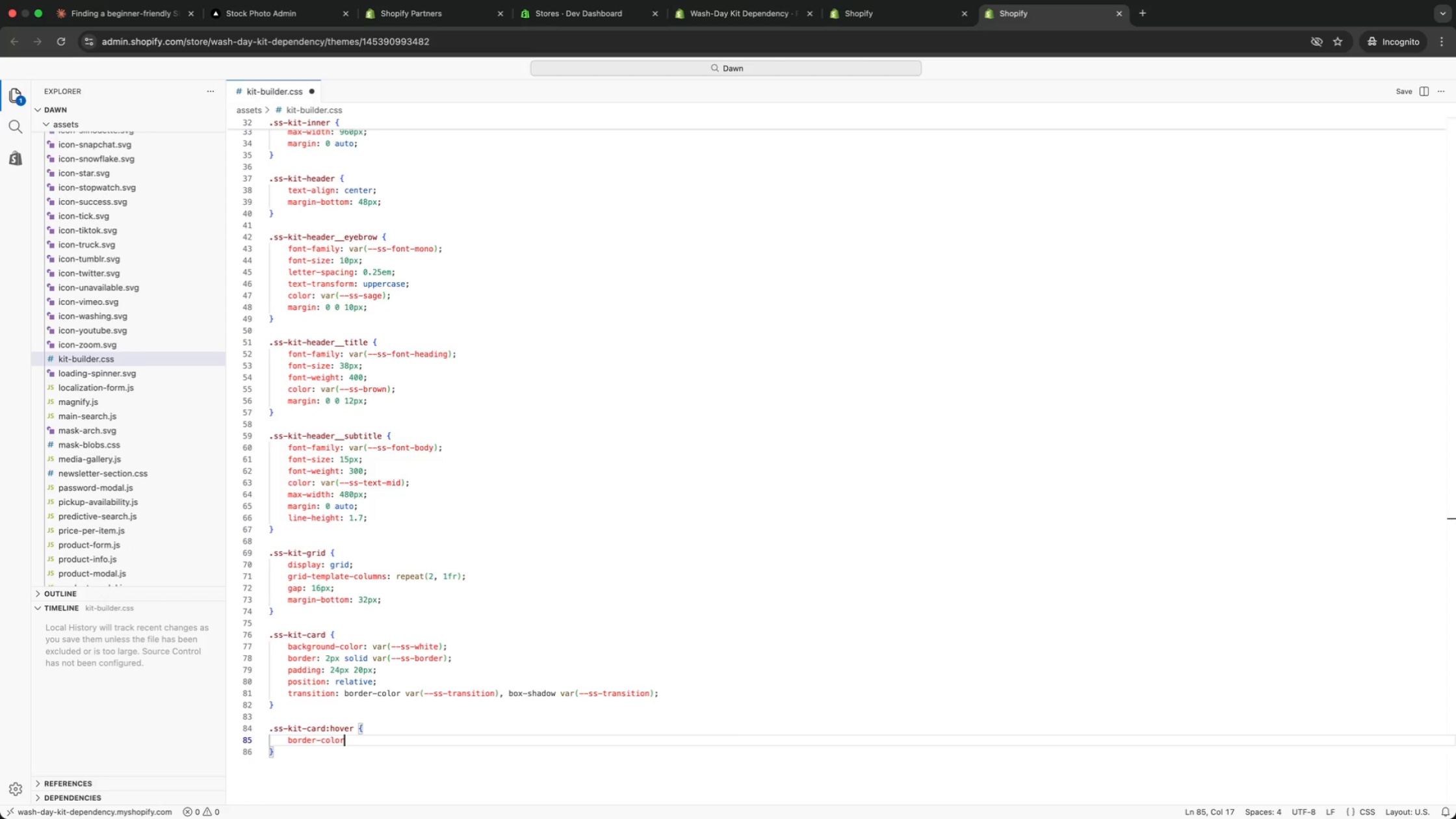 
type(: vra)
key(Backspace)
key(Backspace)
type(ar(sage)
 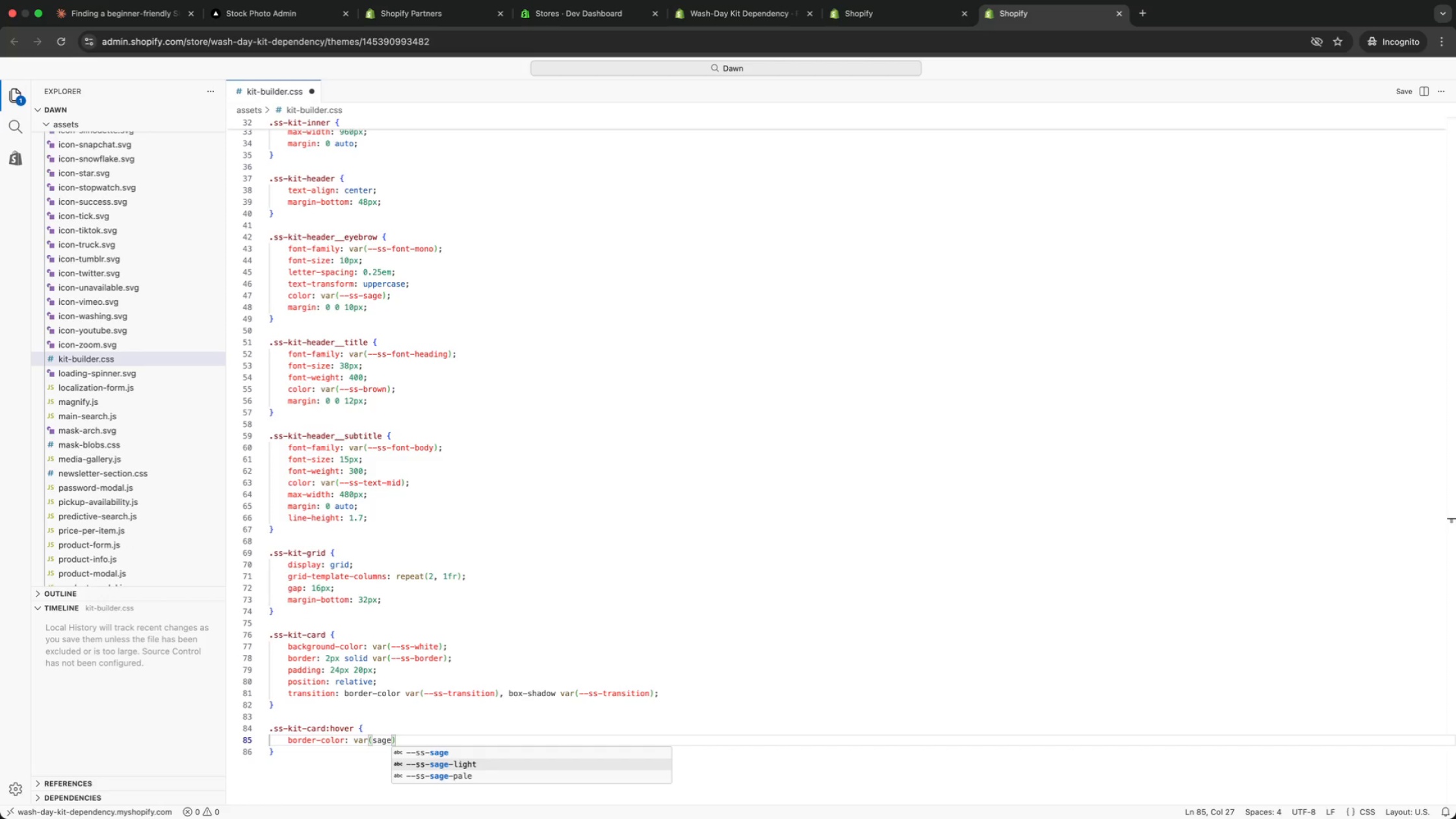 
key(ArrowDown)
 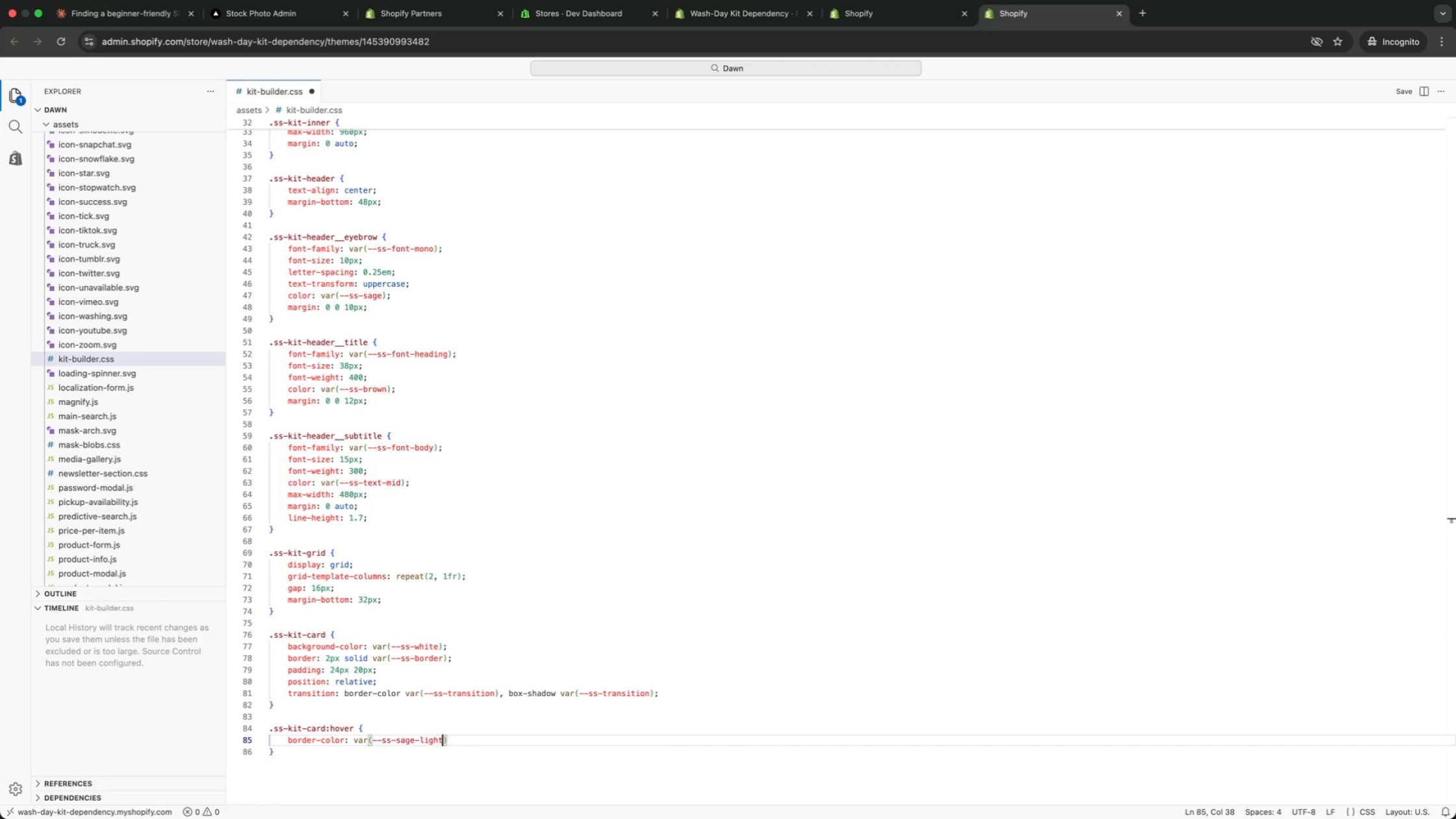 
key(Enter)
 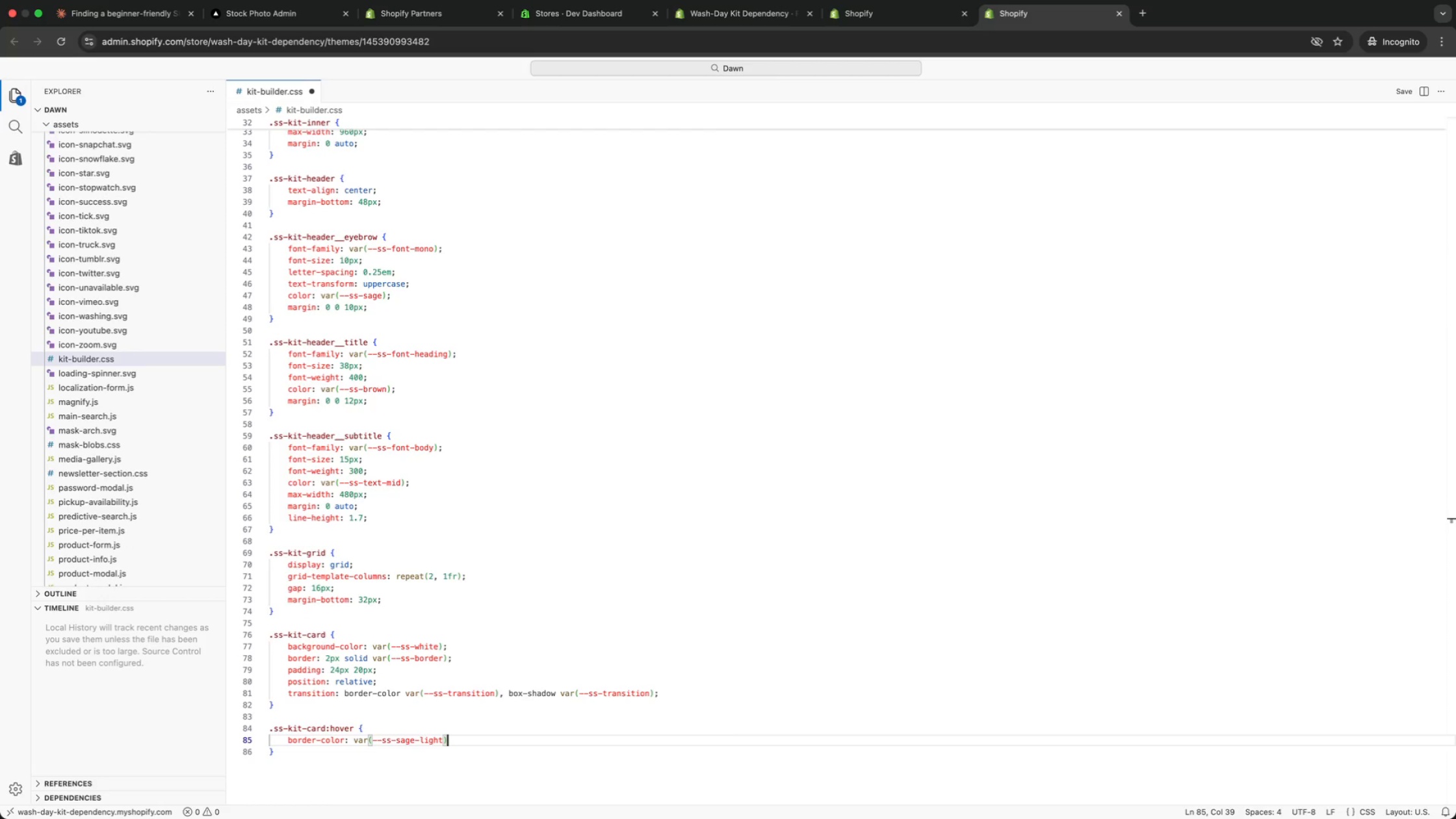 
key(ArrowRight)
 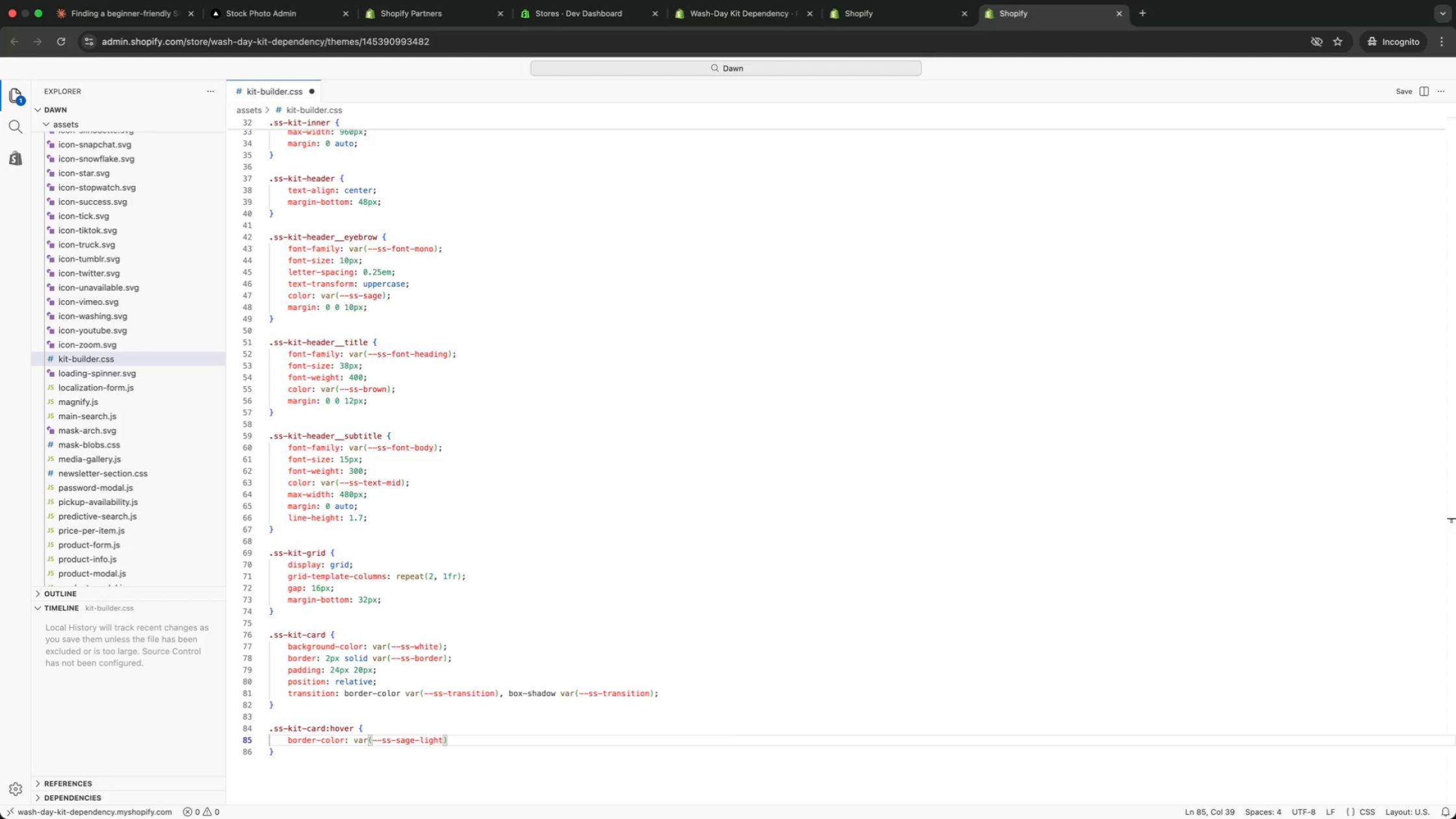 
key(Semicolon)
 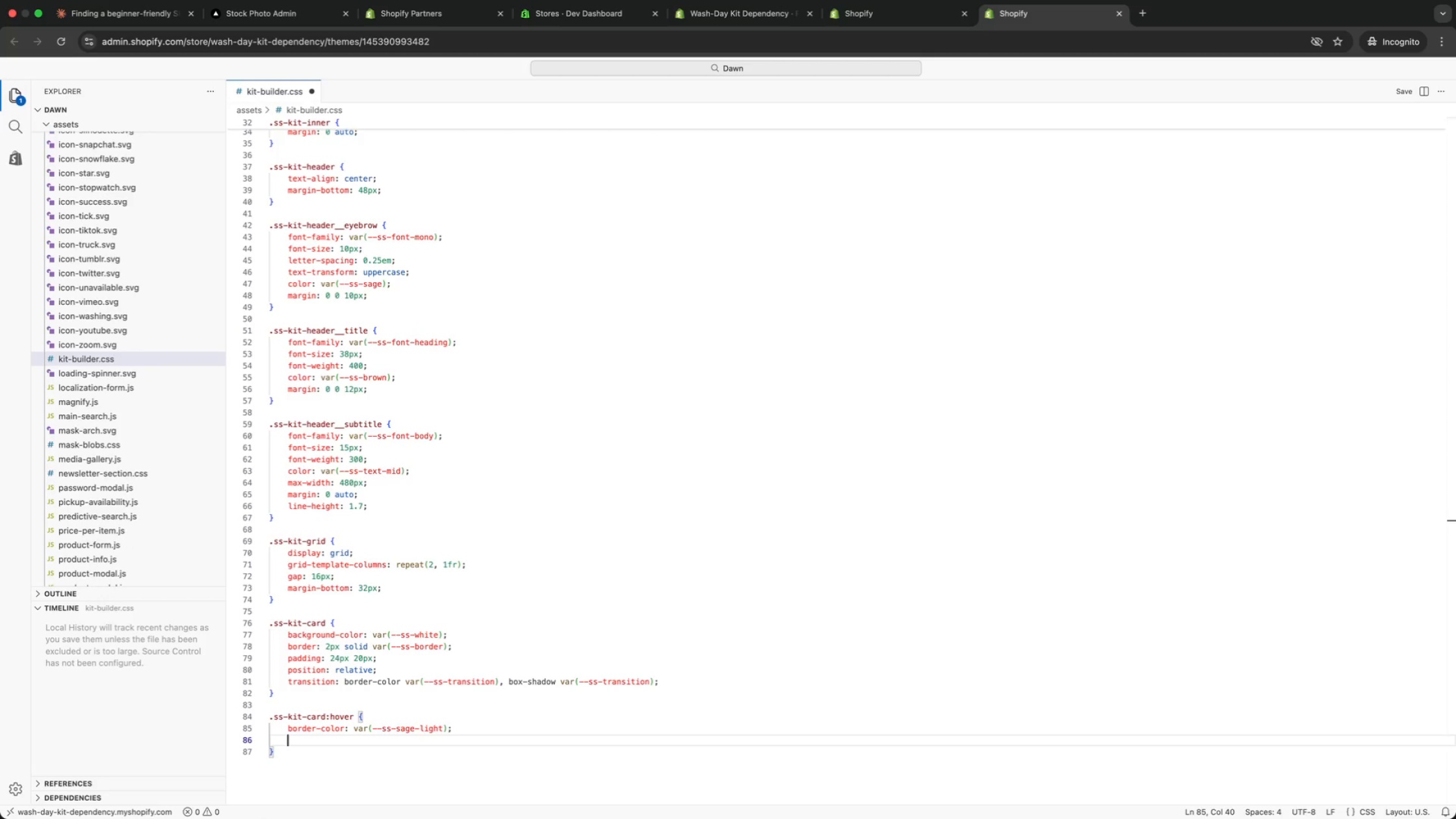 
key(Enter)
 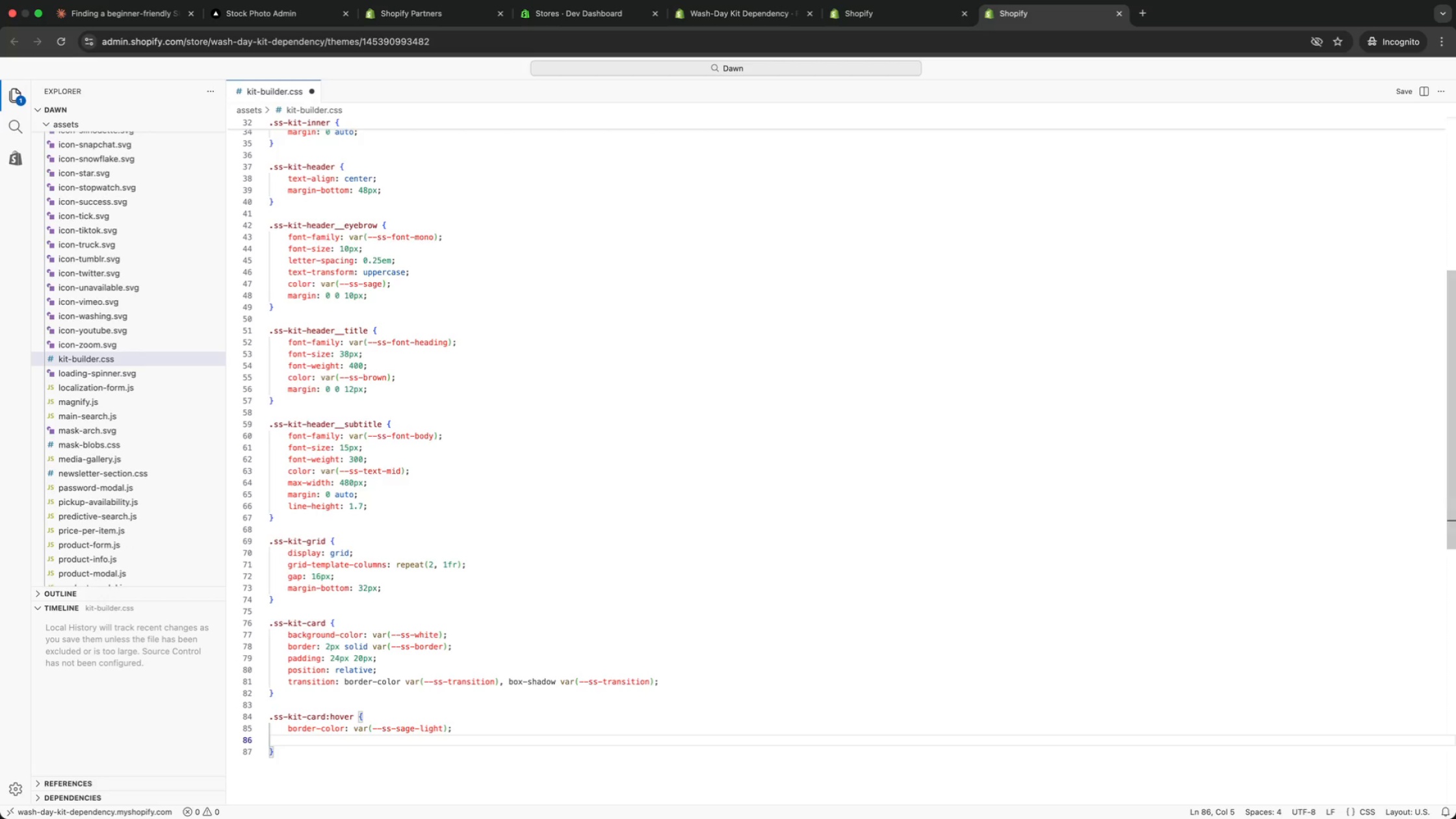 
type(box)
 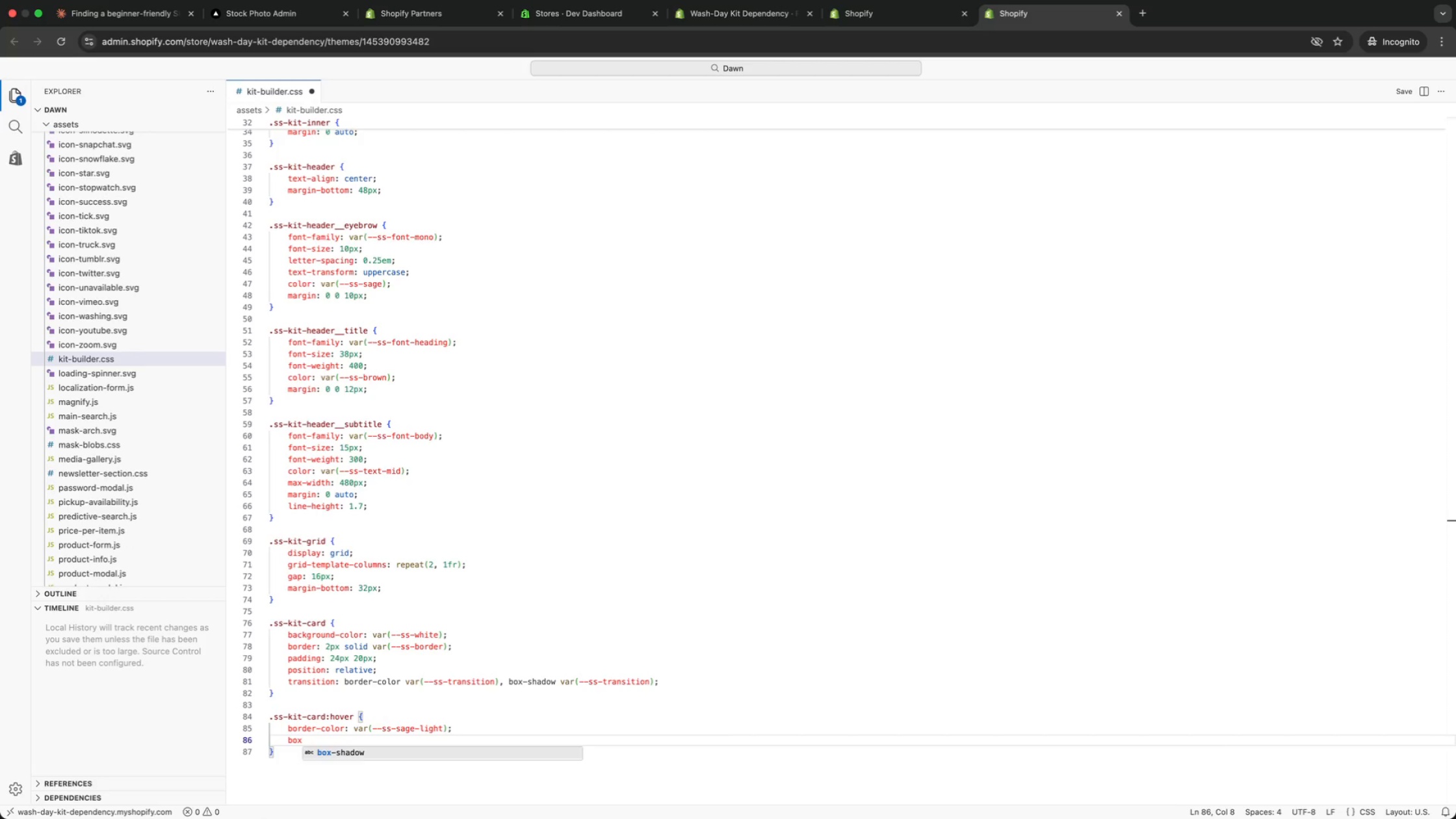 
key(Enter)
 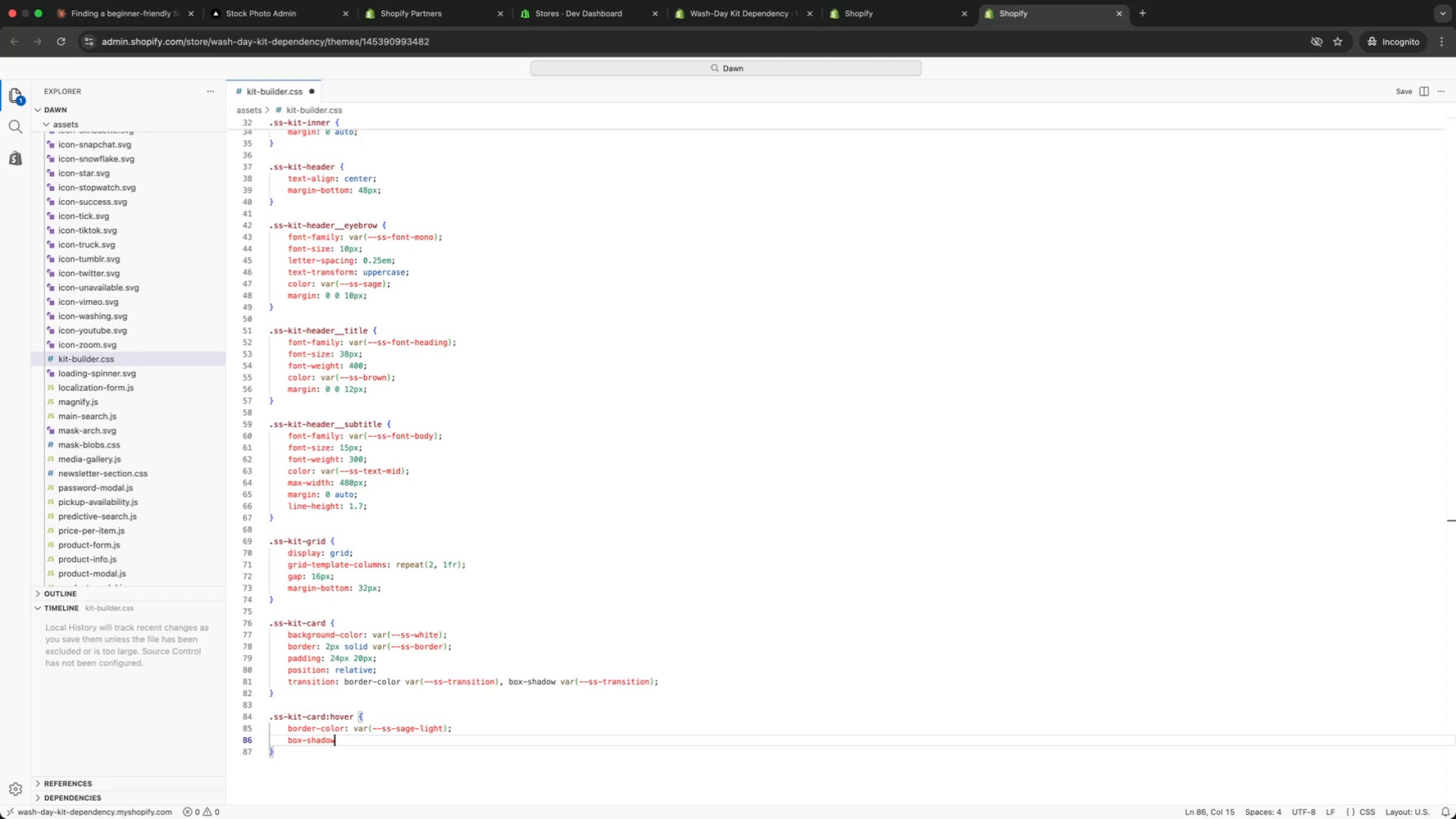 
type(: 0 4px 16px rgba)
 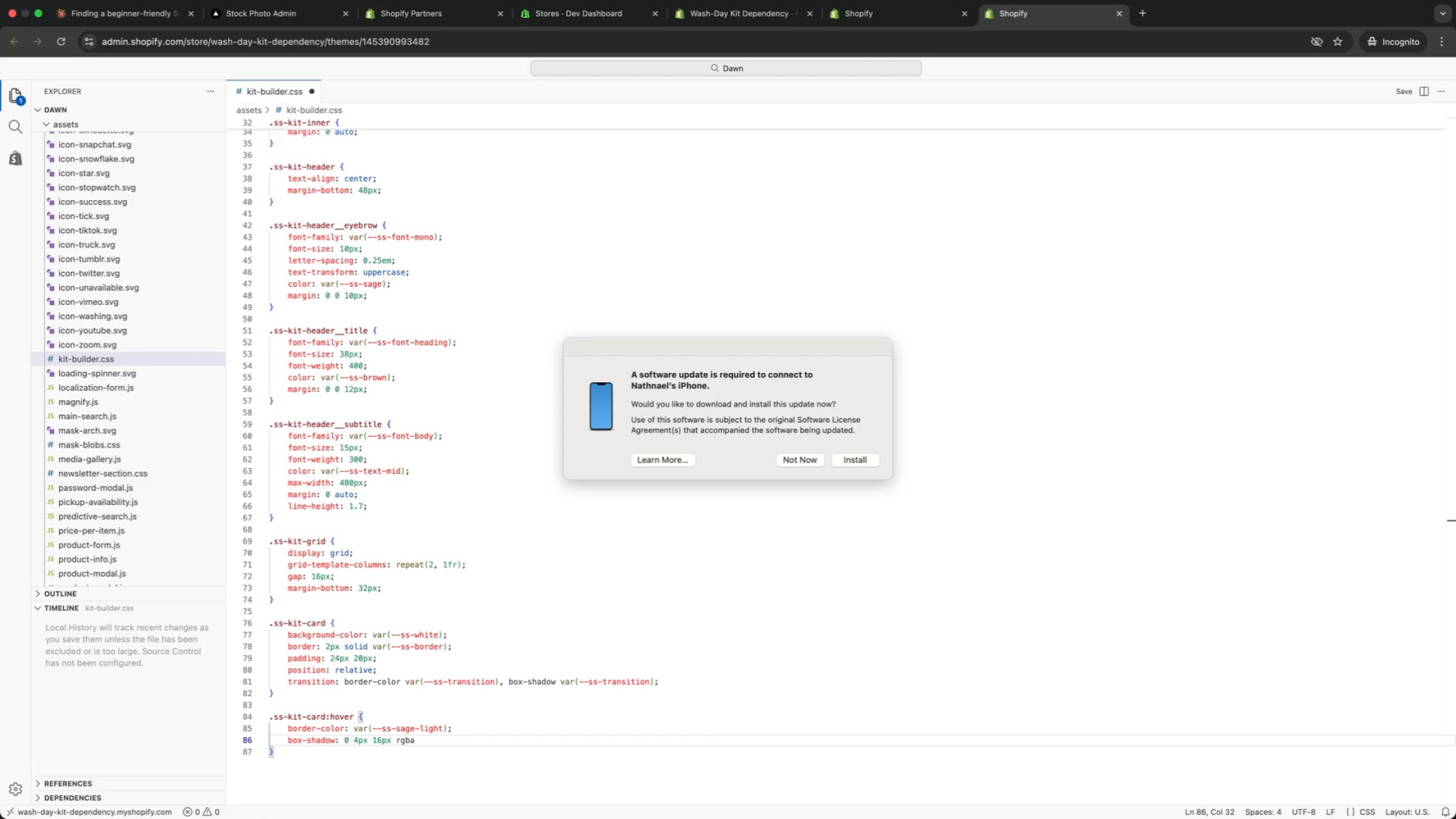 
wait(34.46)
 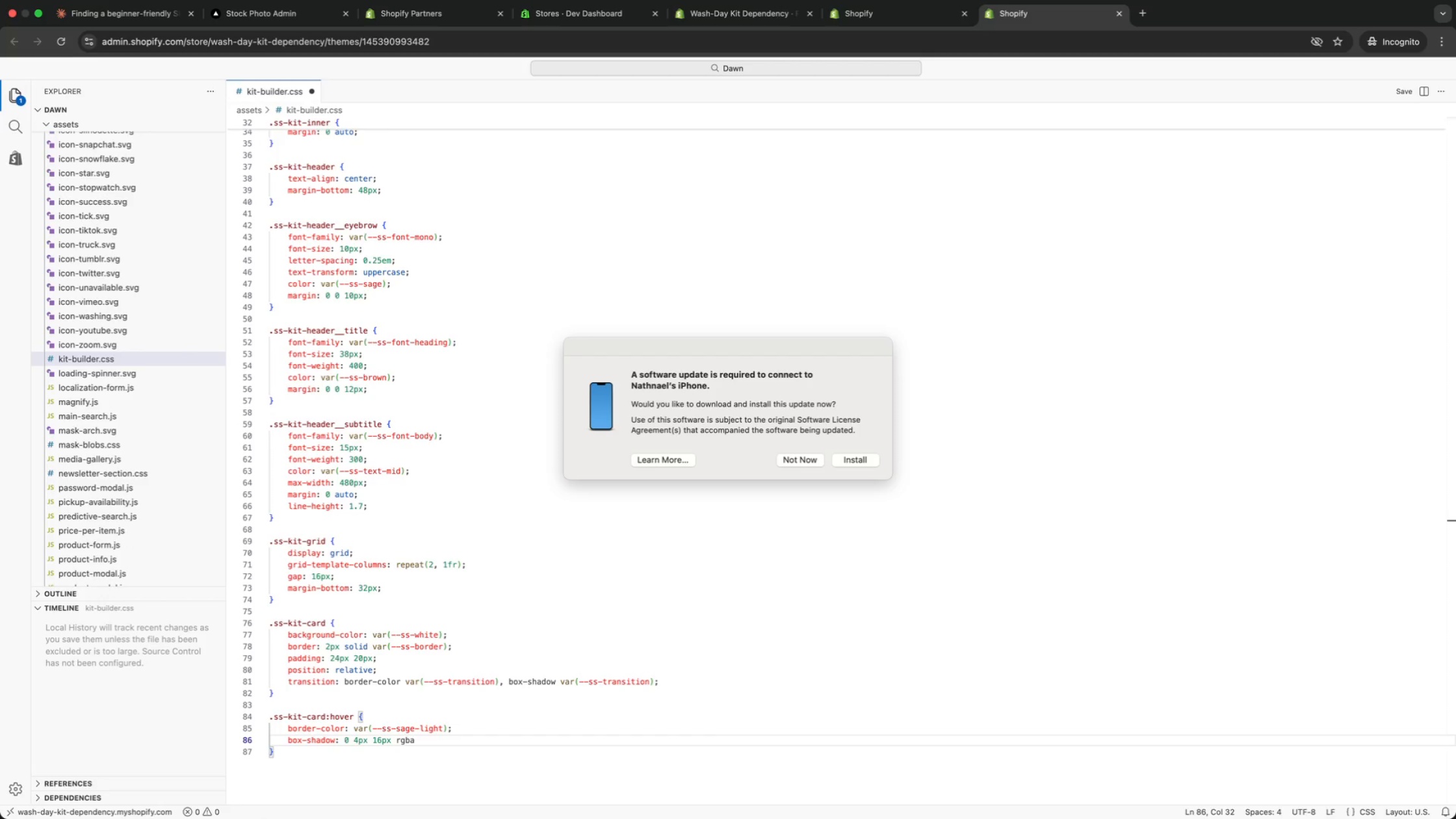 
left_click([795, 459])
 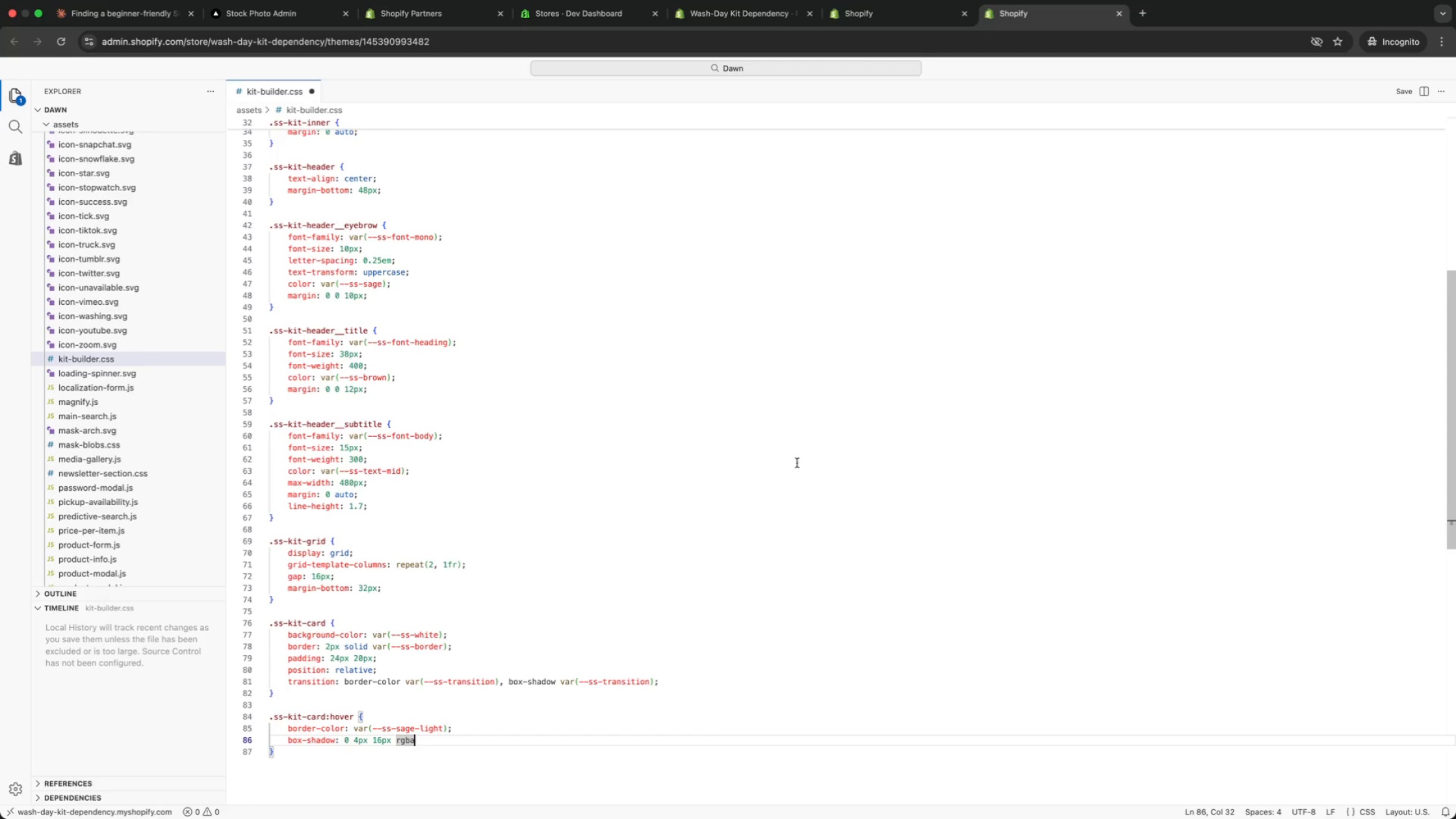 
key(Backspace)
type(a(74, 124, 89, 0.1)
 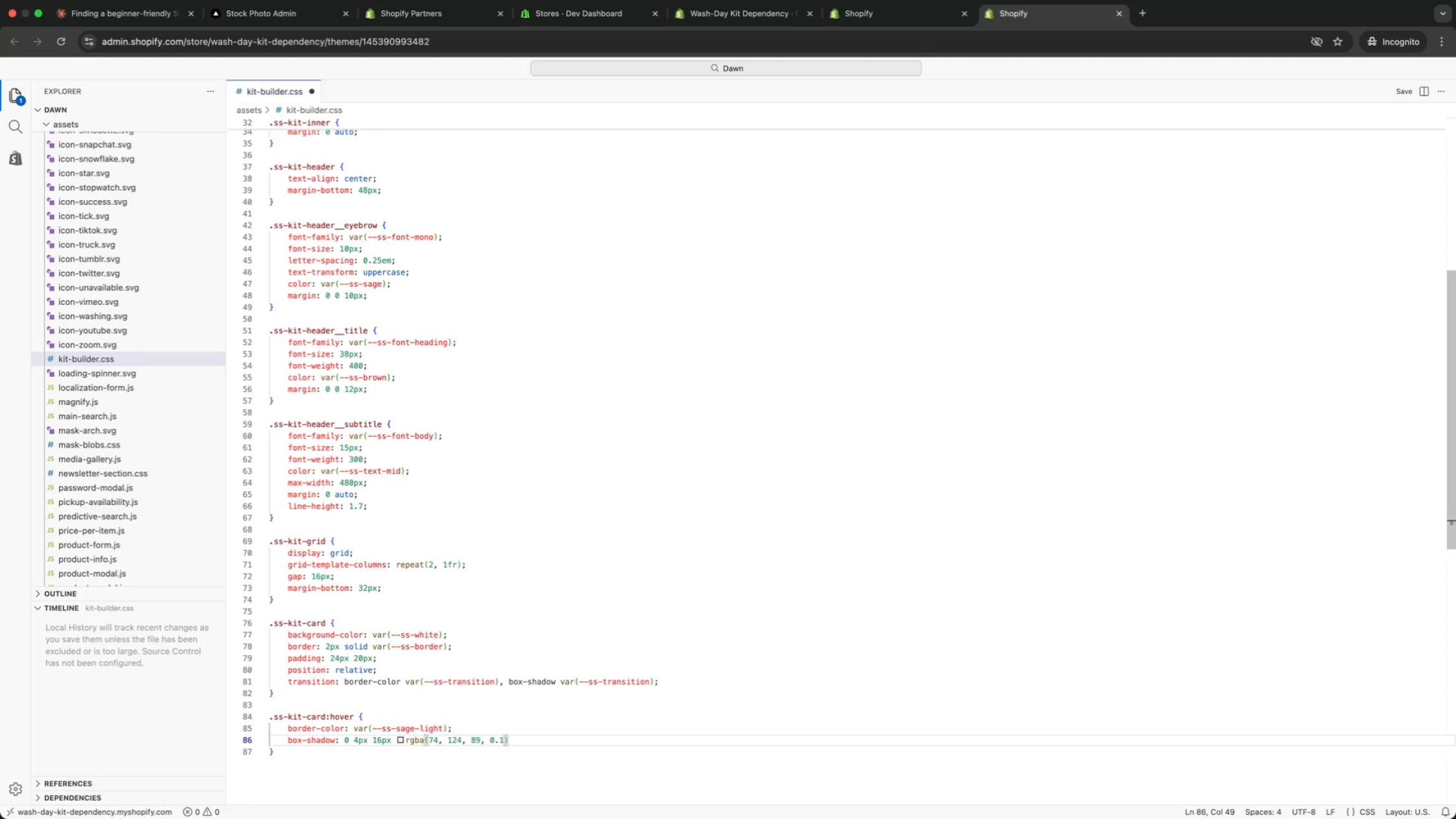 
key(ArrowRight)
 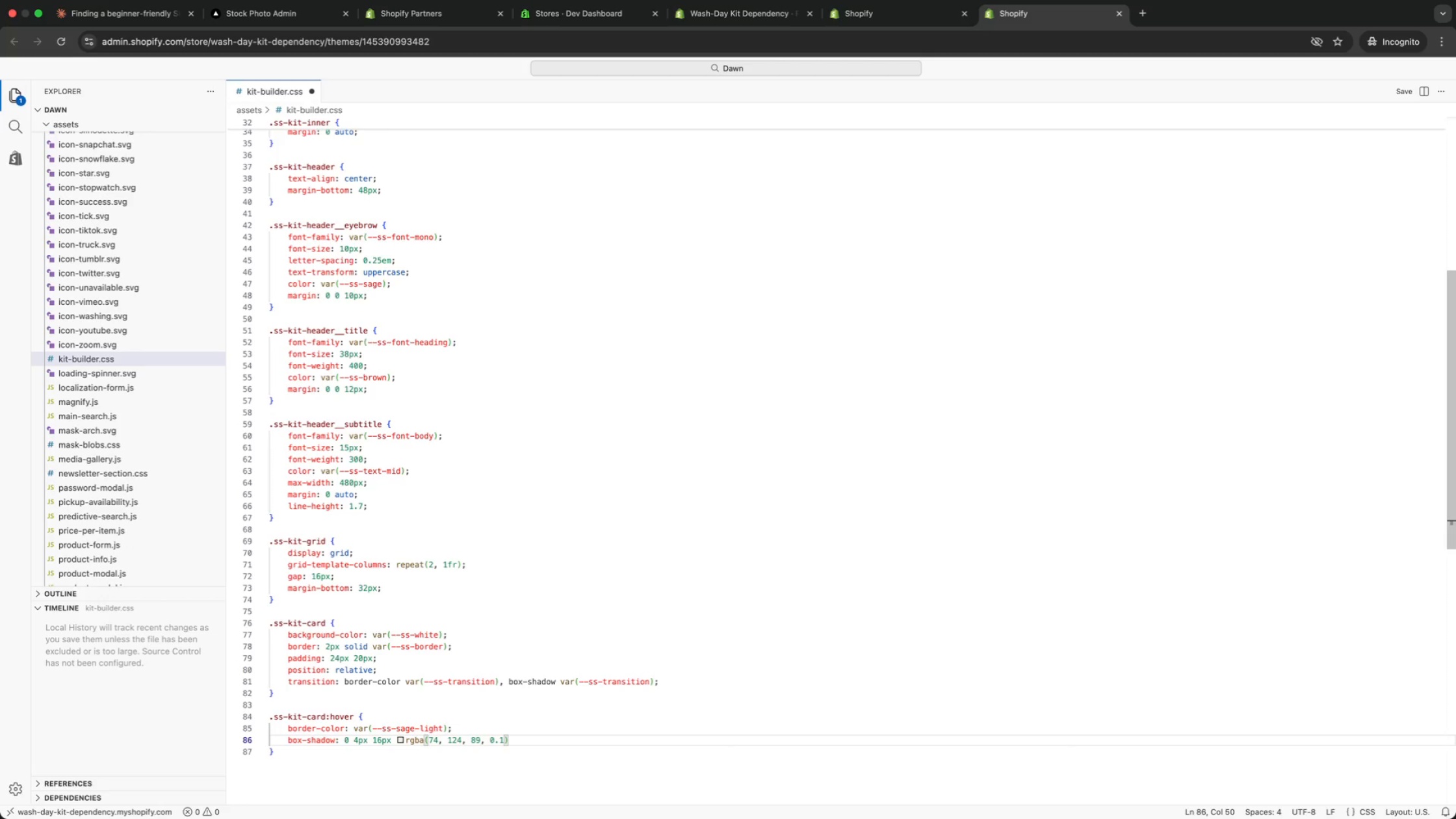 
key(Semicolon)
 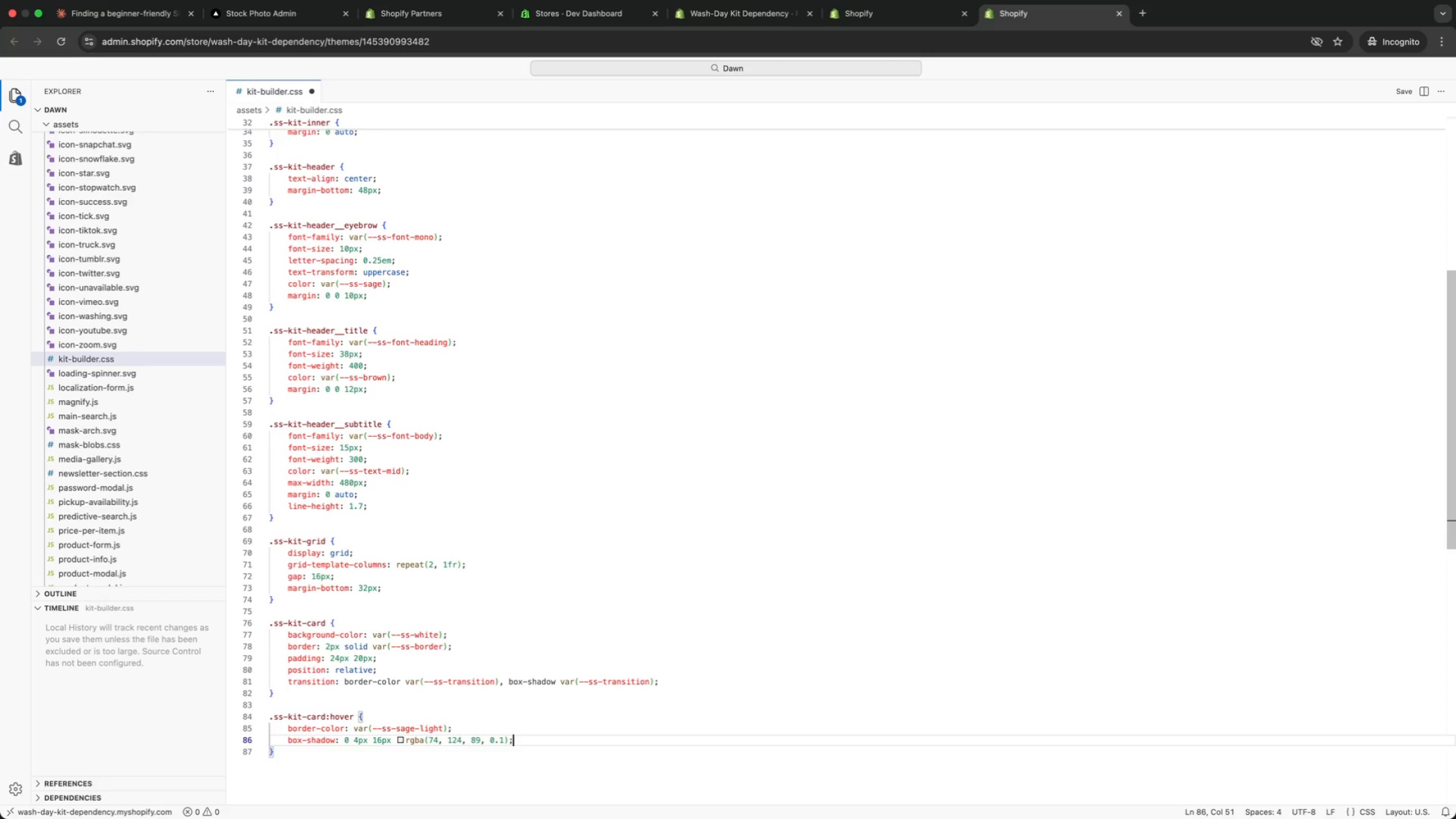 
key(ArrowDown)
 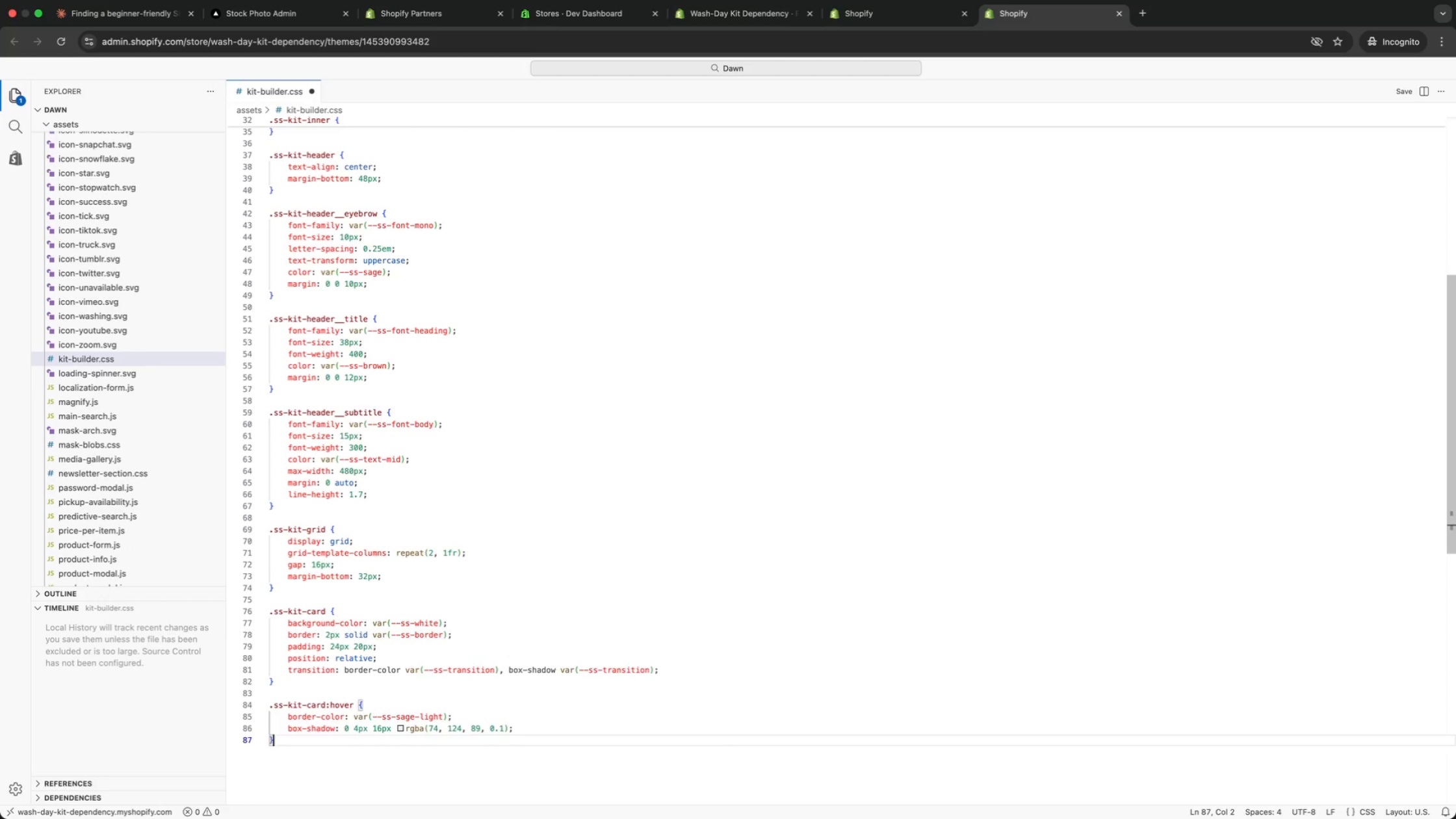 
key(Enter)
 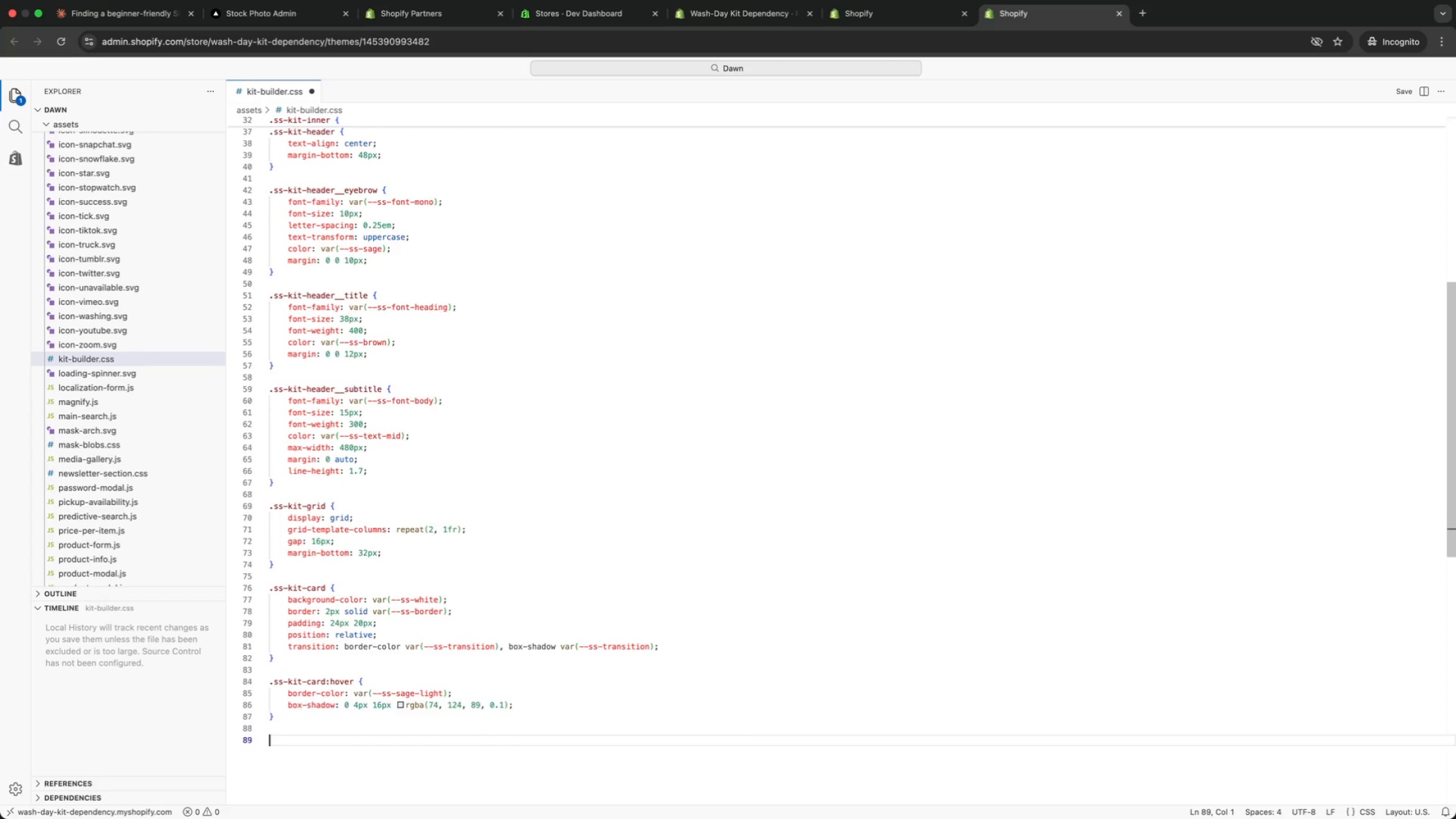 
key(Enter)
 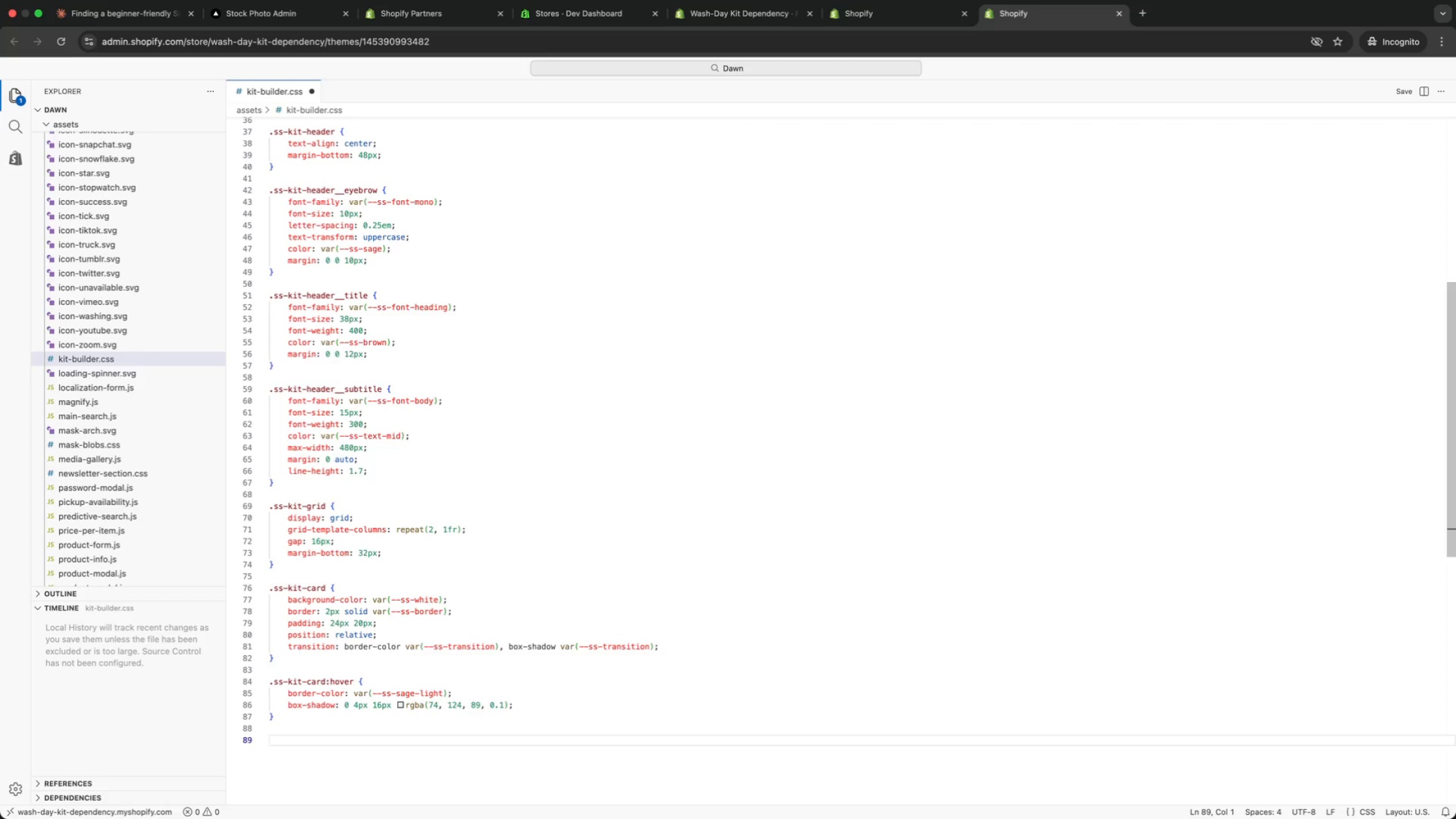 
type(card)
 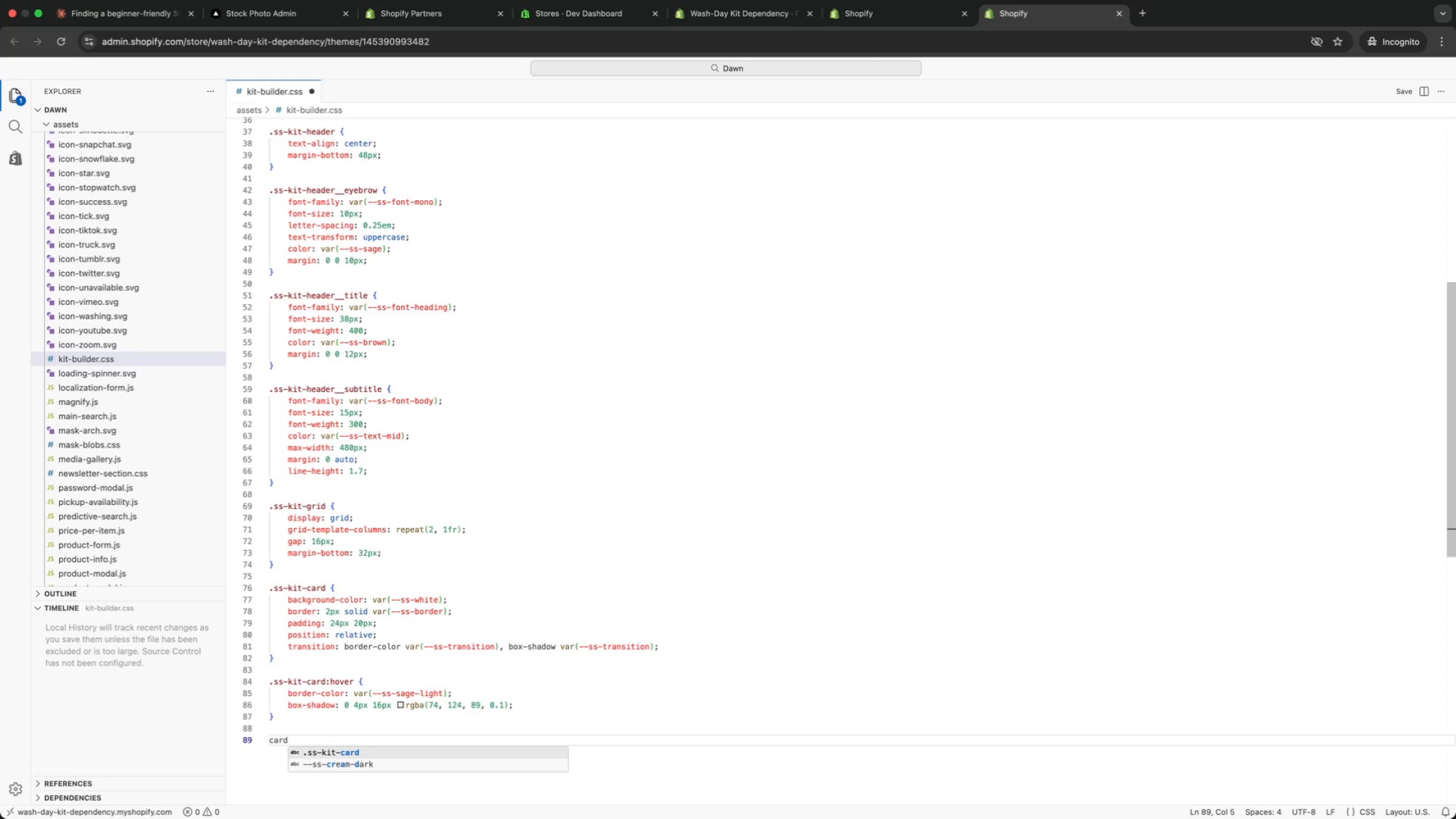 
key(Enter)
 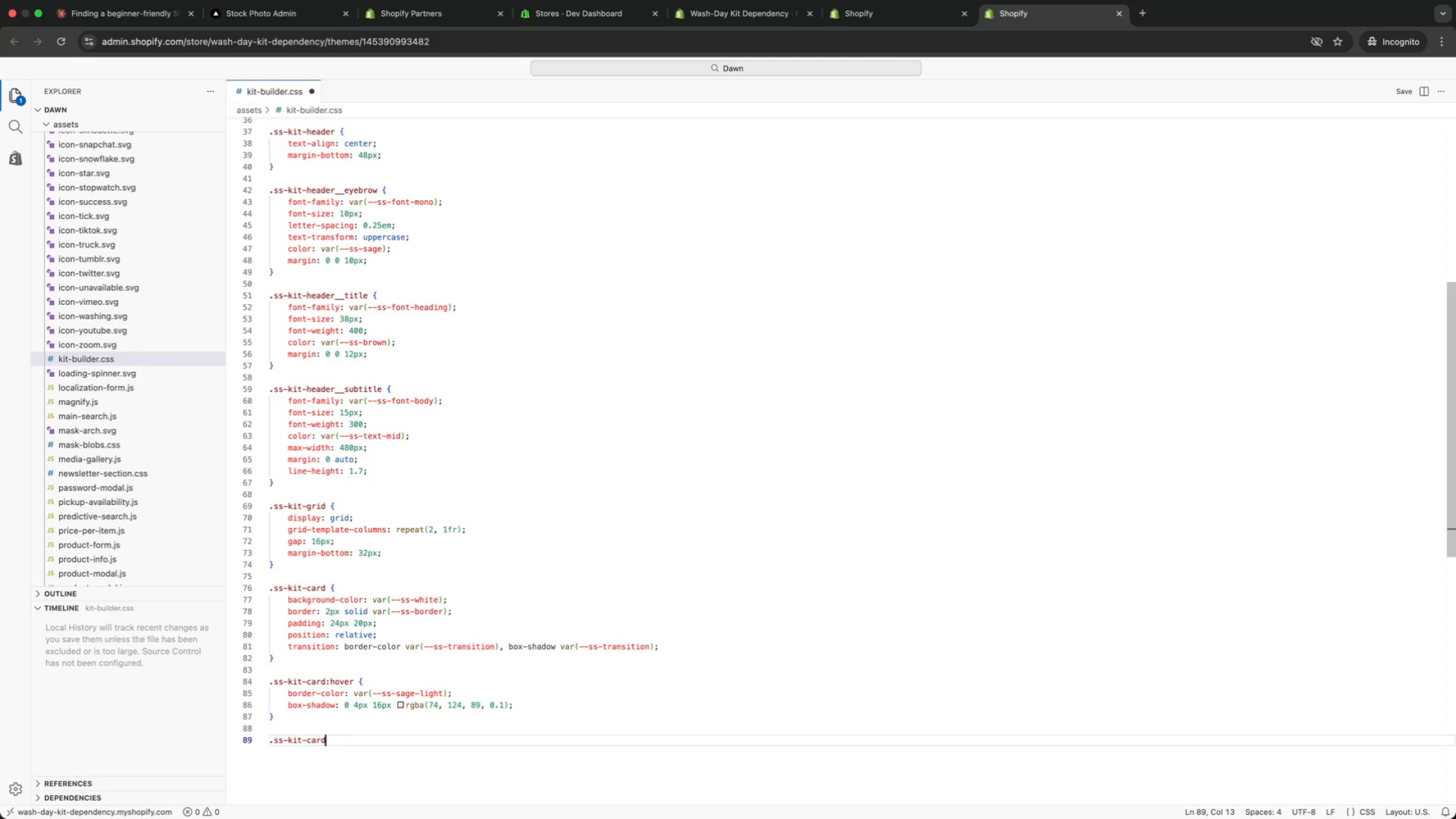 
type(.is-selected {)
 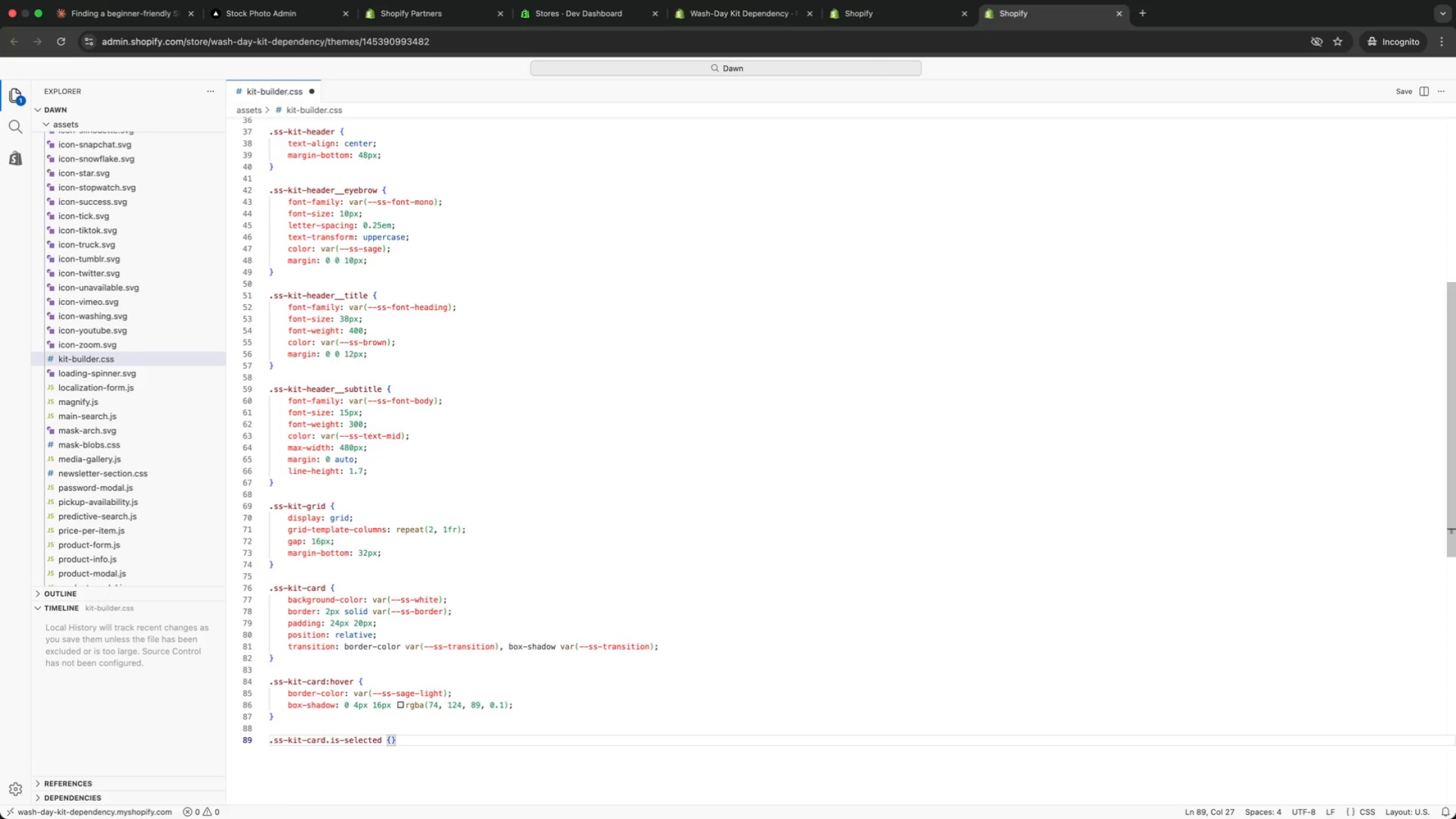 
key(Enter)
 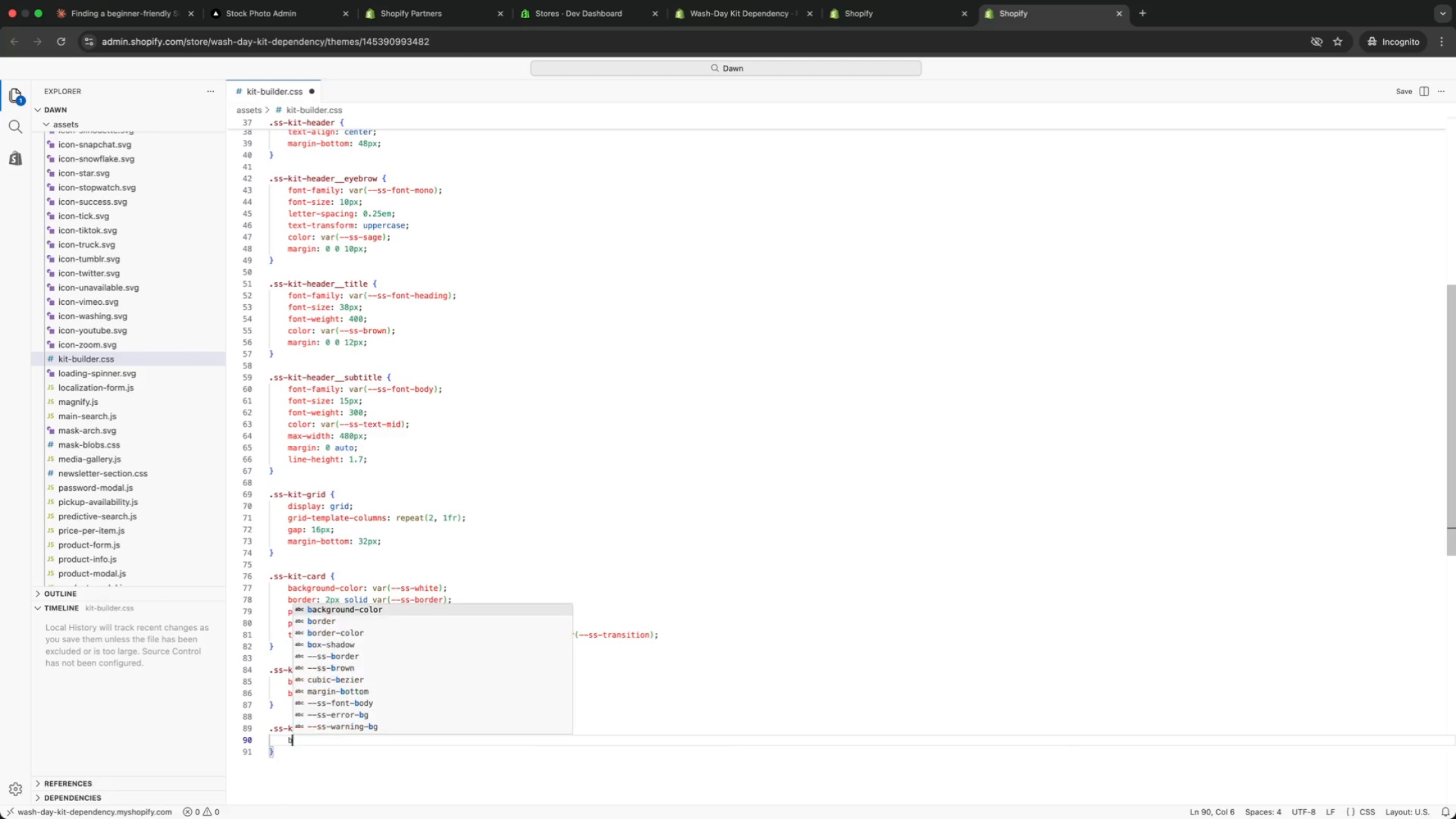 
type(border)
 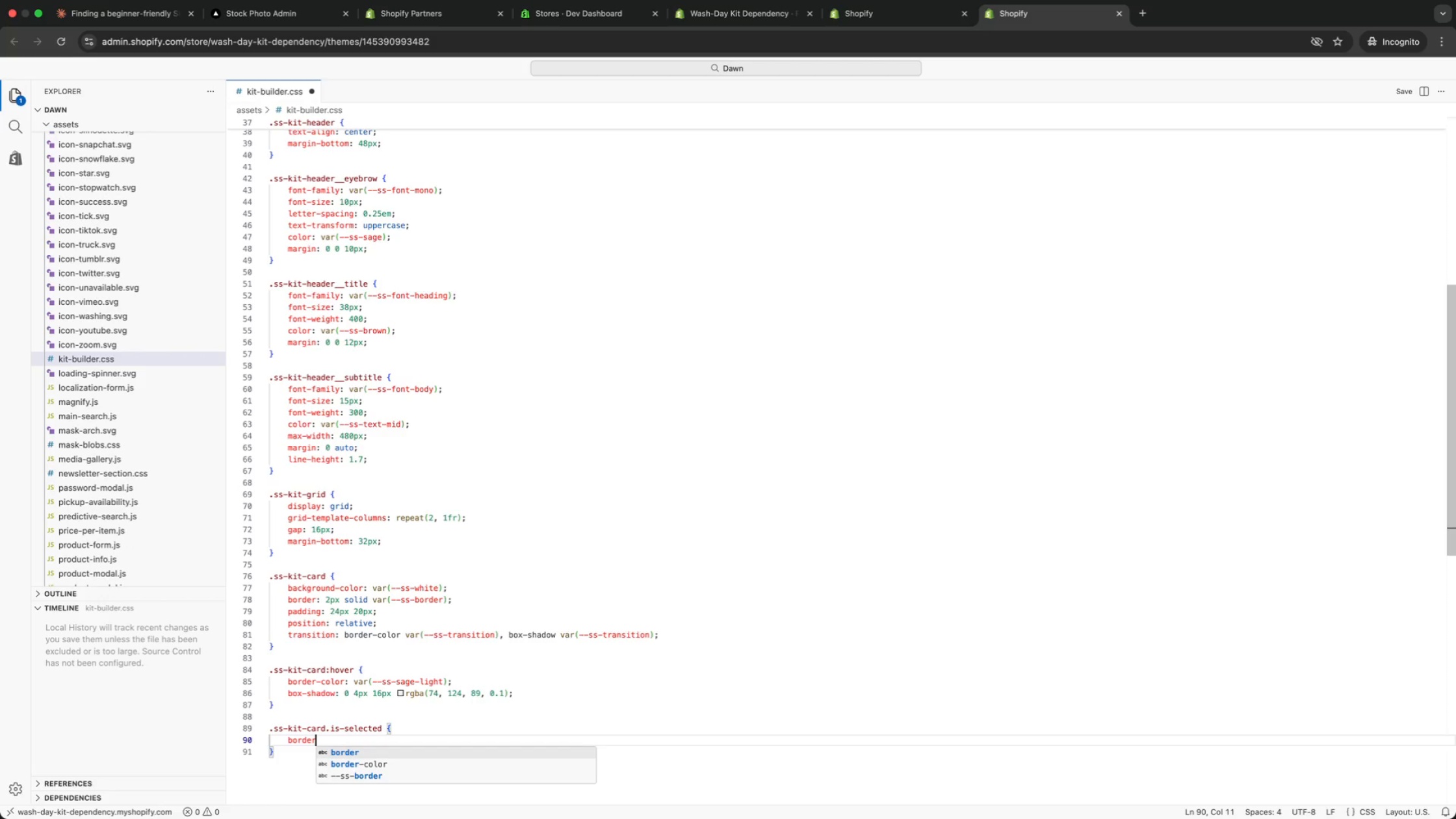 
key(ArrowDown)
 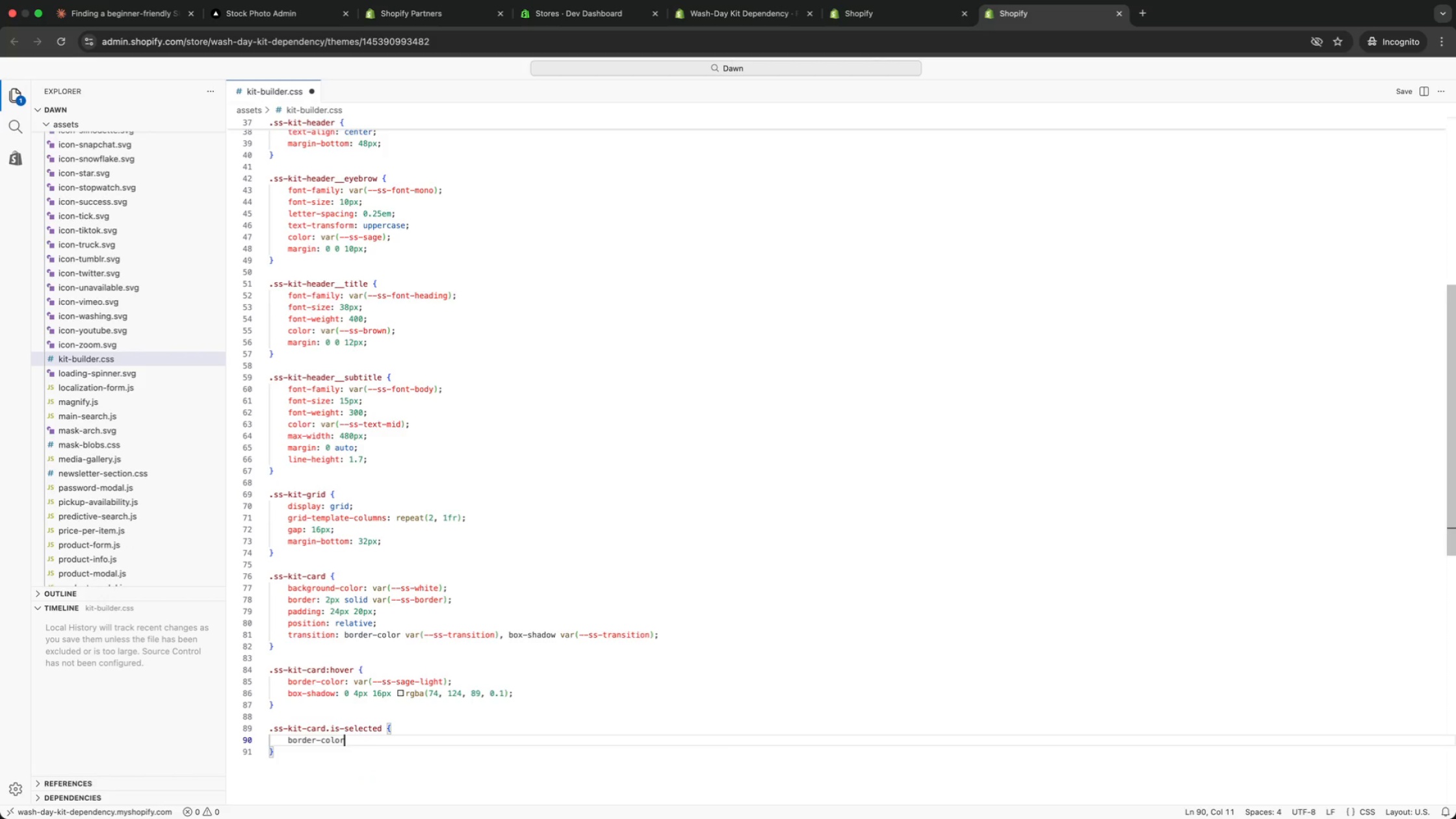 
key(Enter)
 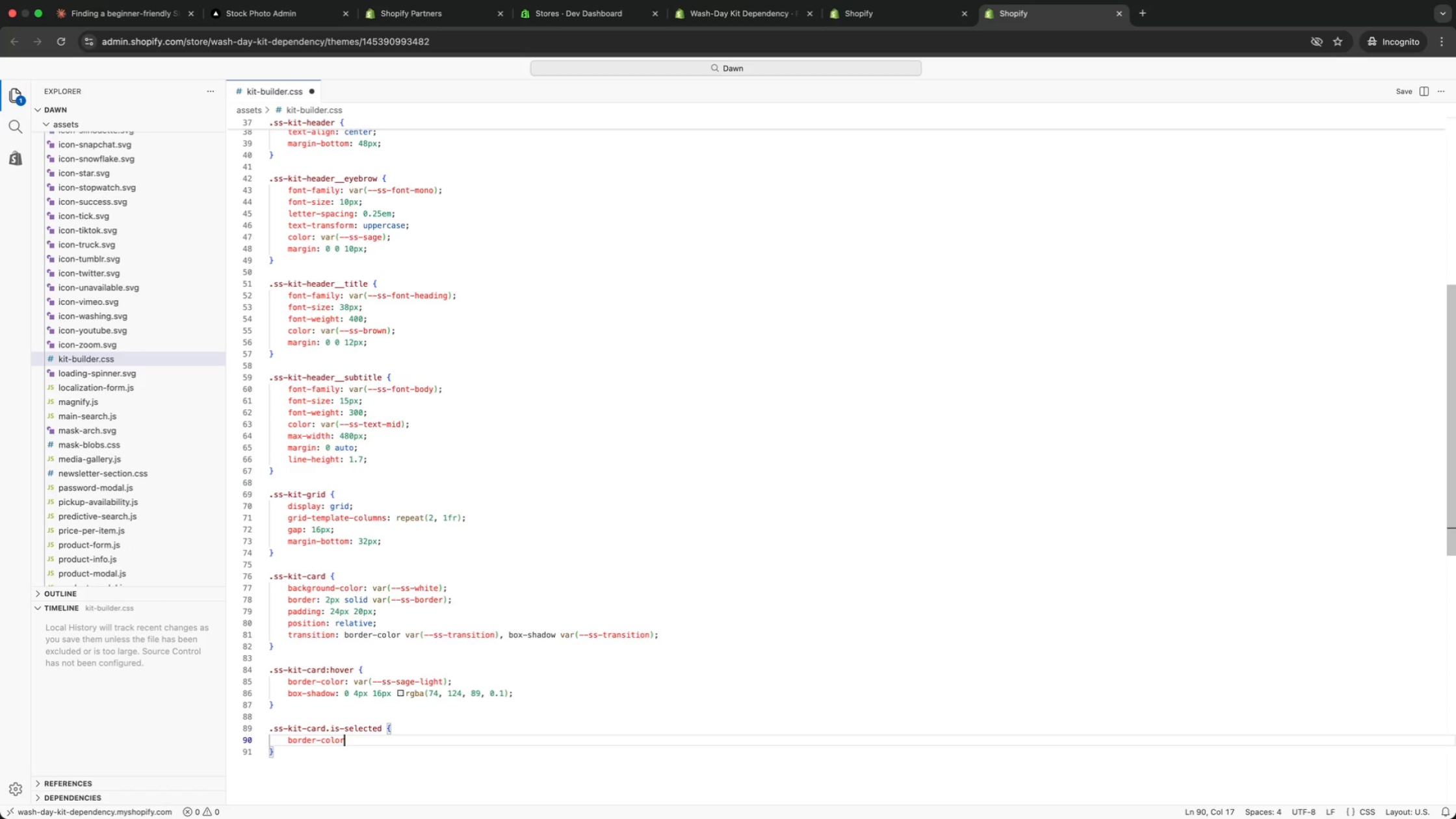 
type(: var(sage)
 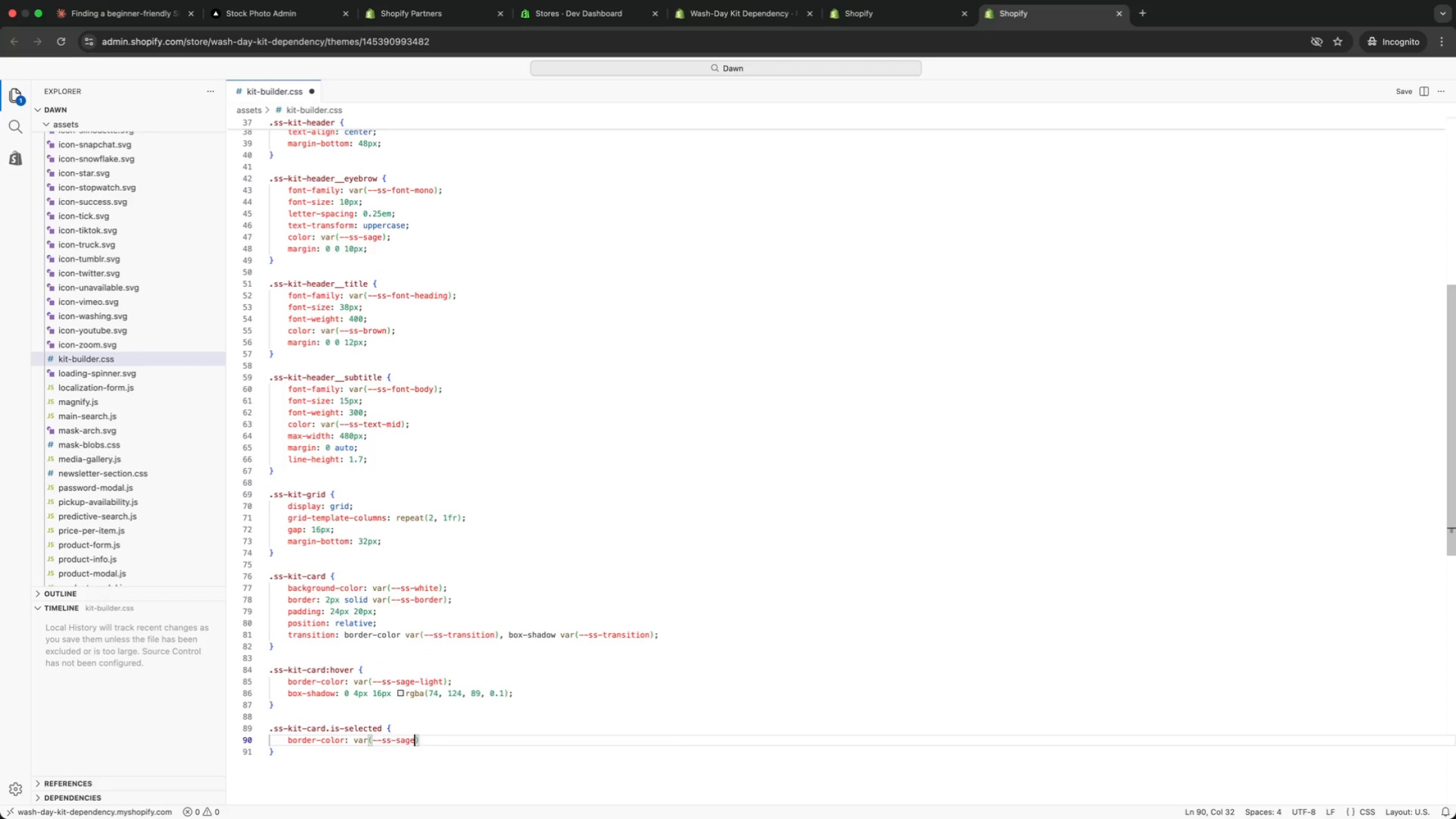 
key(Enter)
 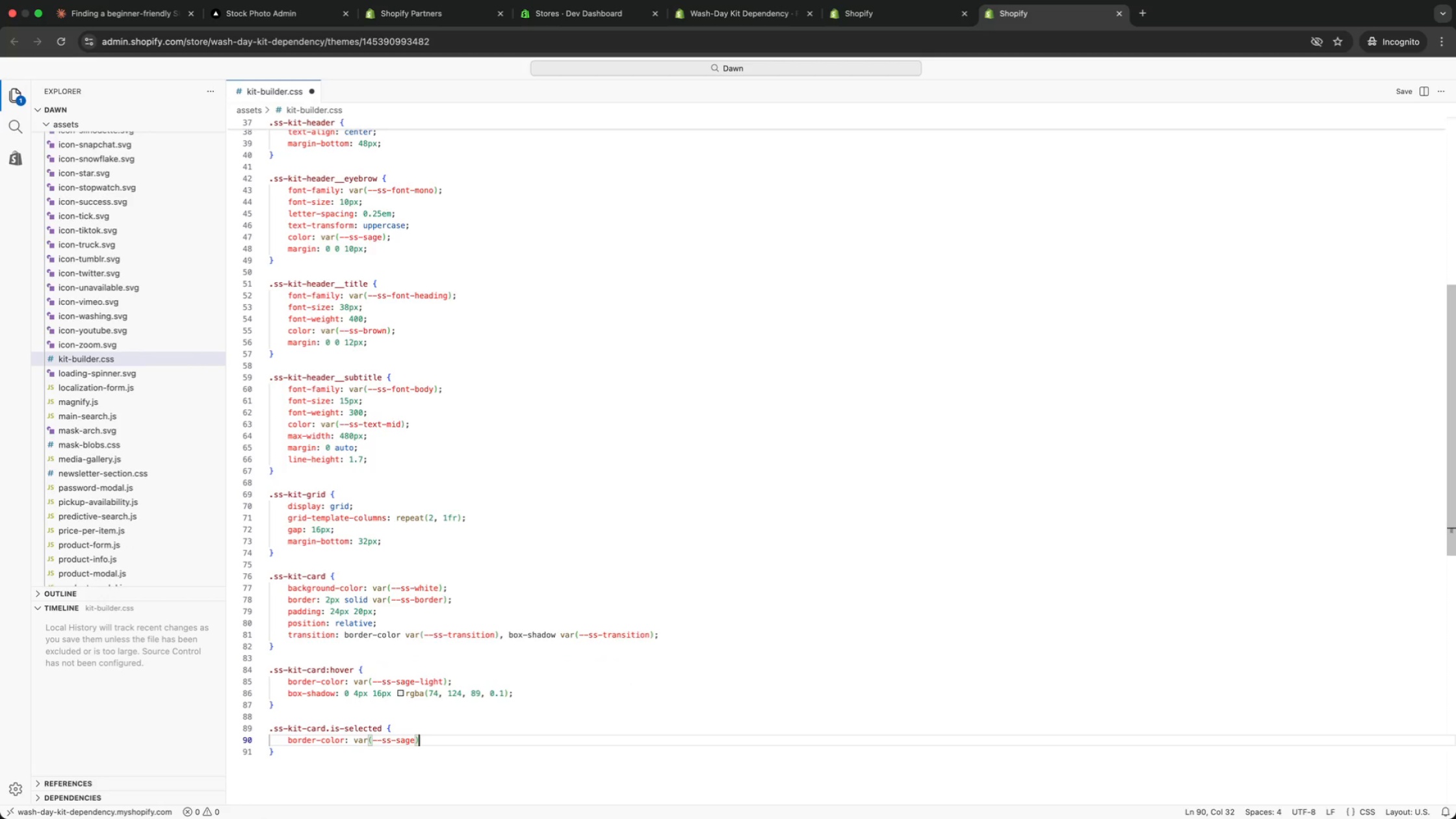 
key(ArrowRight)
 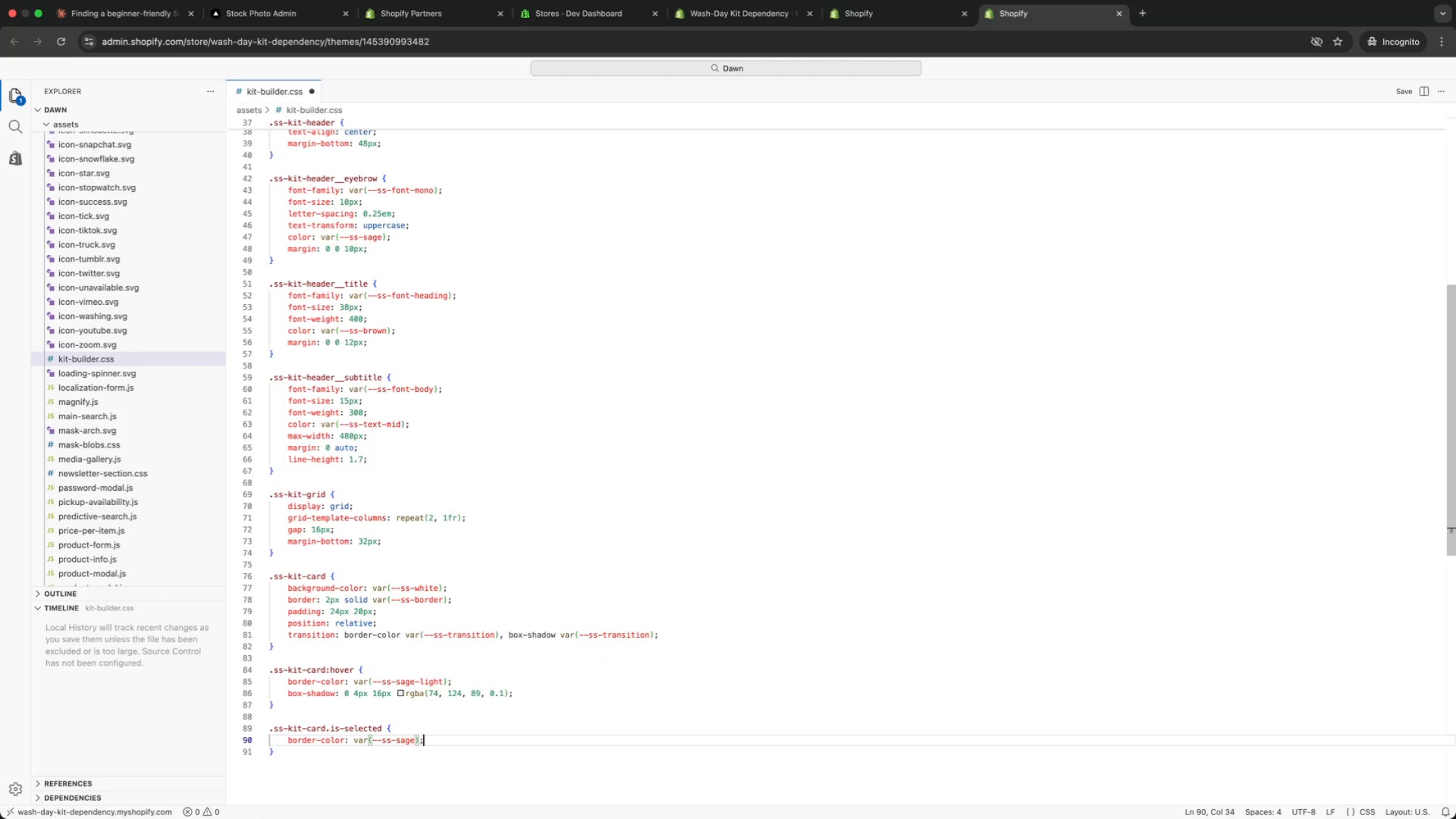 
key(Semicolon)
 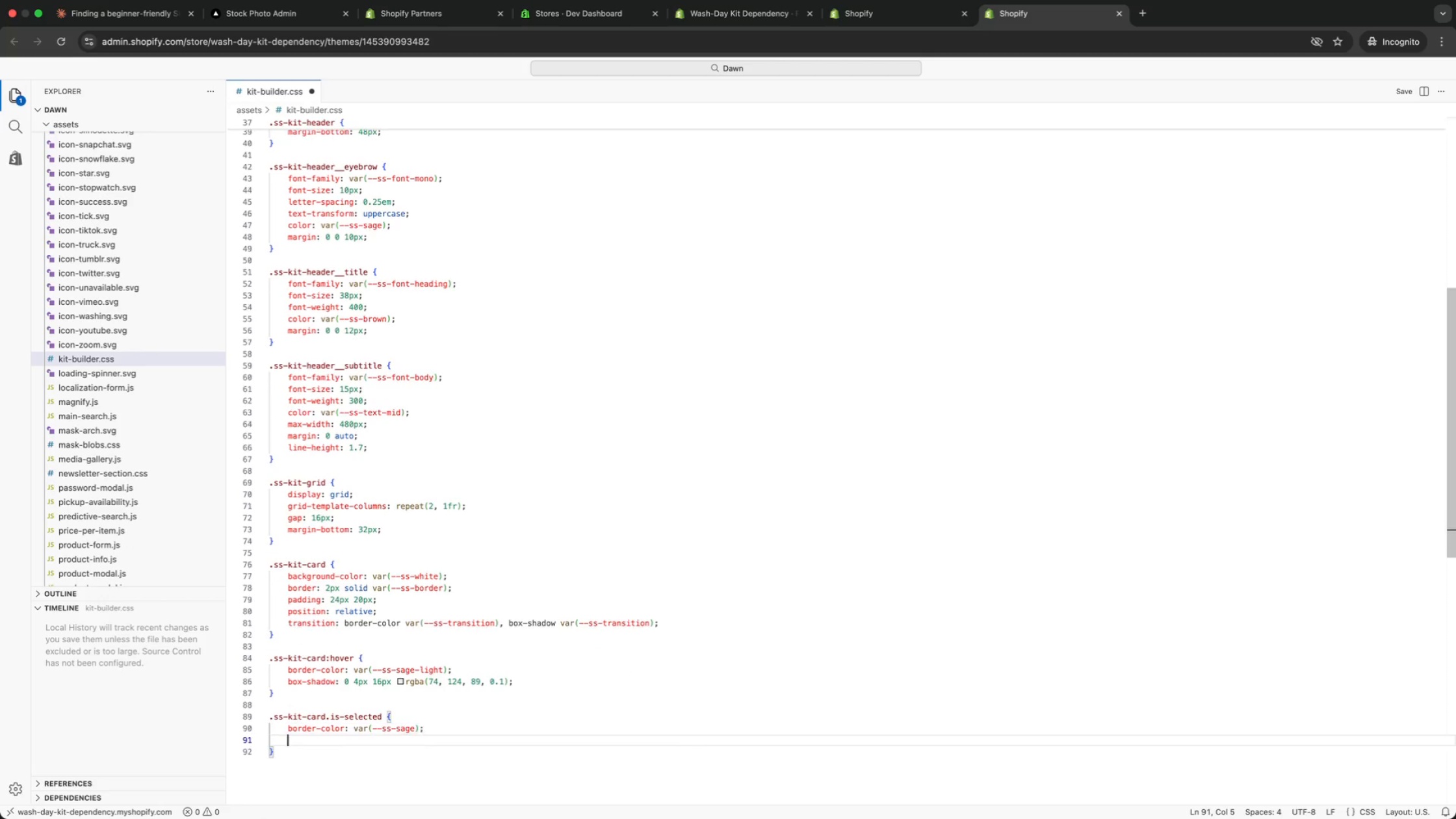 
key(Enter)
 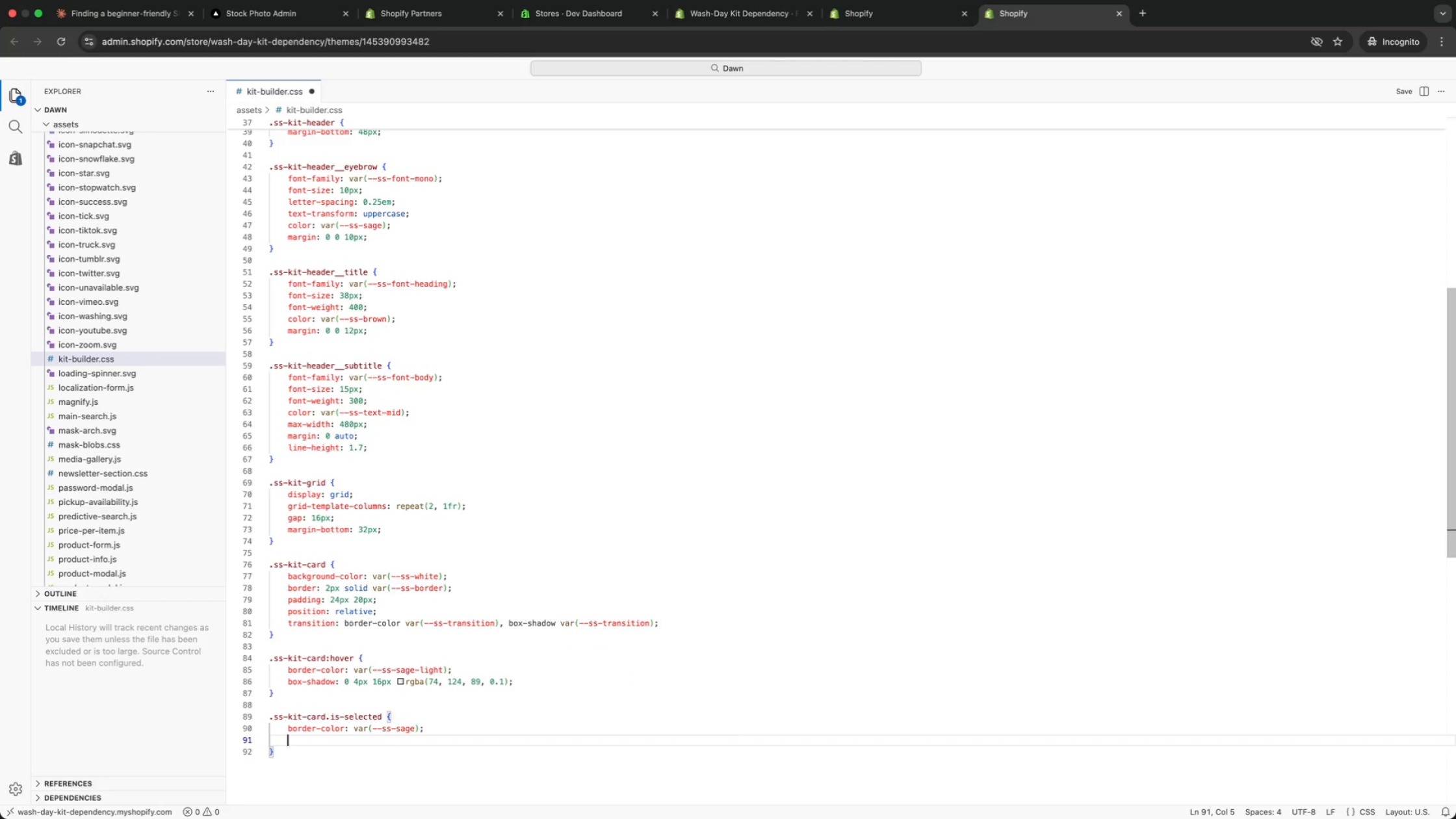 
type(back)
 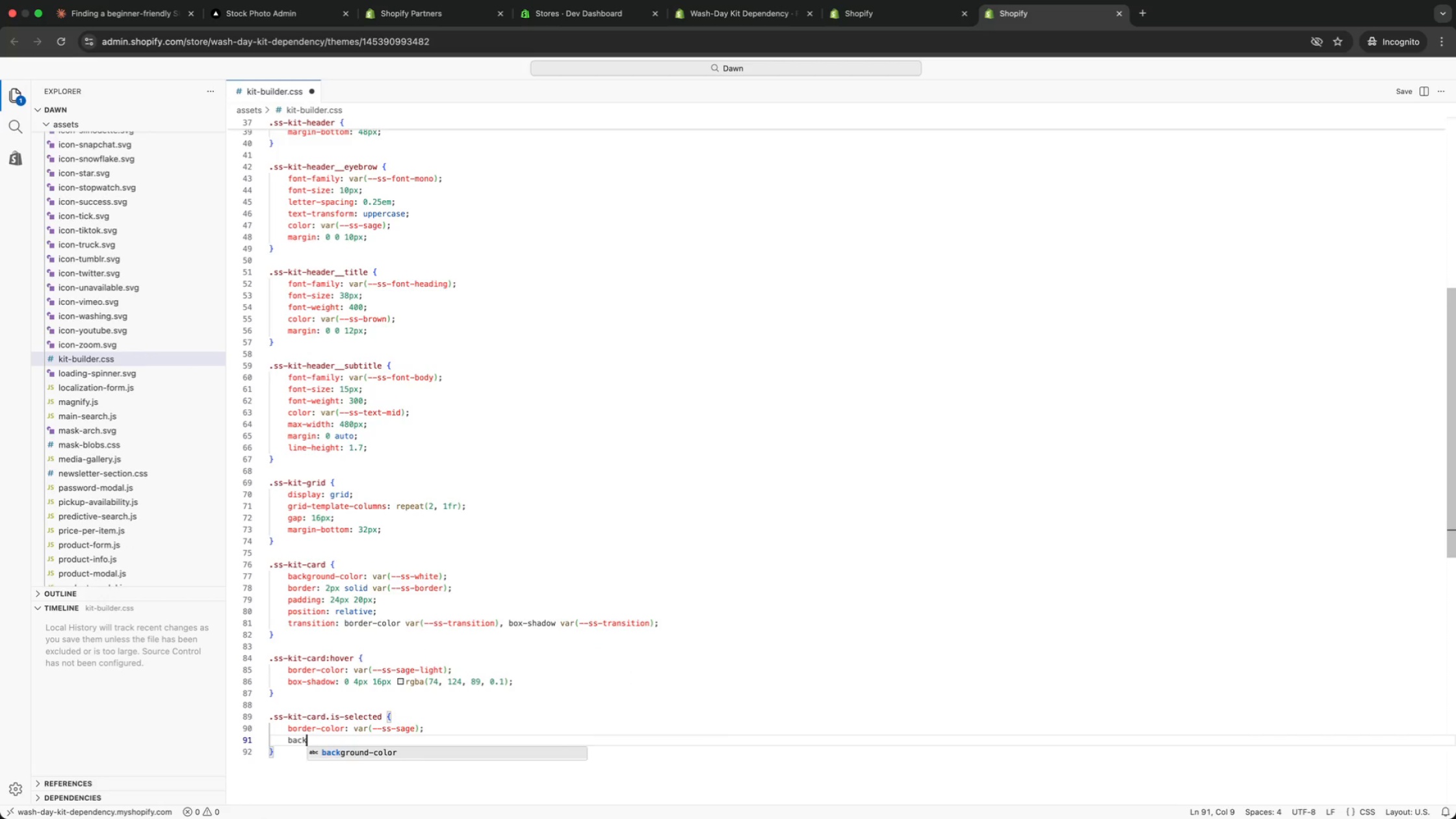 
key(Enter)
 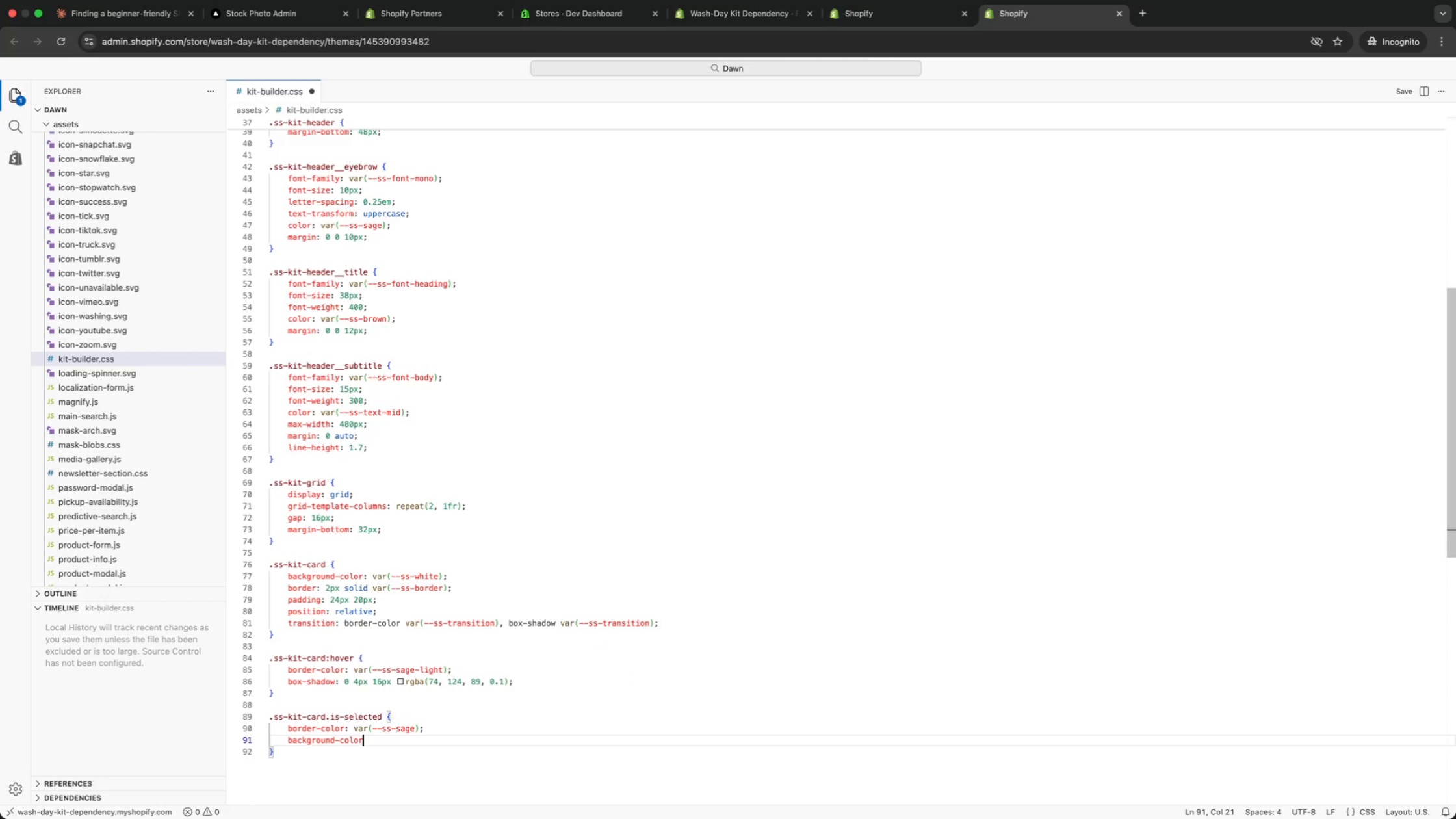 
type(: sage)
 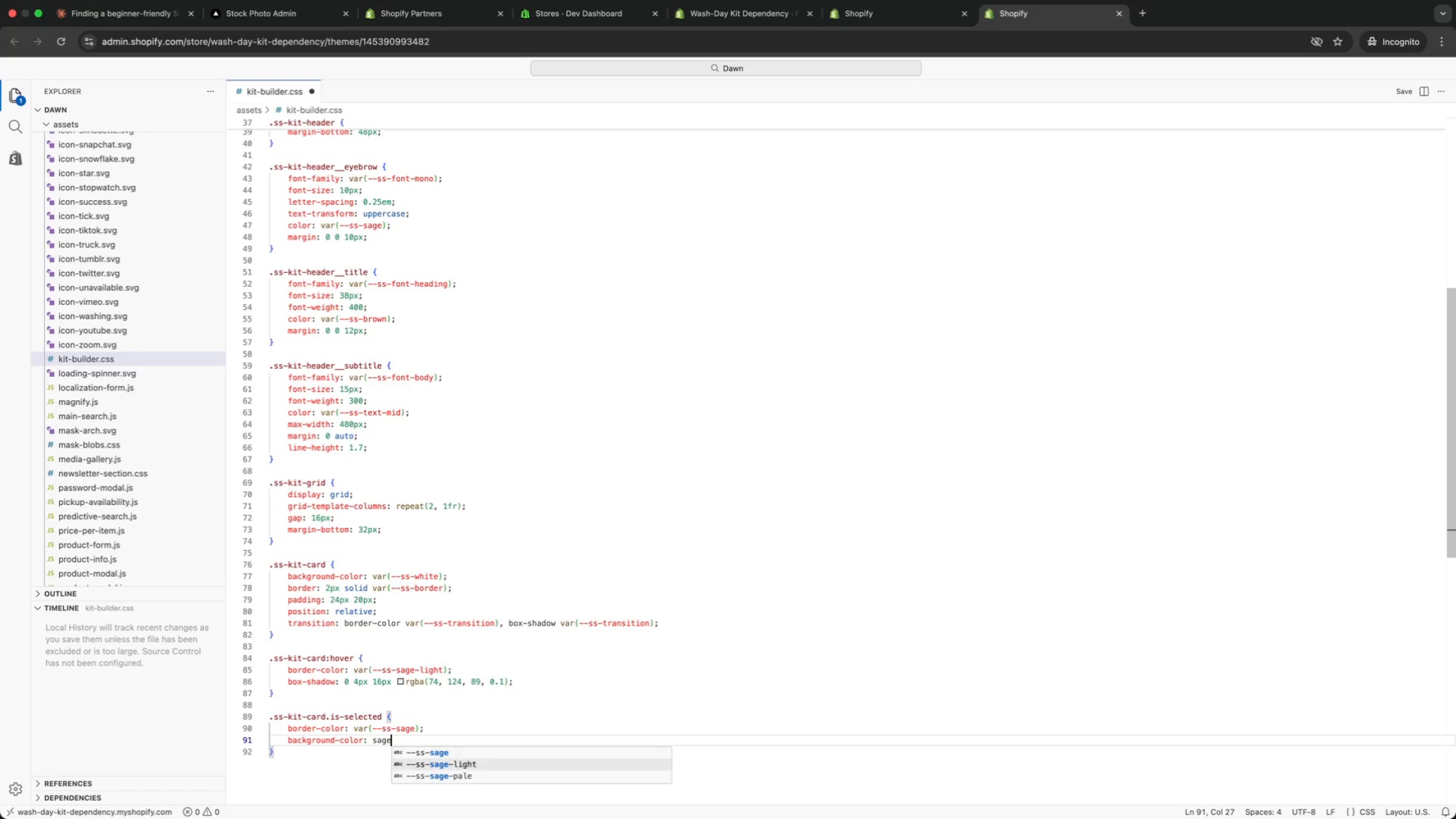 
key(ArrowDown)
 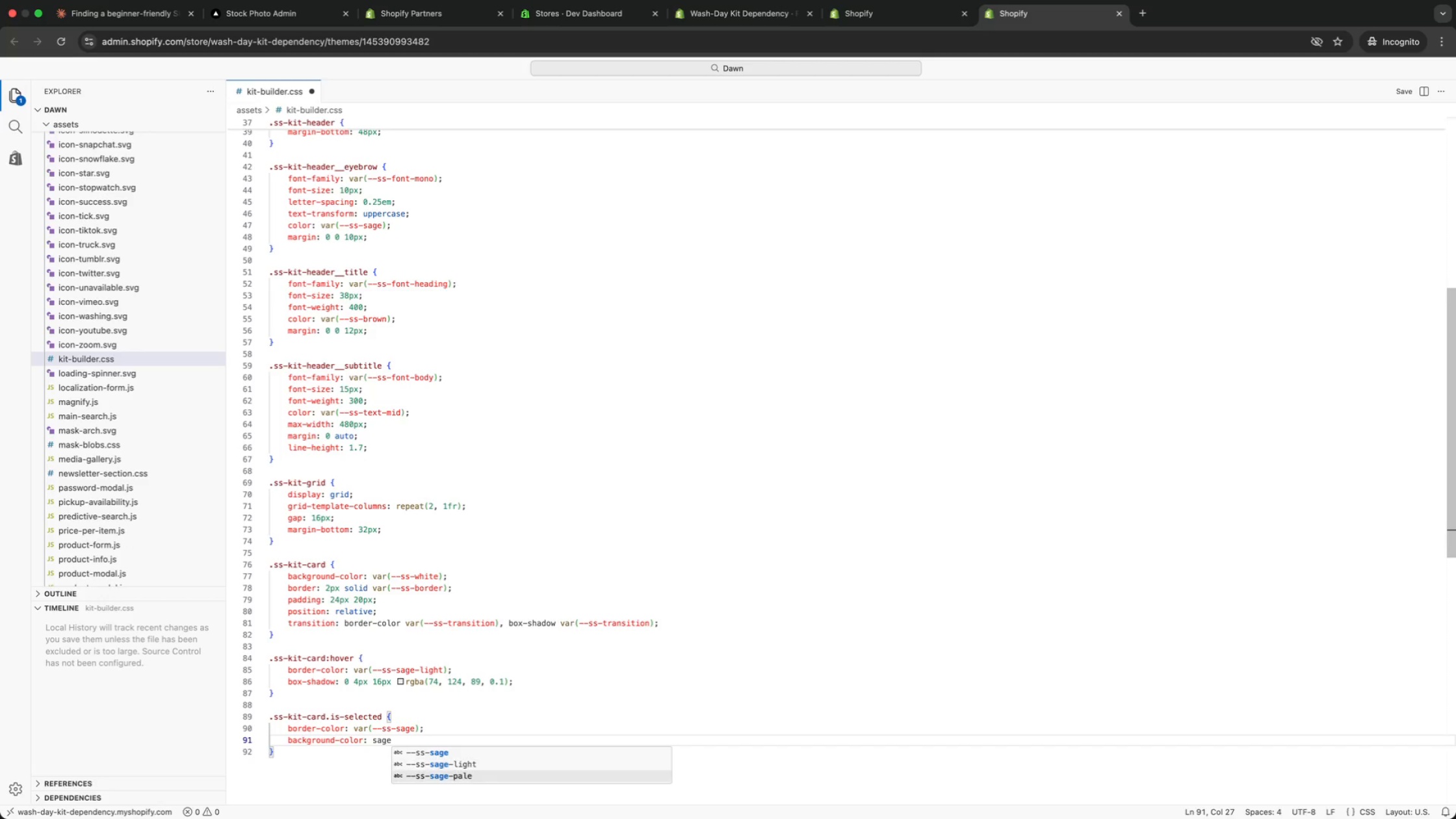 
key(ArrowDown)
 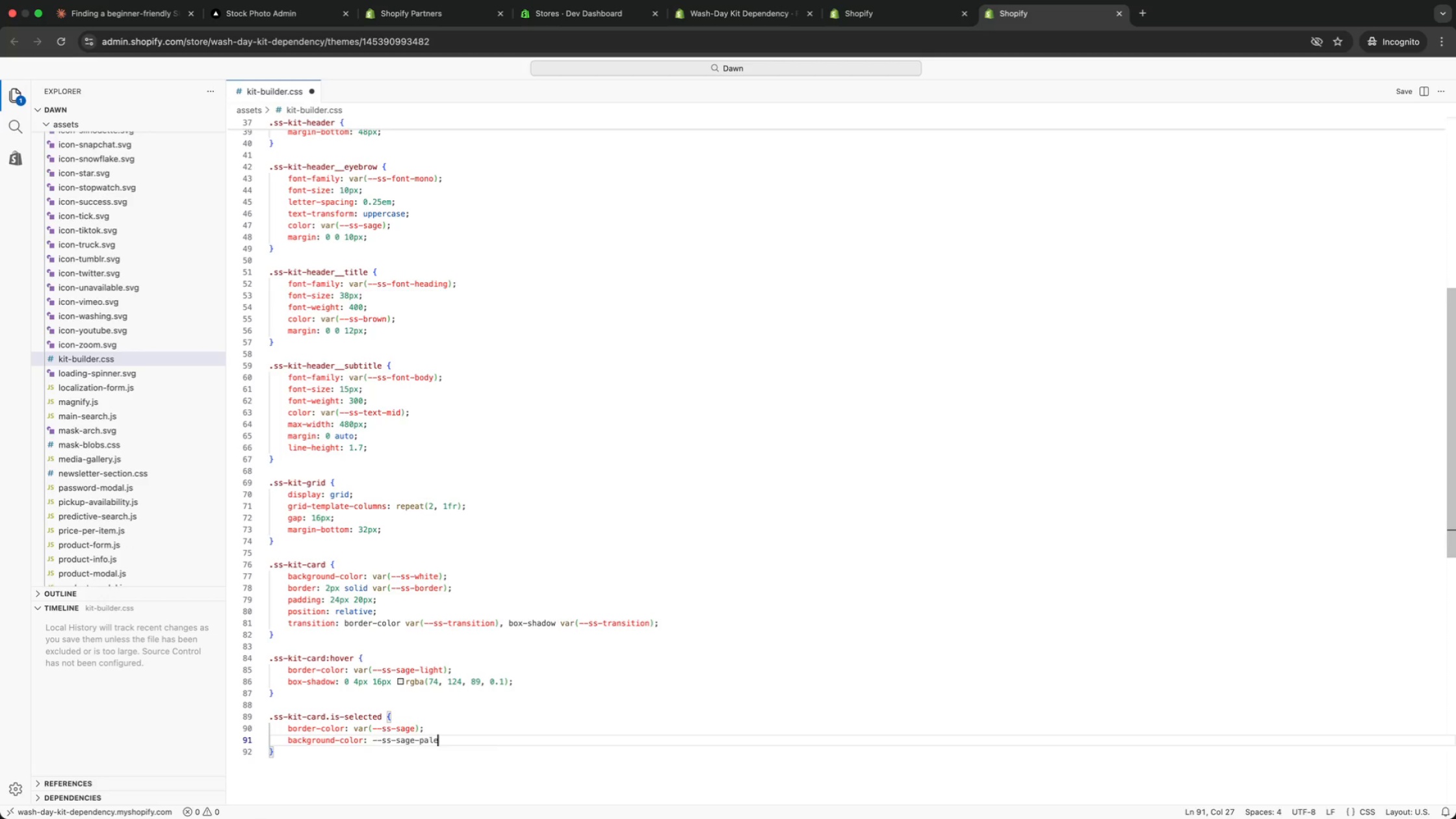 
key(Enter)
 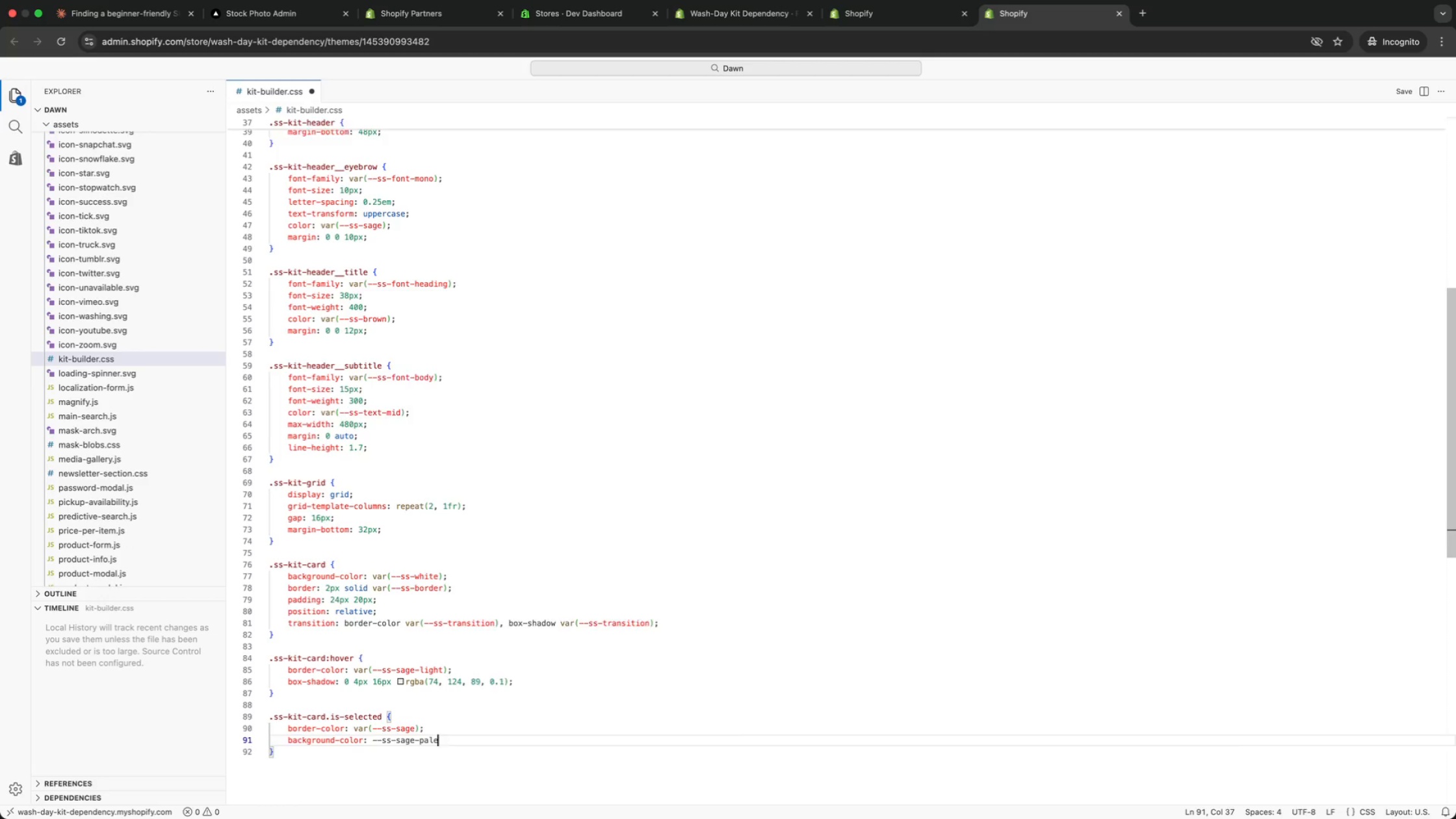 
key(ArrowRight)
 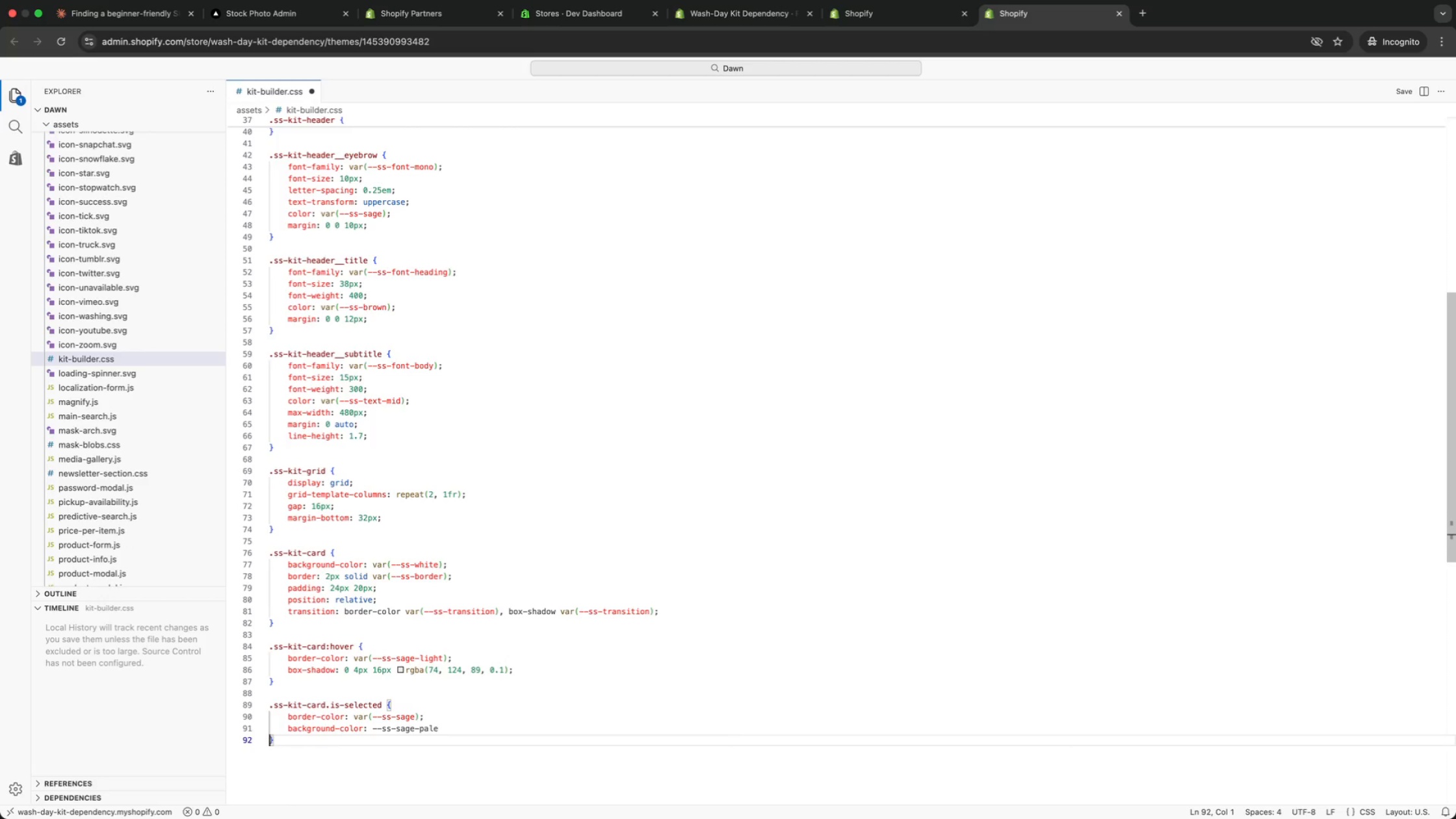 
key(Meta+Z)
 